 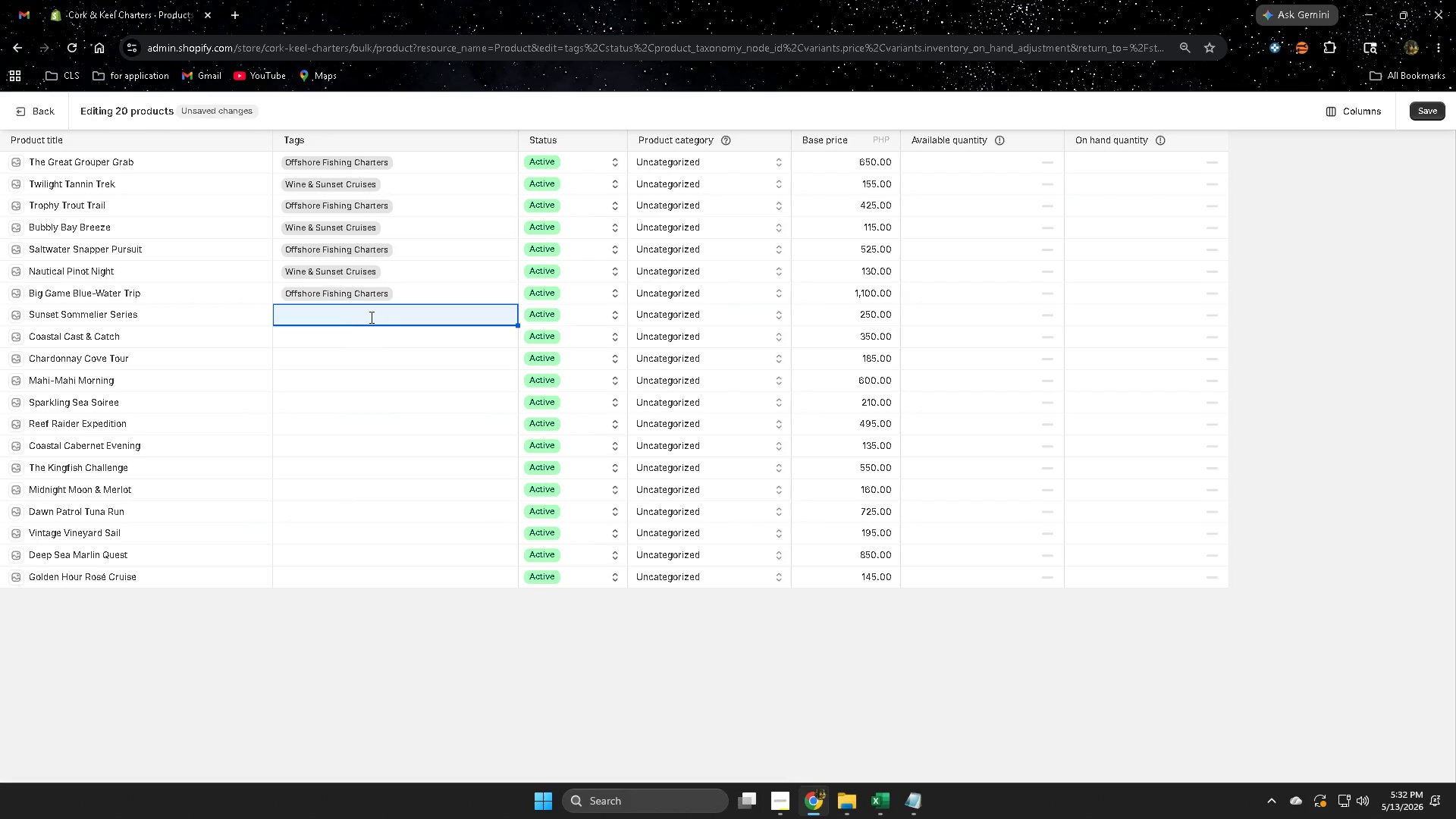 
triple_click([370, 317])
 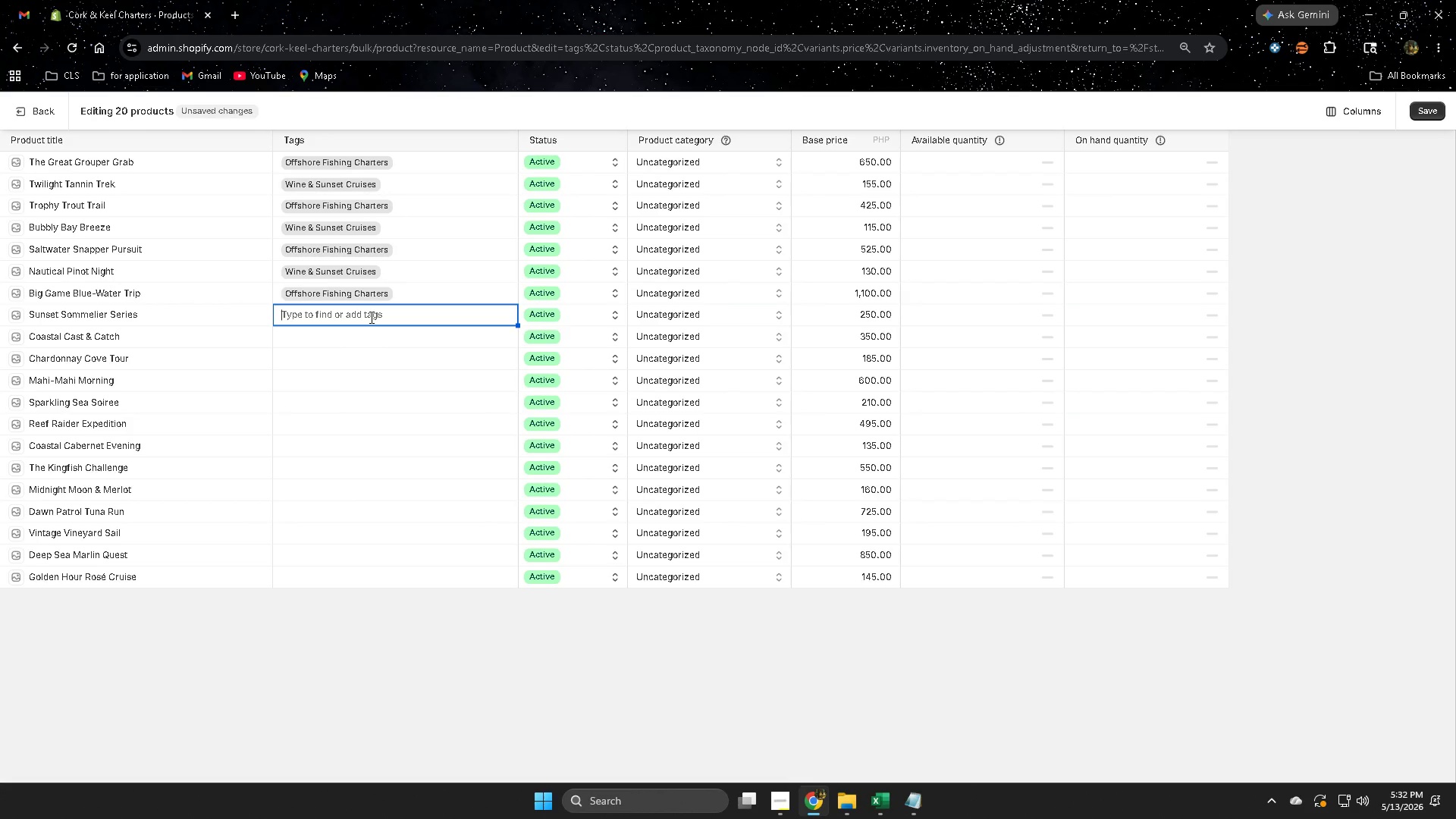 
key(Control+V)
 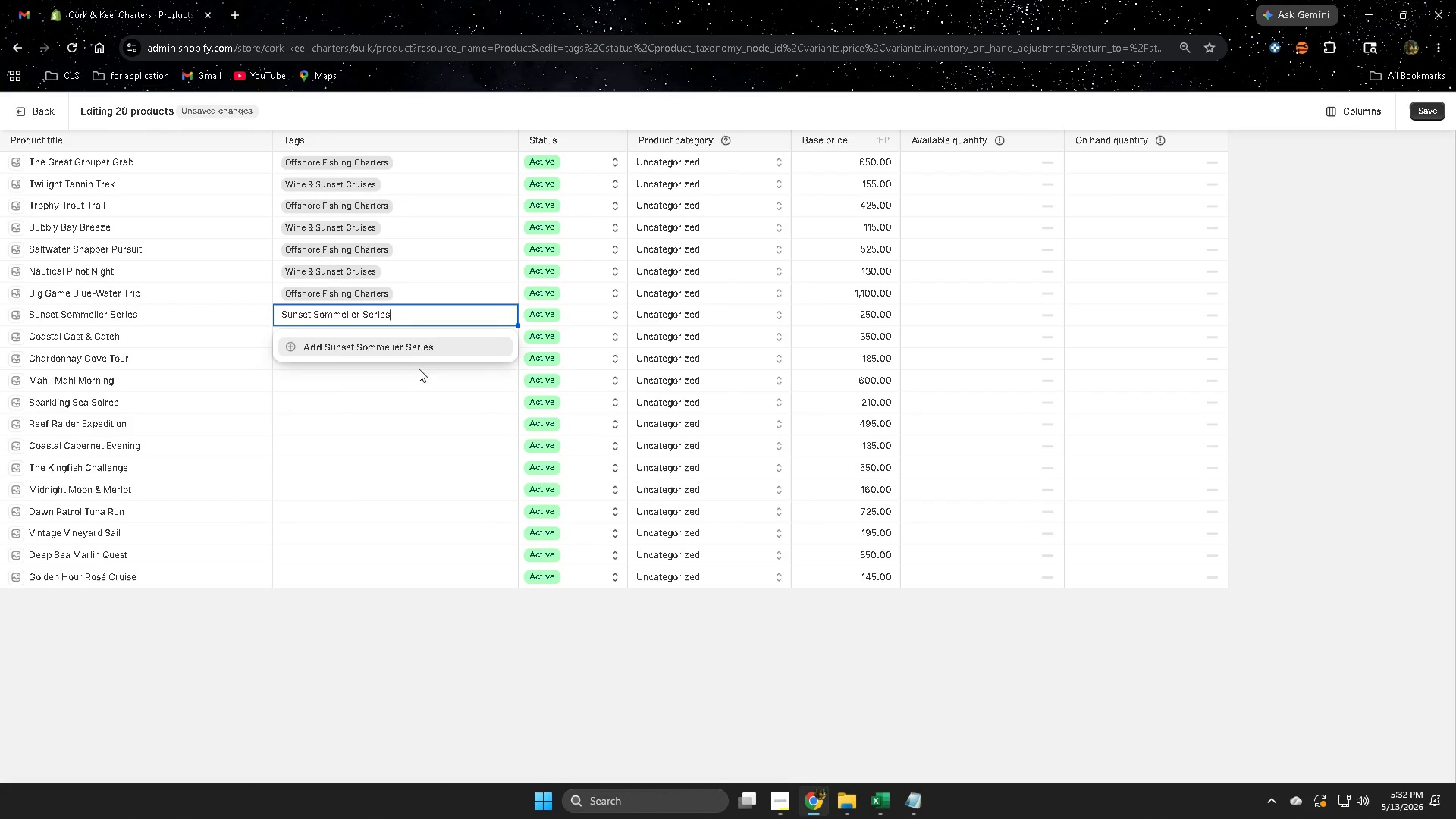 
left_click([398, 351])
 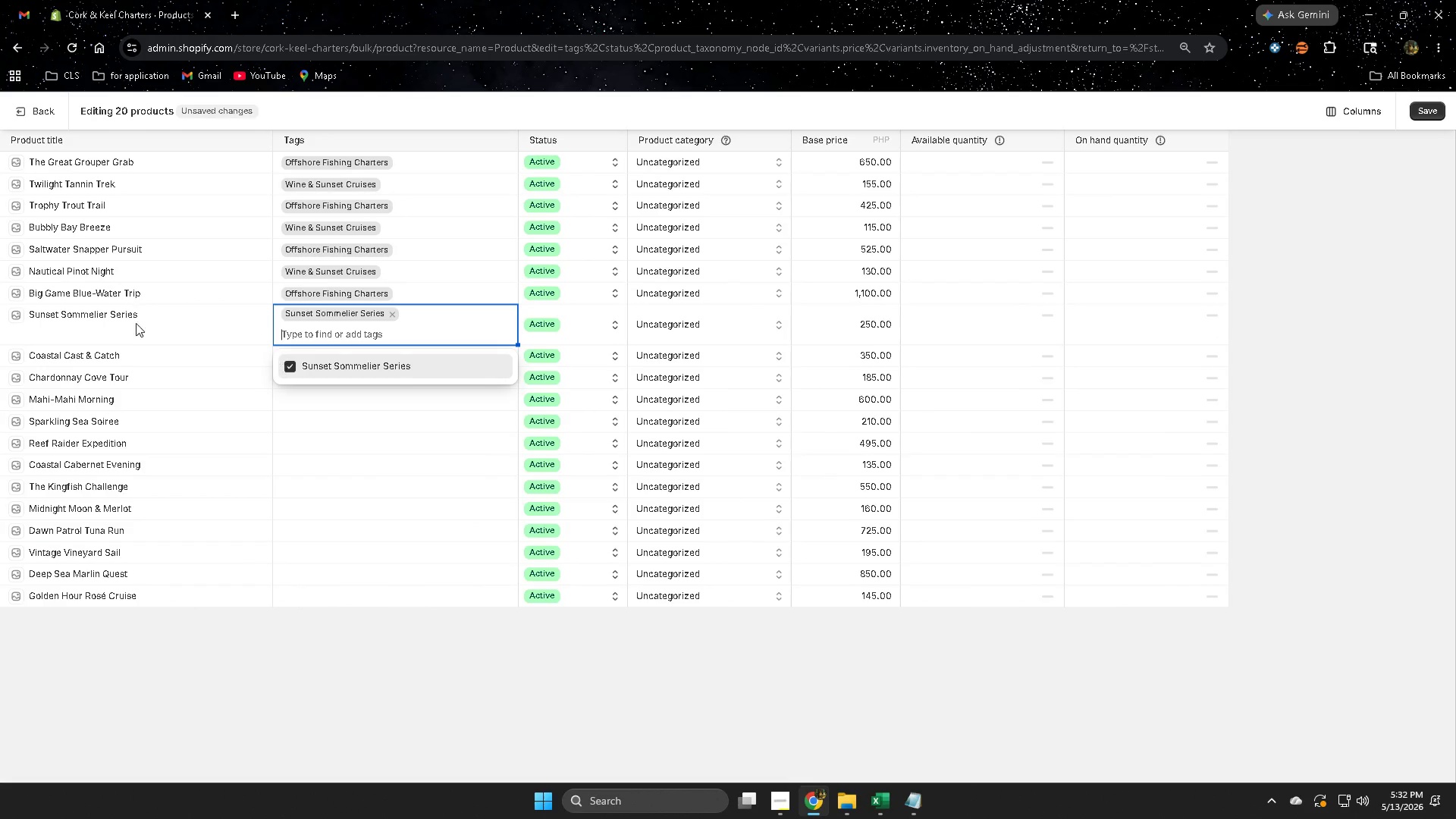 
left_click([190, 318])
 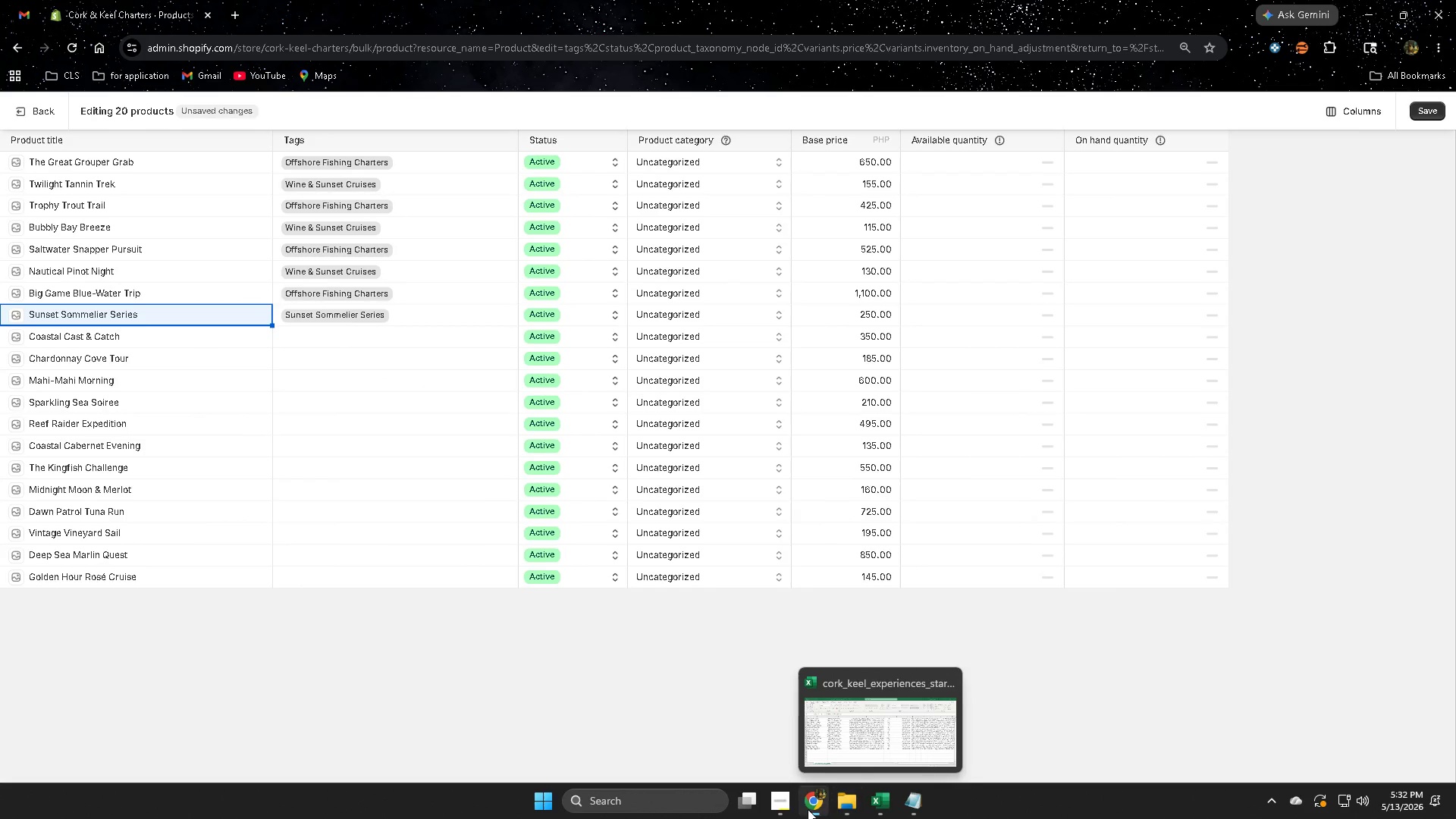 
mouse_move([843, 805])
 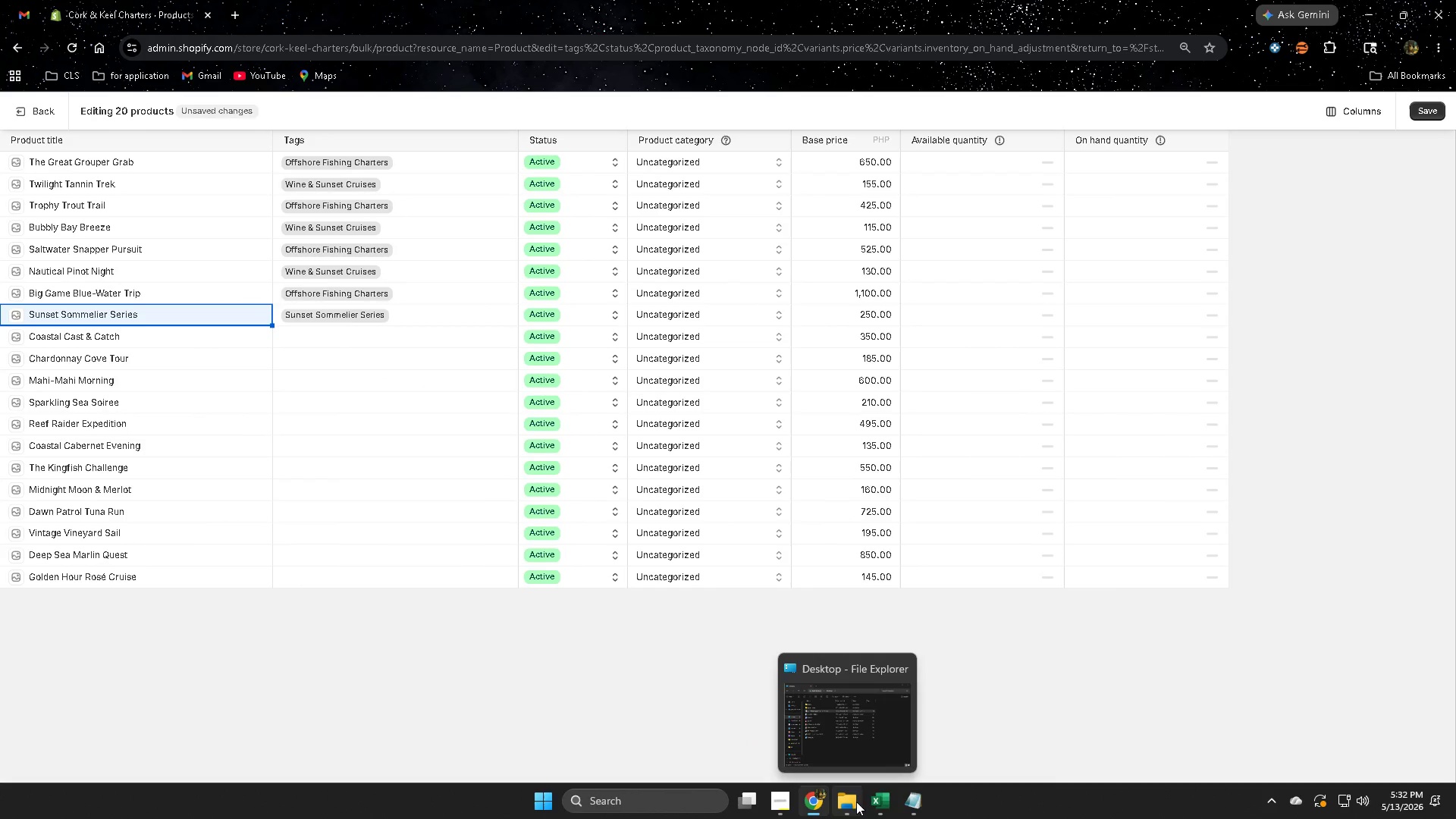 
mouse_move([869, 786])
 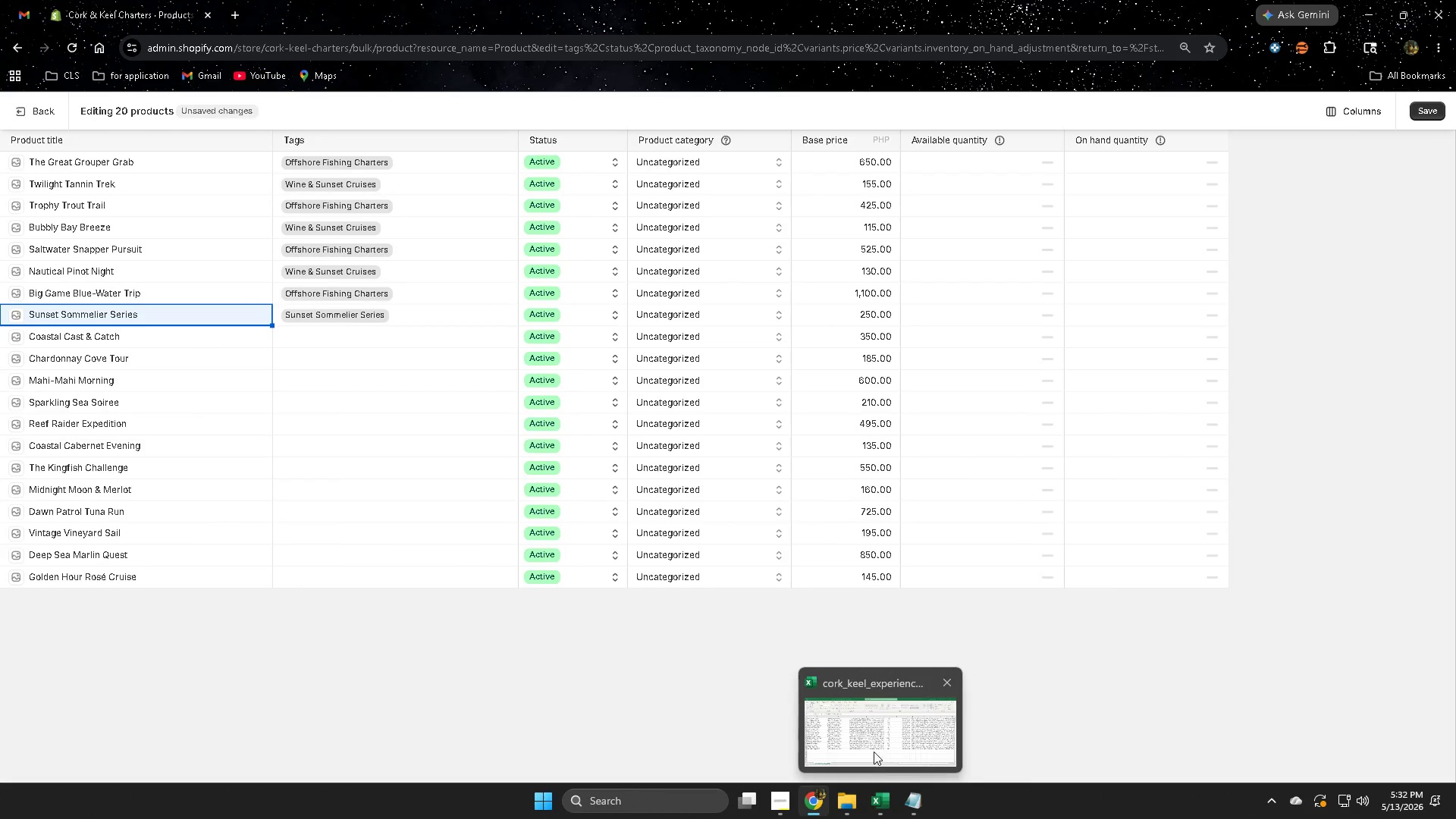 
left_click([874, 748])
 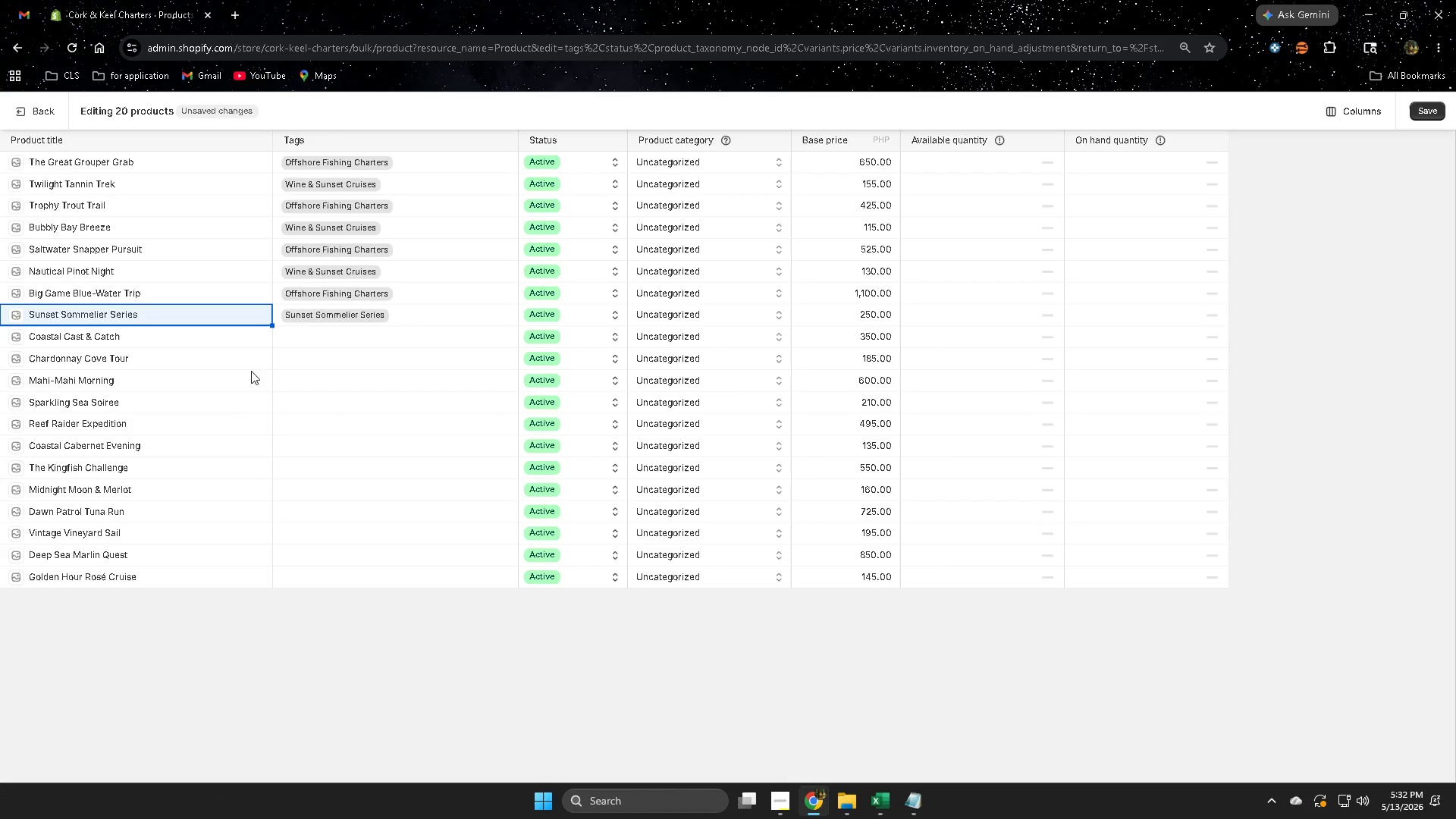 
double_click([193, 337])
 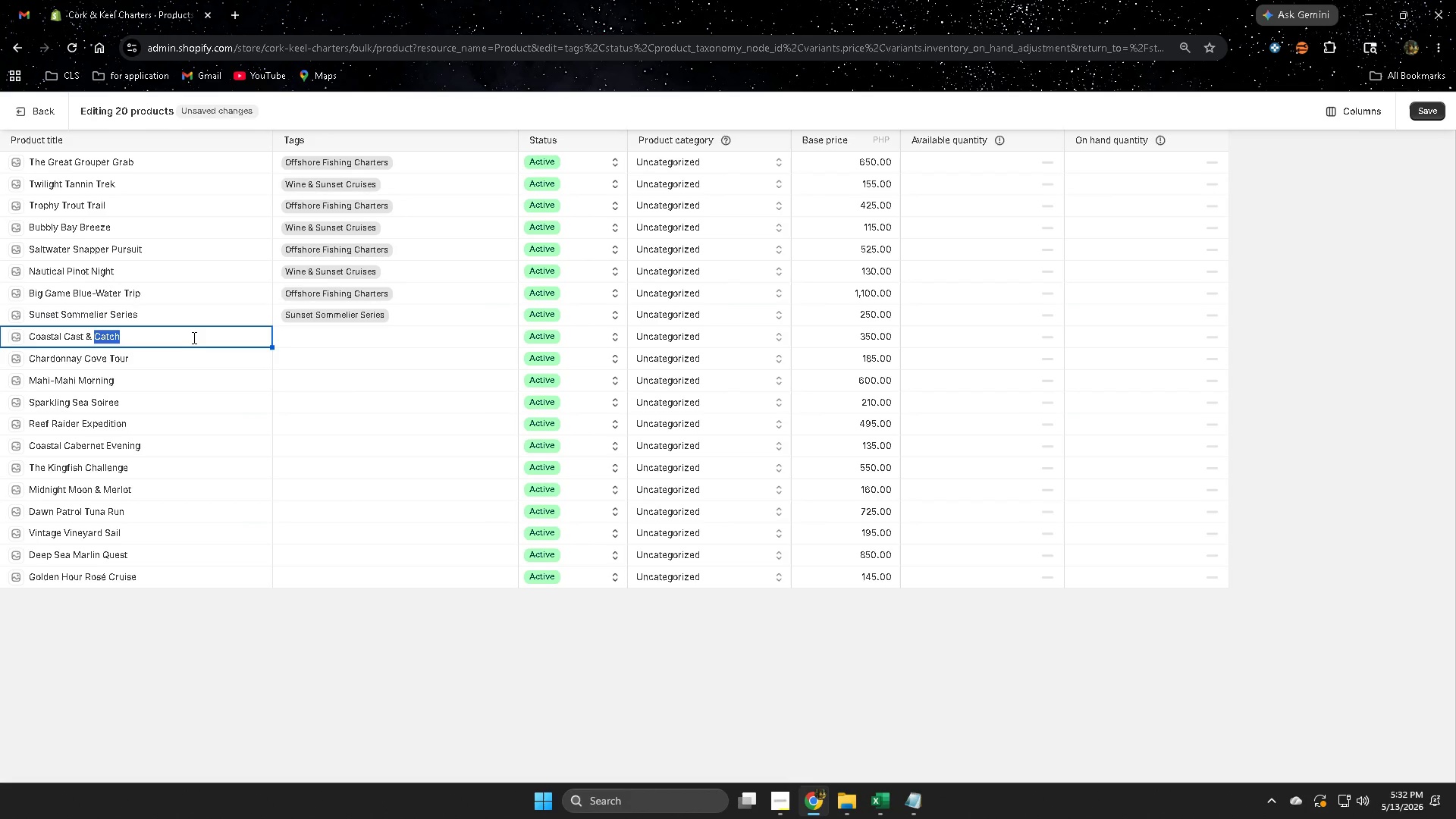 
triple_click([193, 337])
 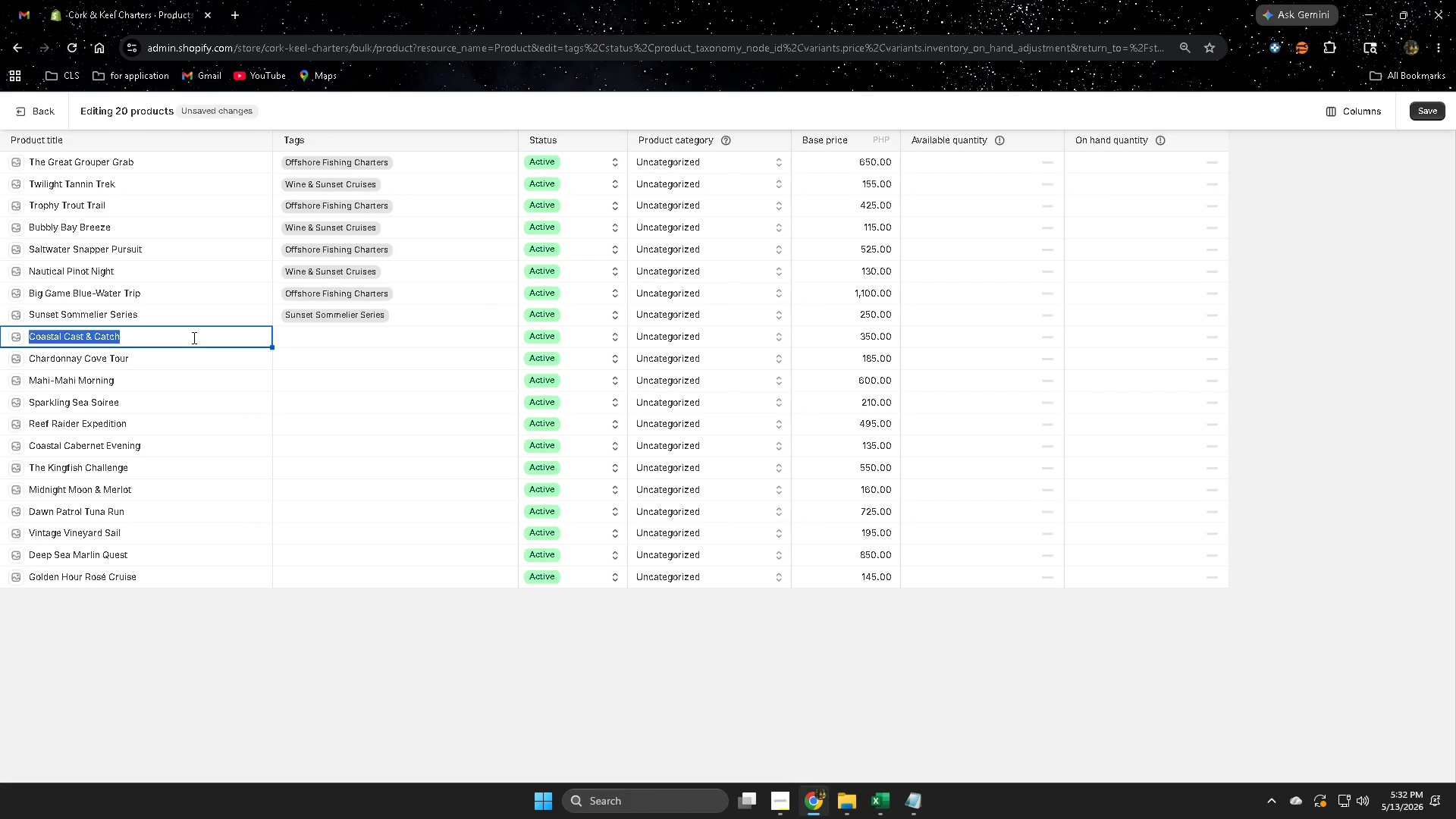 
triple_click([193, 337])
 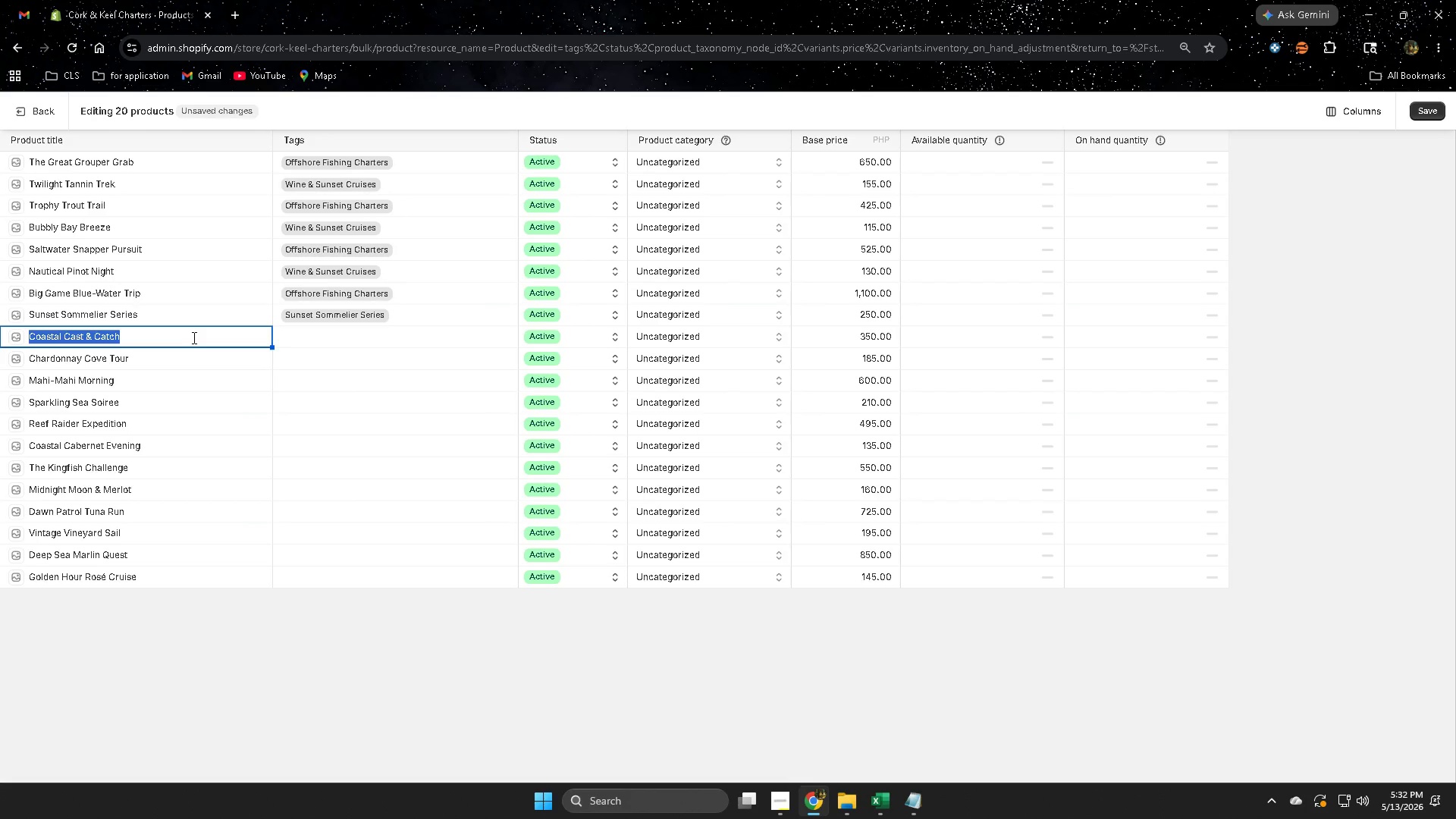 
key(Control+C)
 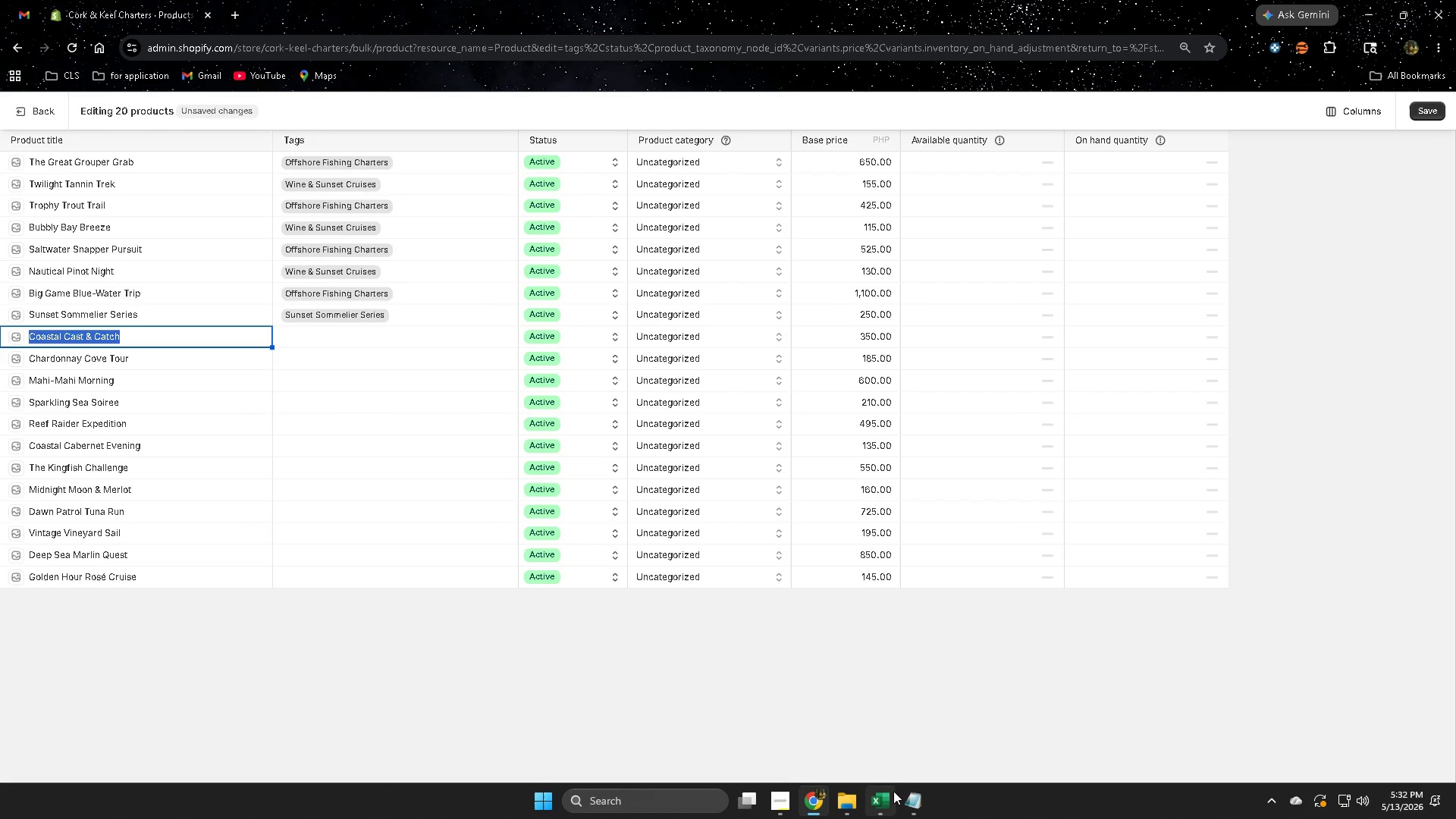 
left_click([887, 802])
 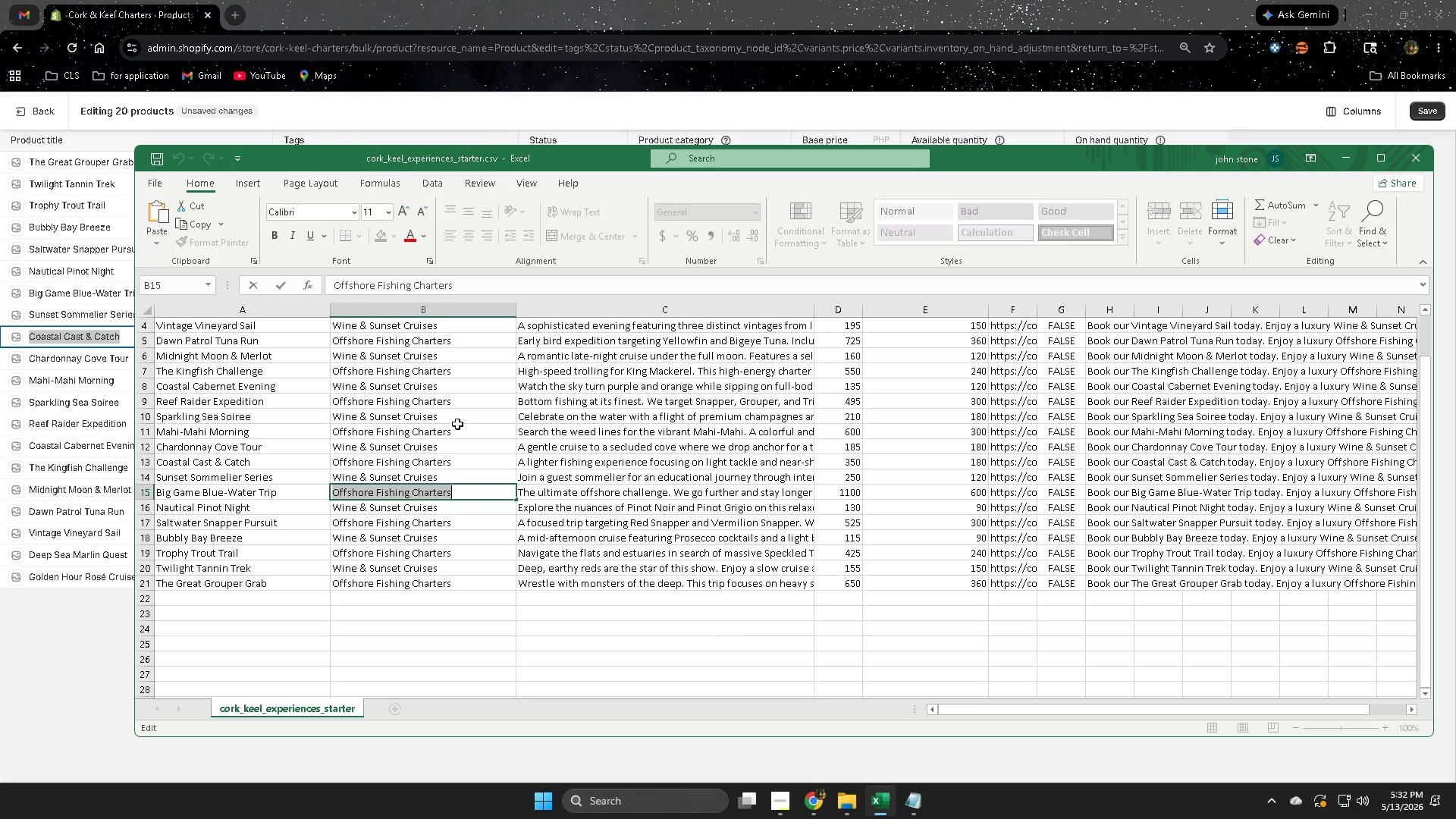 
left_click([905, 428])
 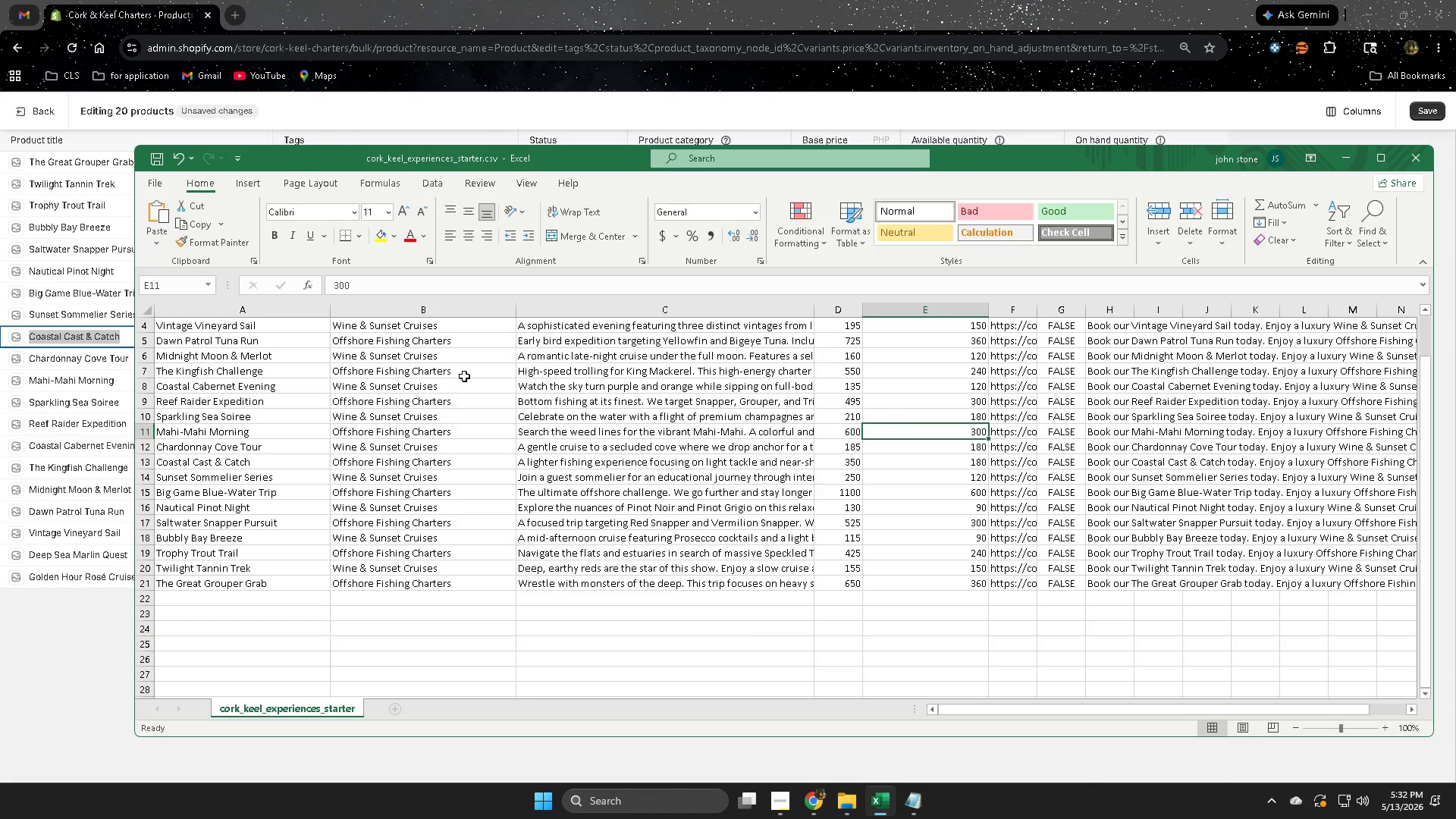 
left_click([466, 376])
 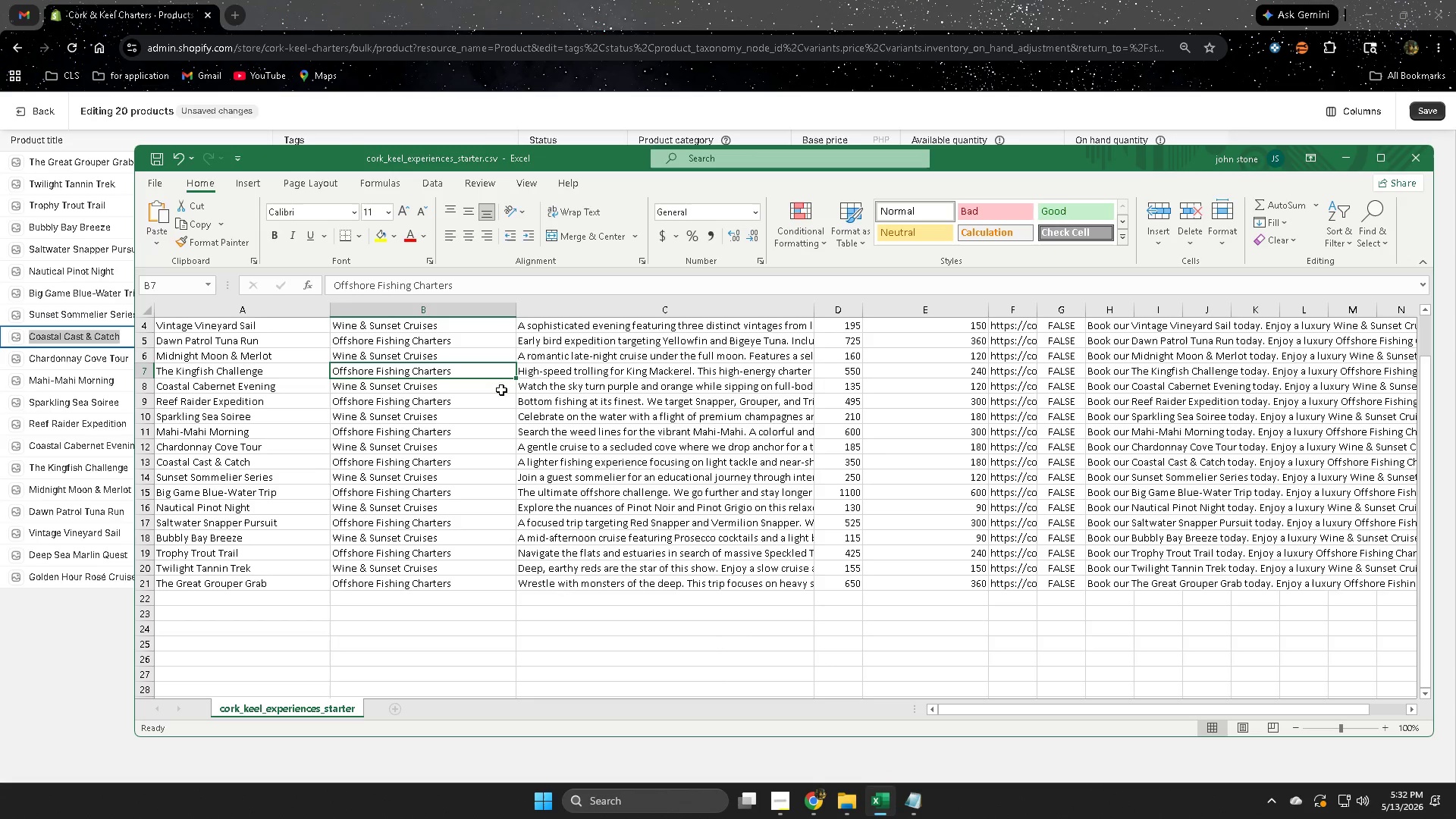 
key(Control+F)
 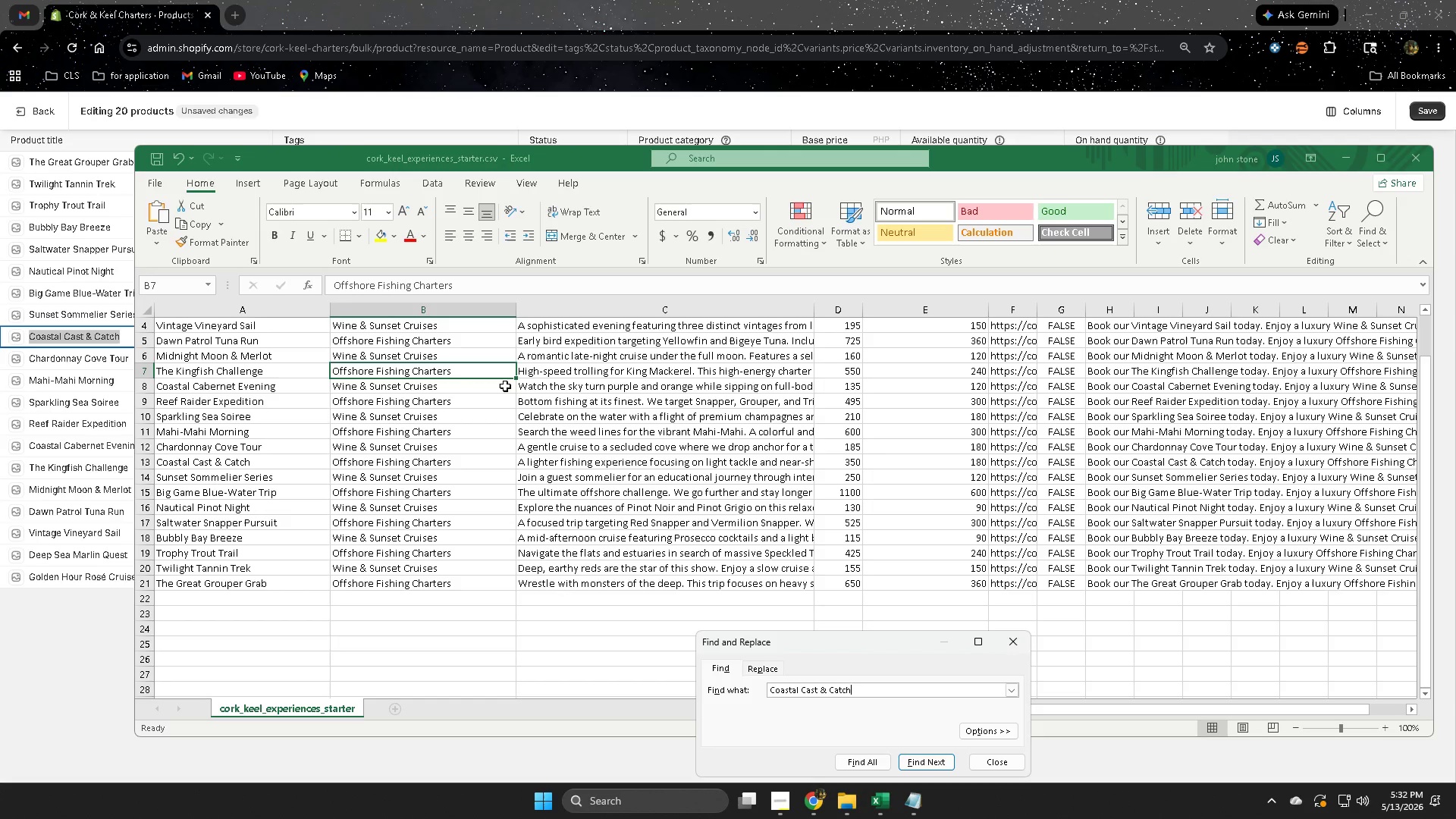 
key(Control+V)
 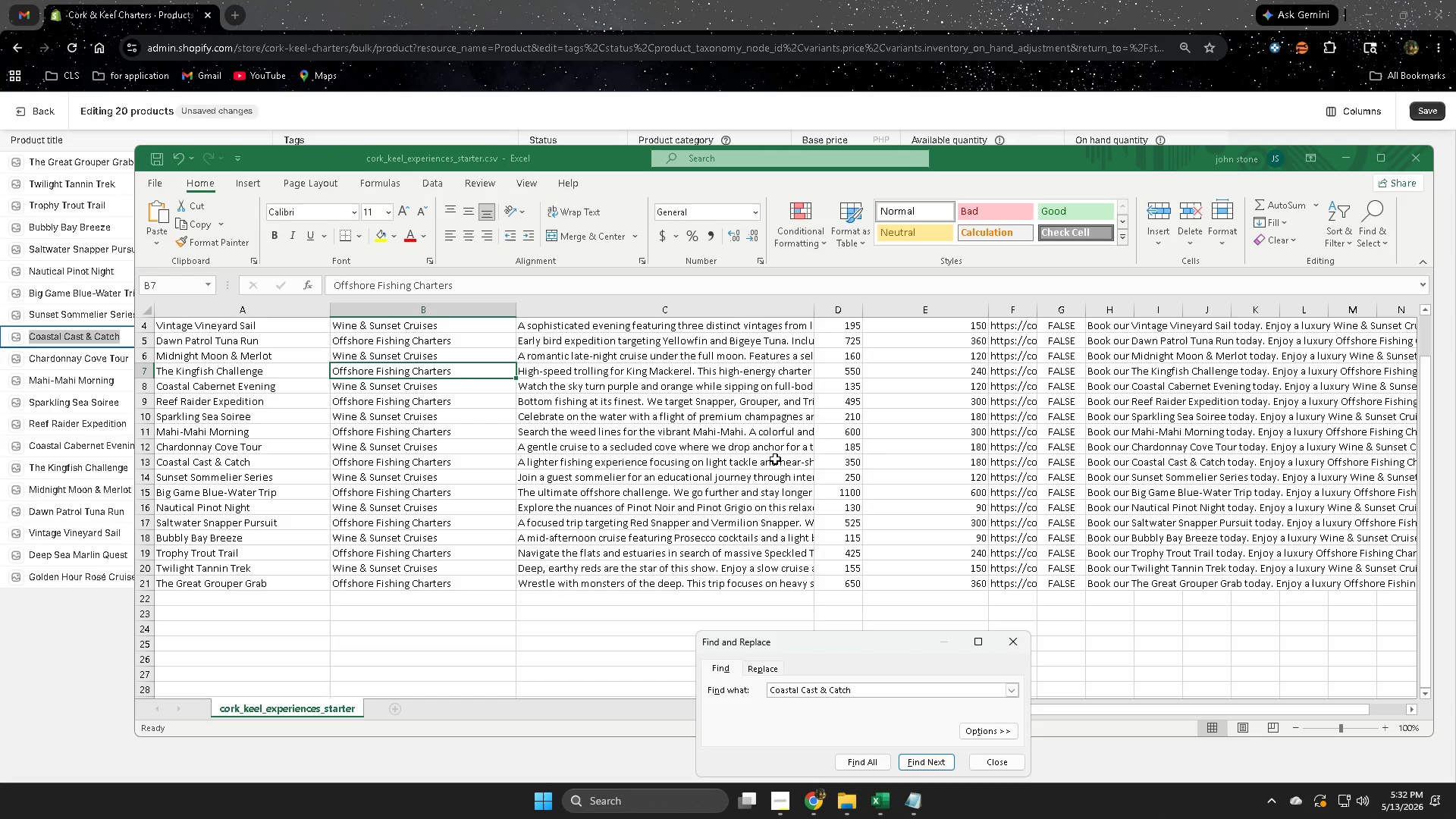 
key(Enter)
 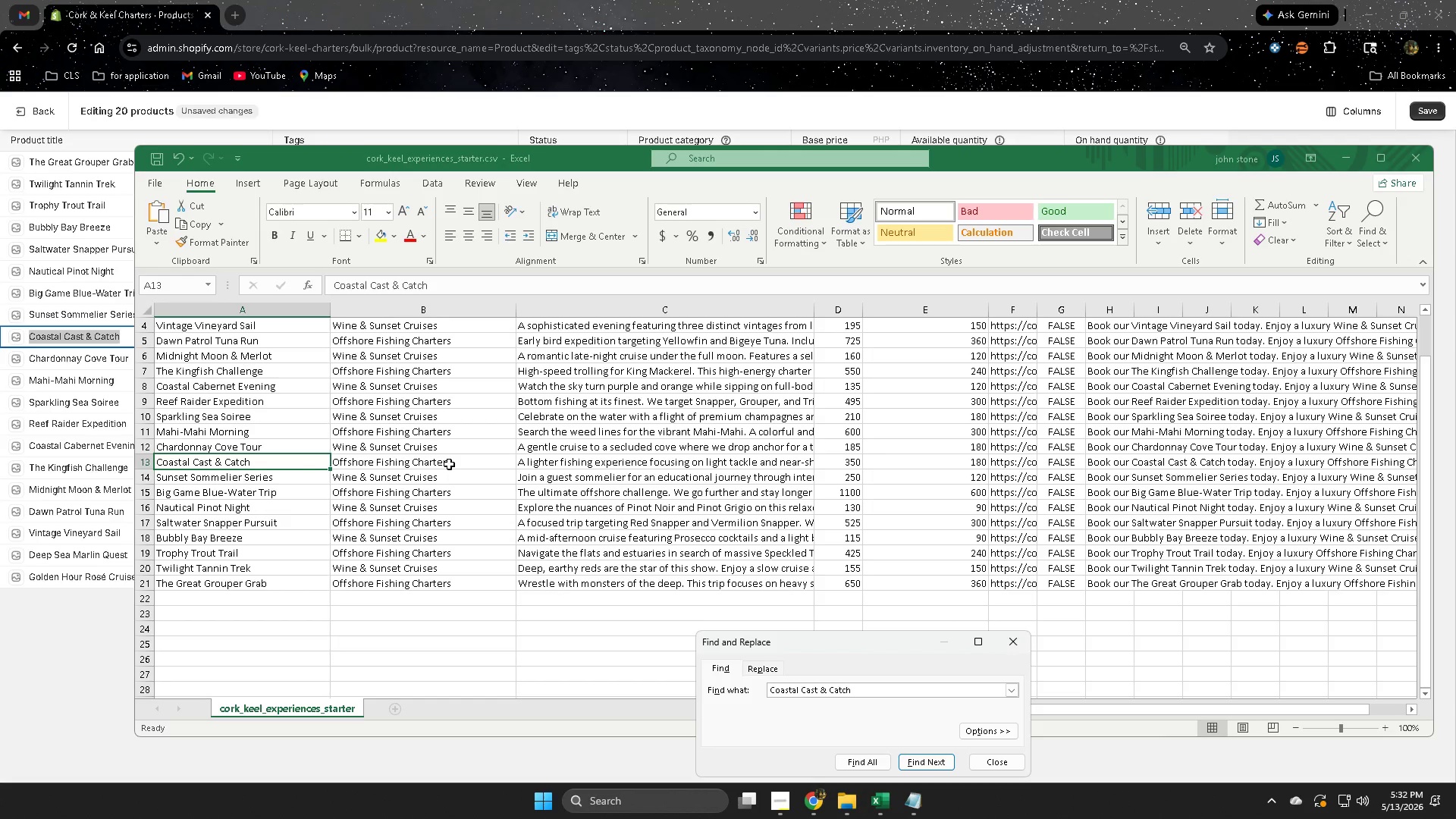 
double_click([465, 466])
 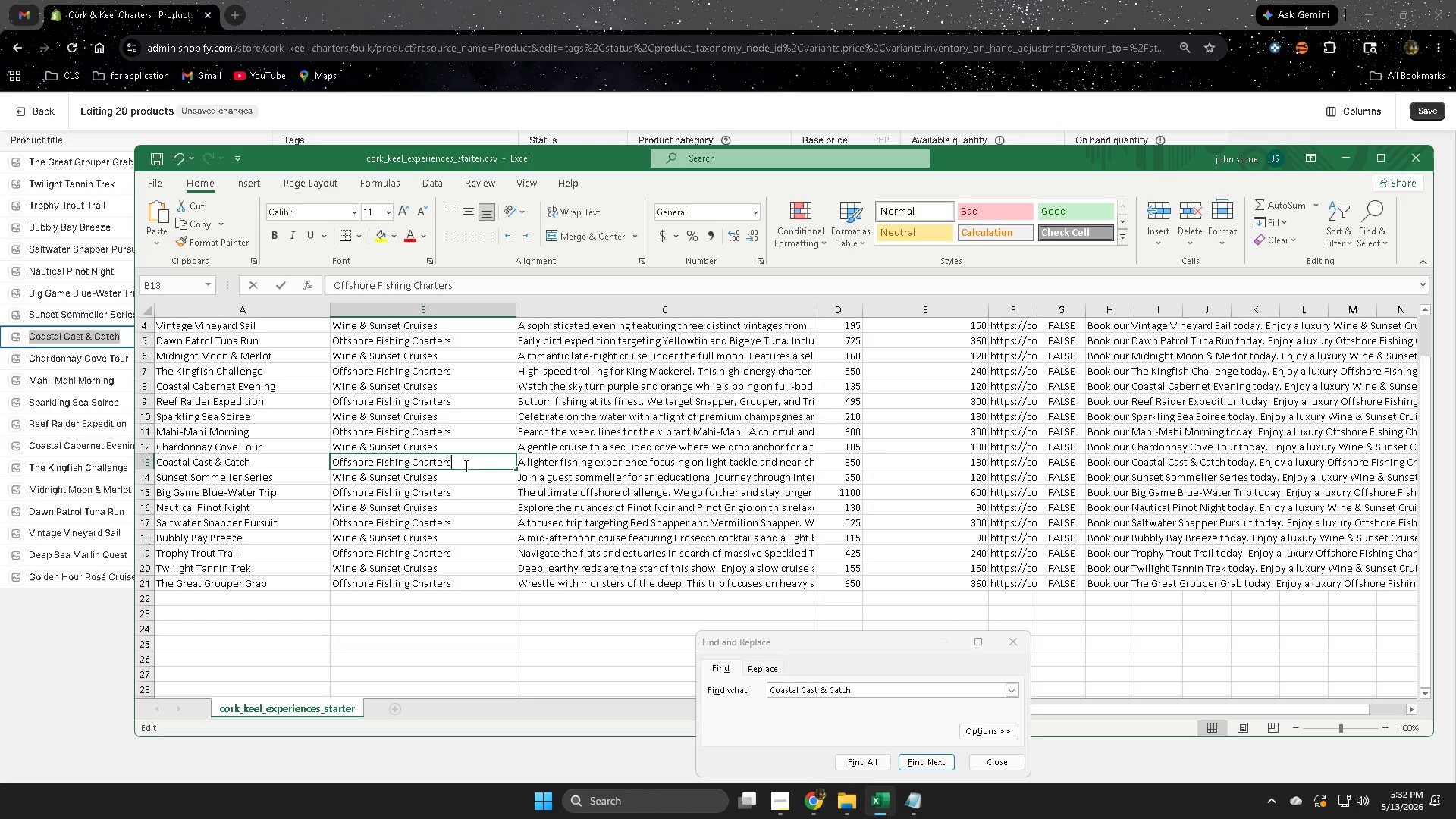 
triple_click([465, 466])
 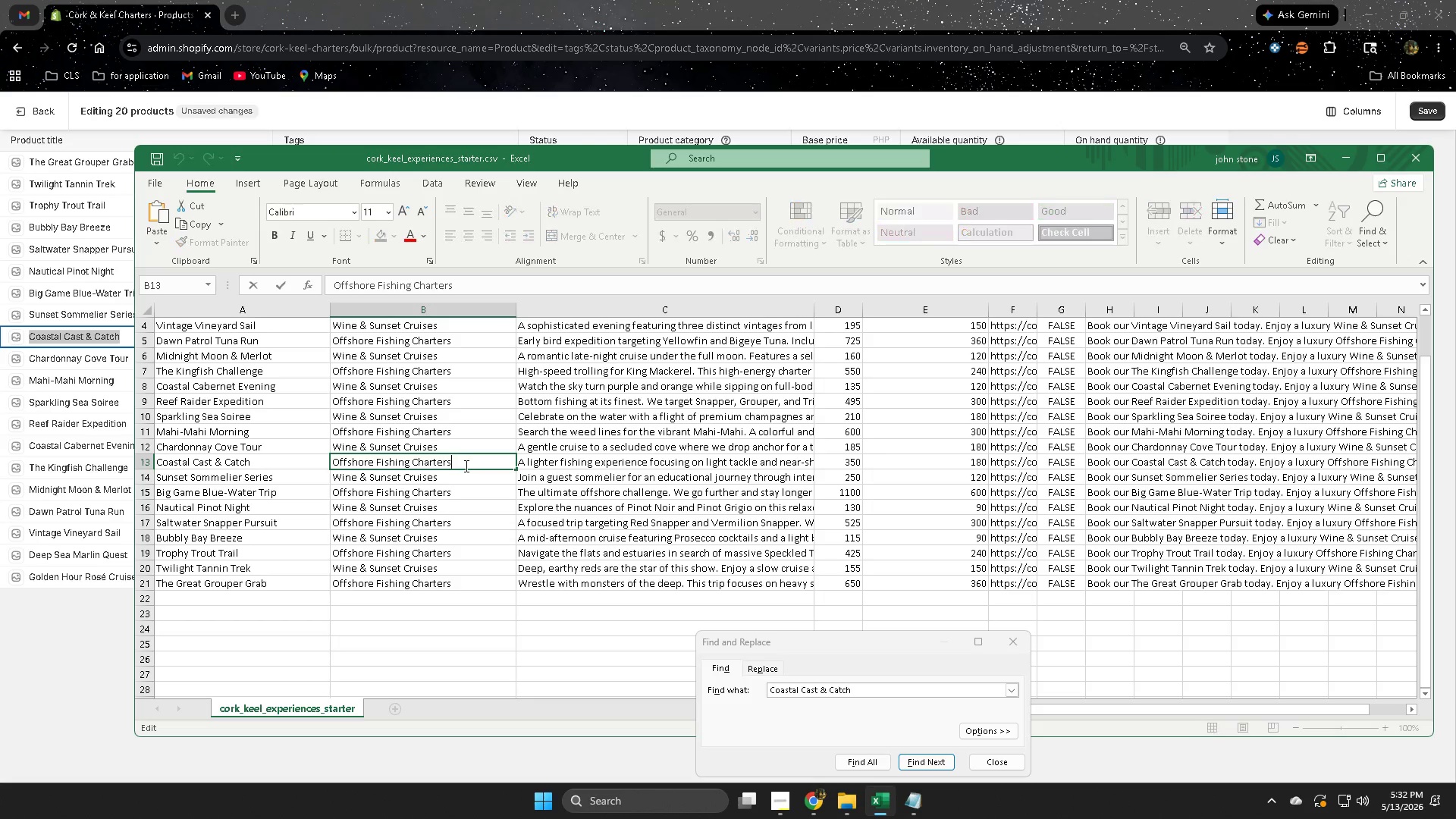 
triple_click([465, 466])
 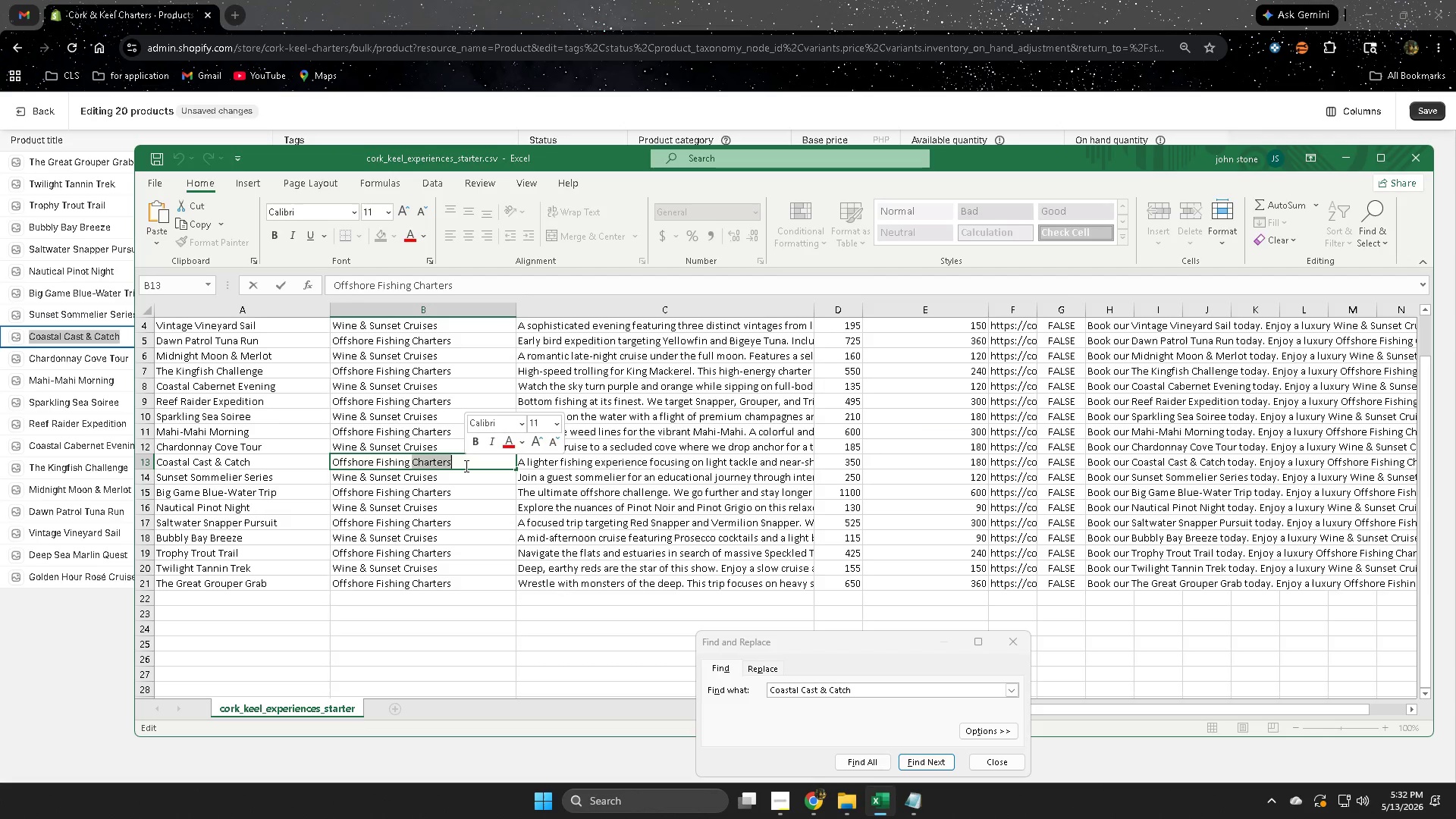 
triple_click([465, 466])
 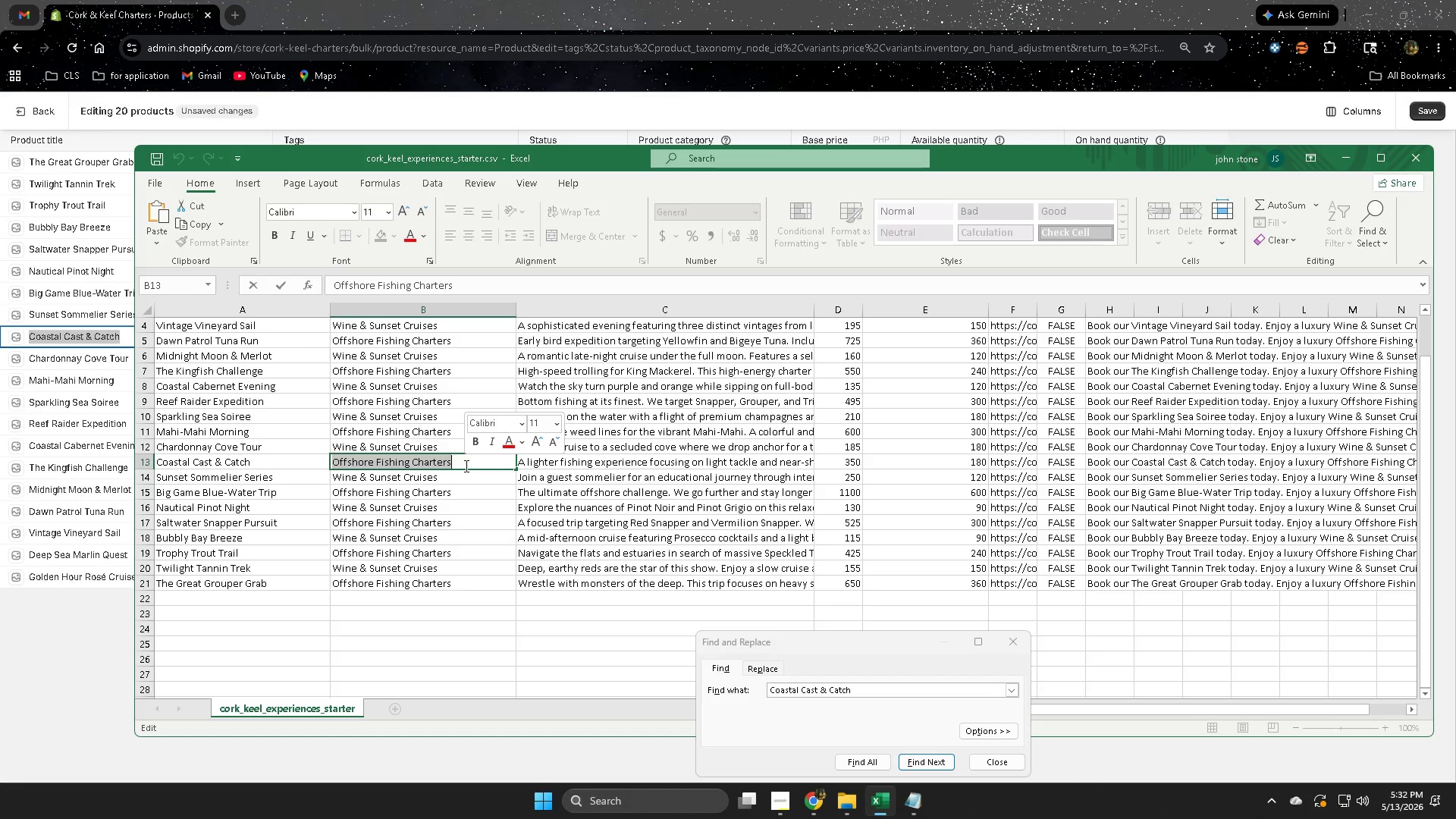 
key(Control+ControlLeft)
 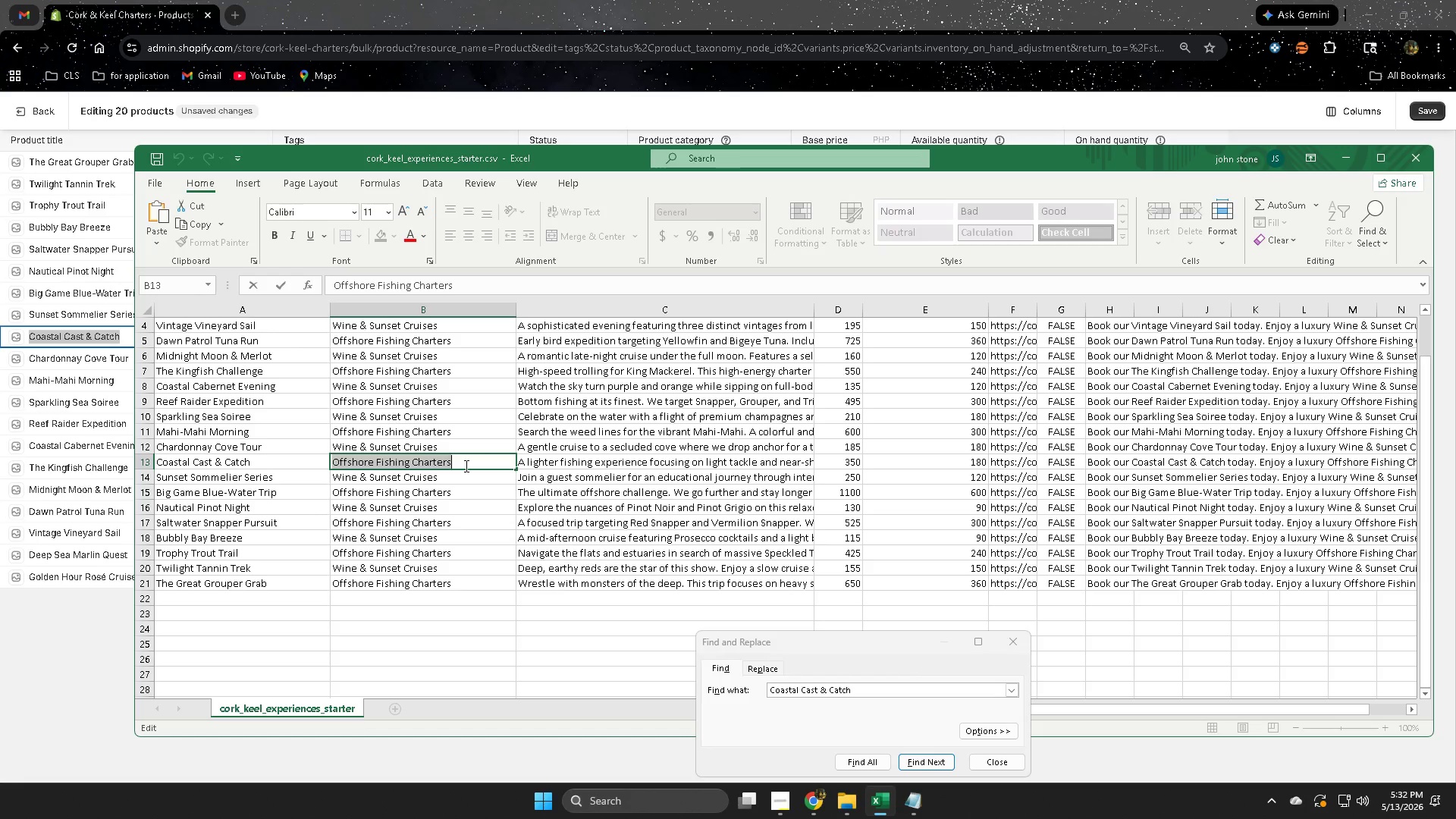 
key(Control+C)
 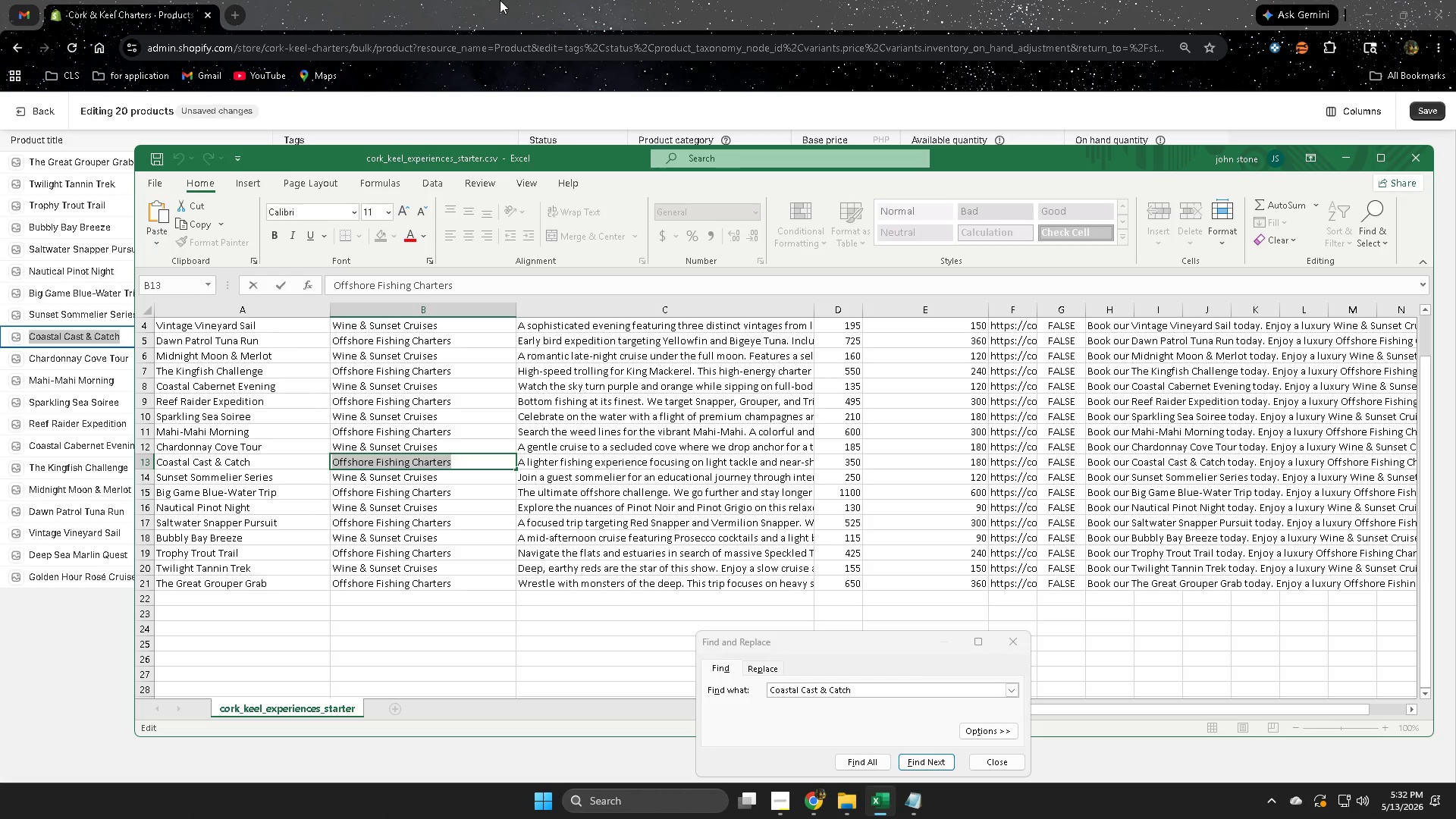 
left_click([504, 0])
 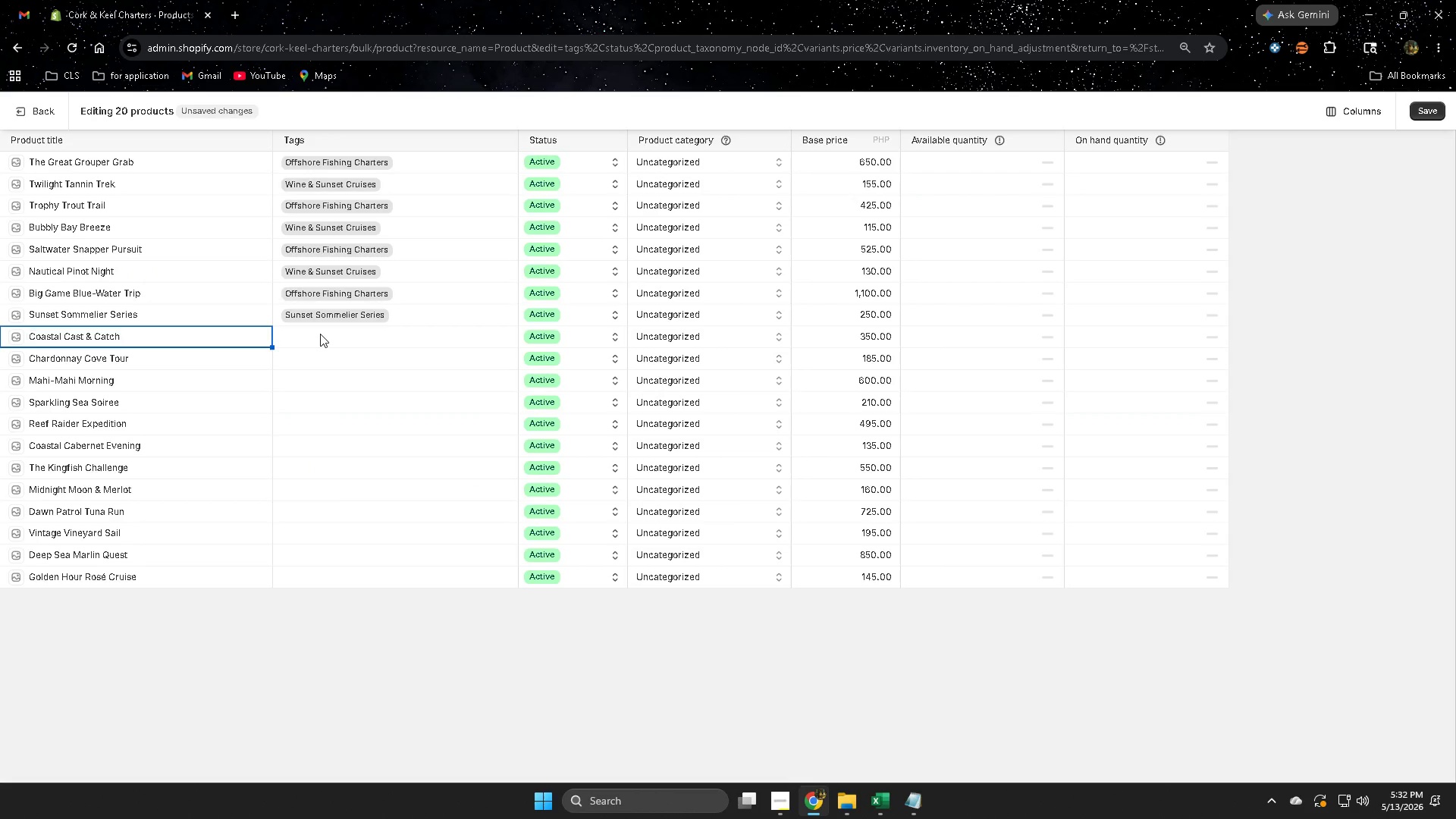 
double_click([320, 334])
 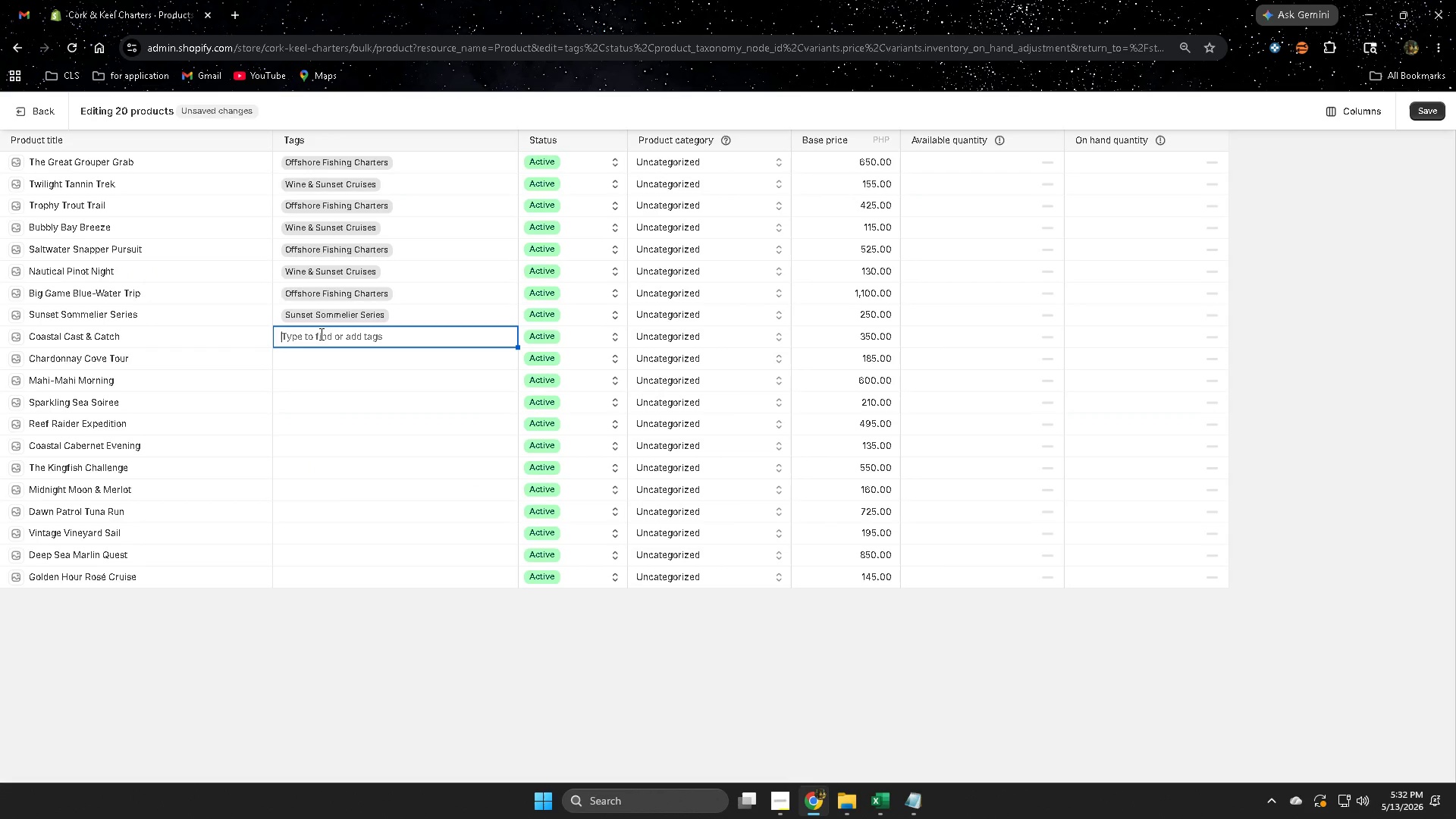 
triple_click([320, 334])
 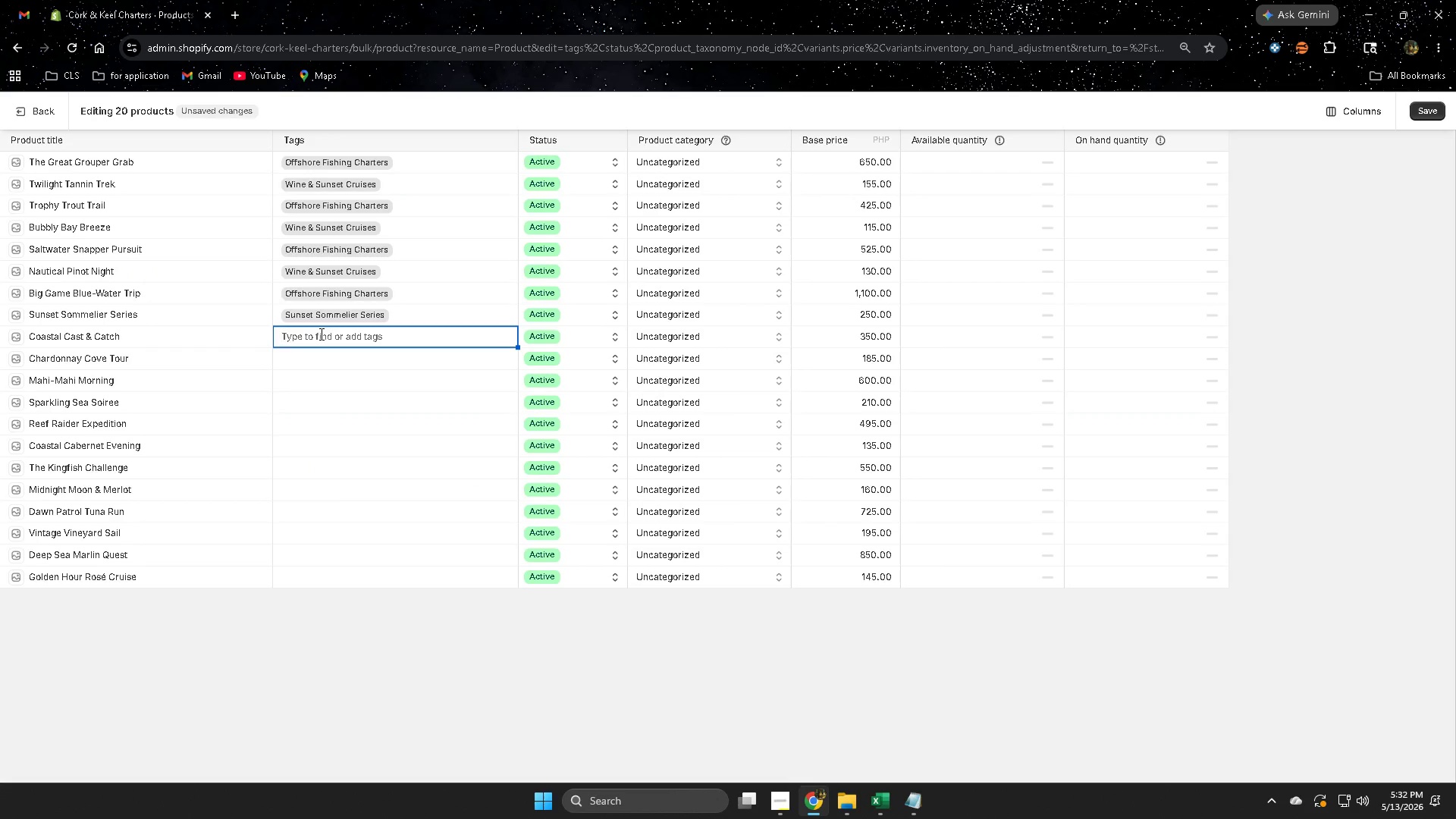 
key(Control+V)
 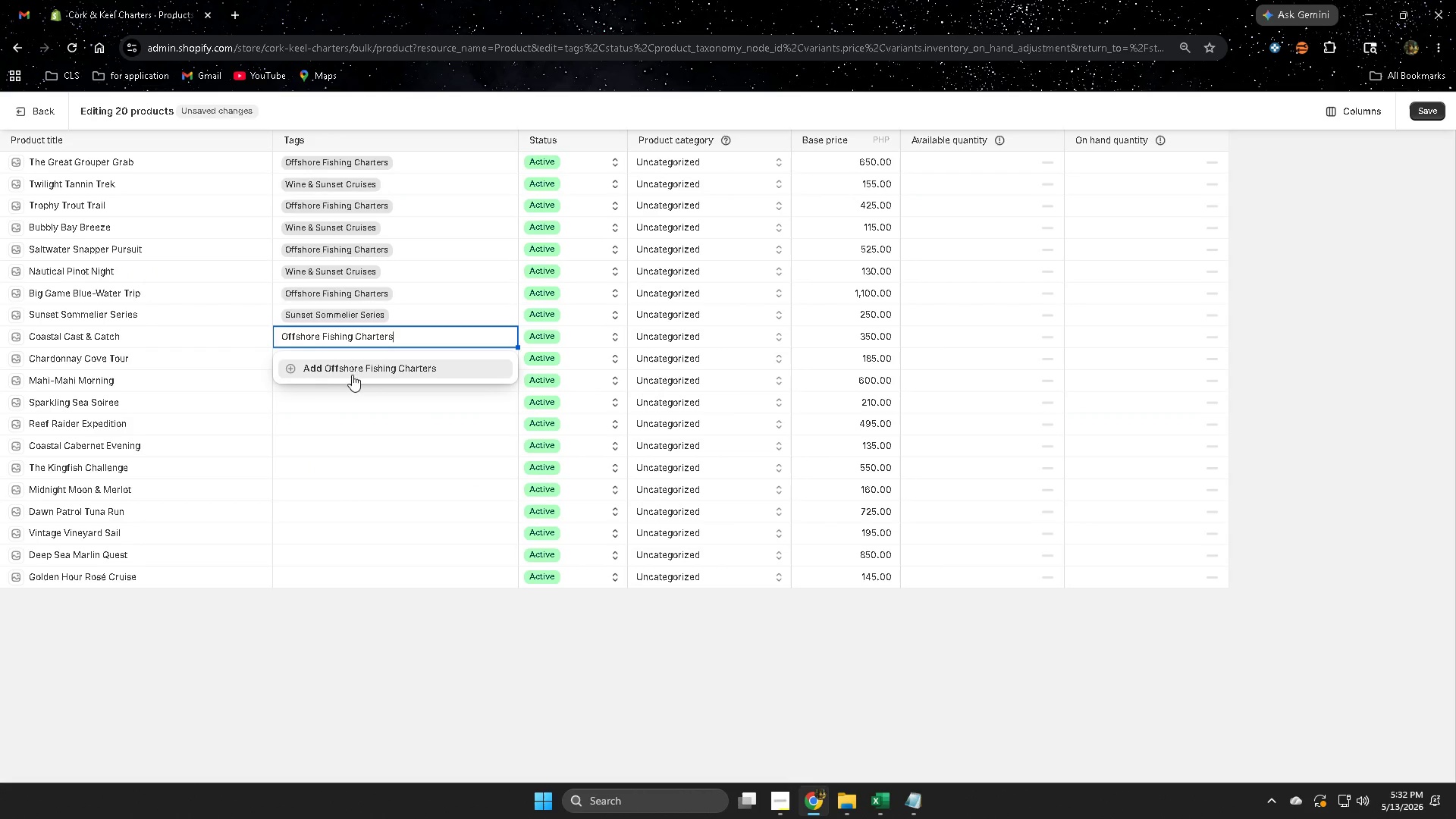 
left_click([355, 366])
 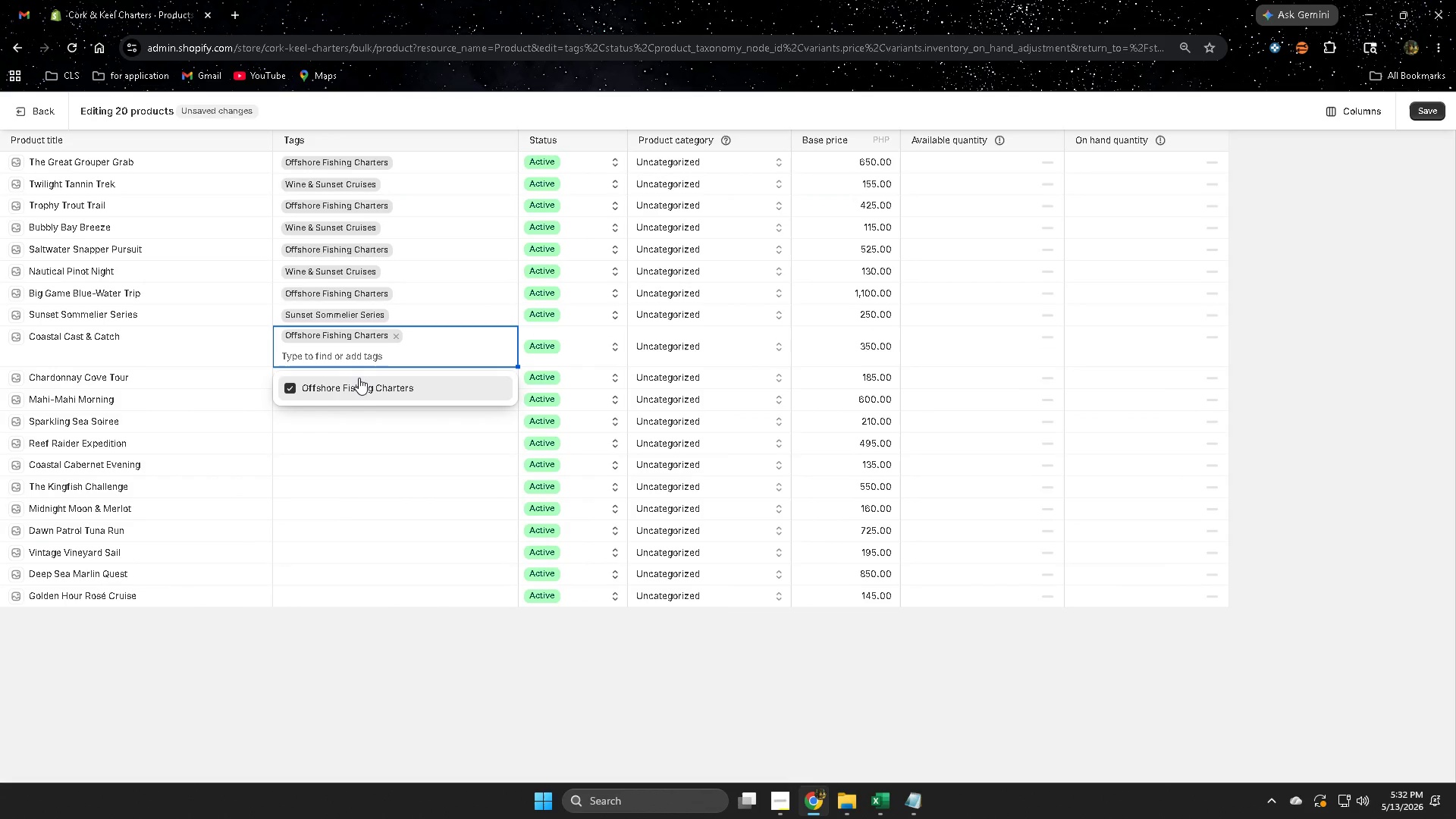 
wait(7.45)
 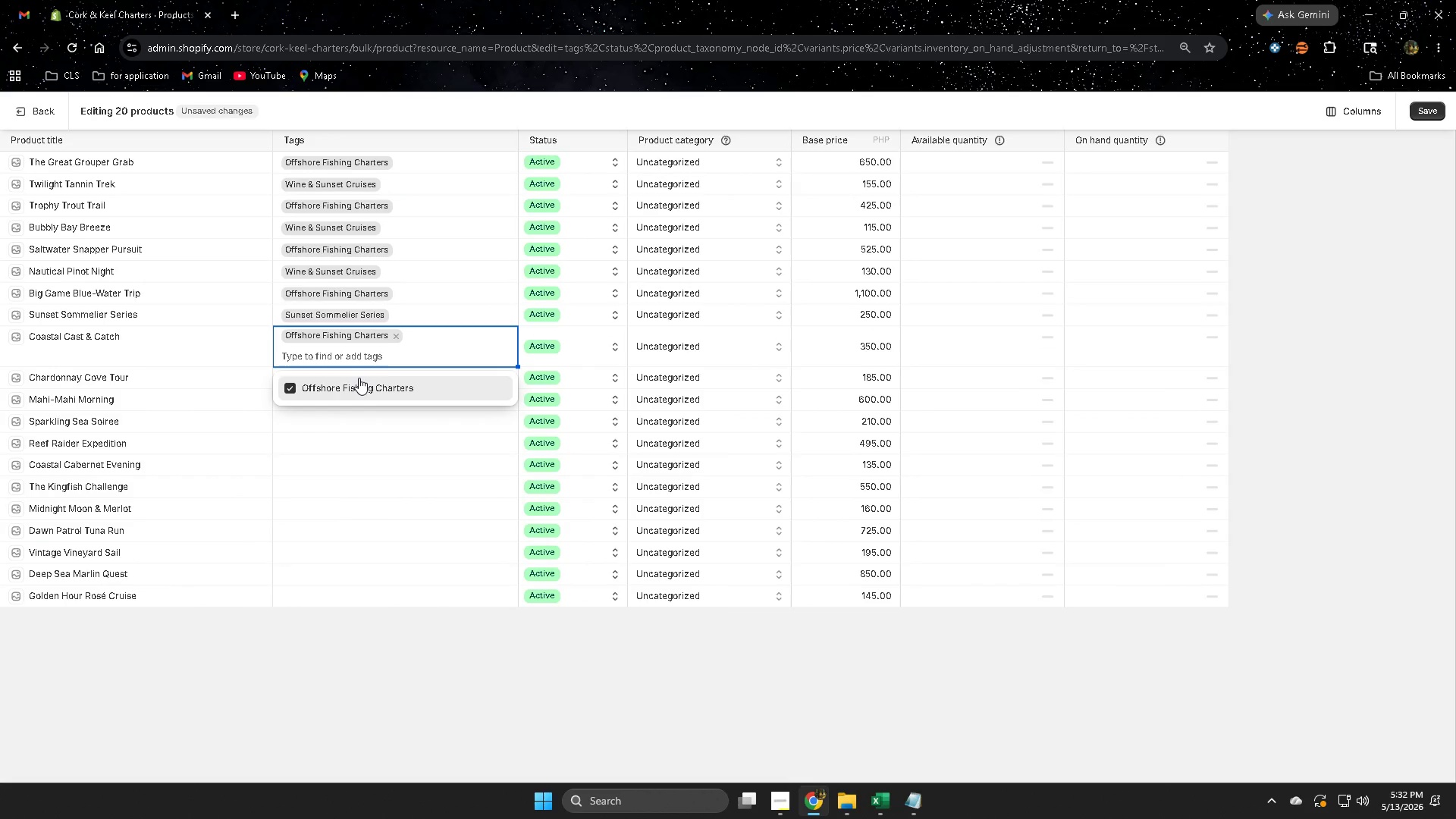 
left_click([353, 450])
 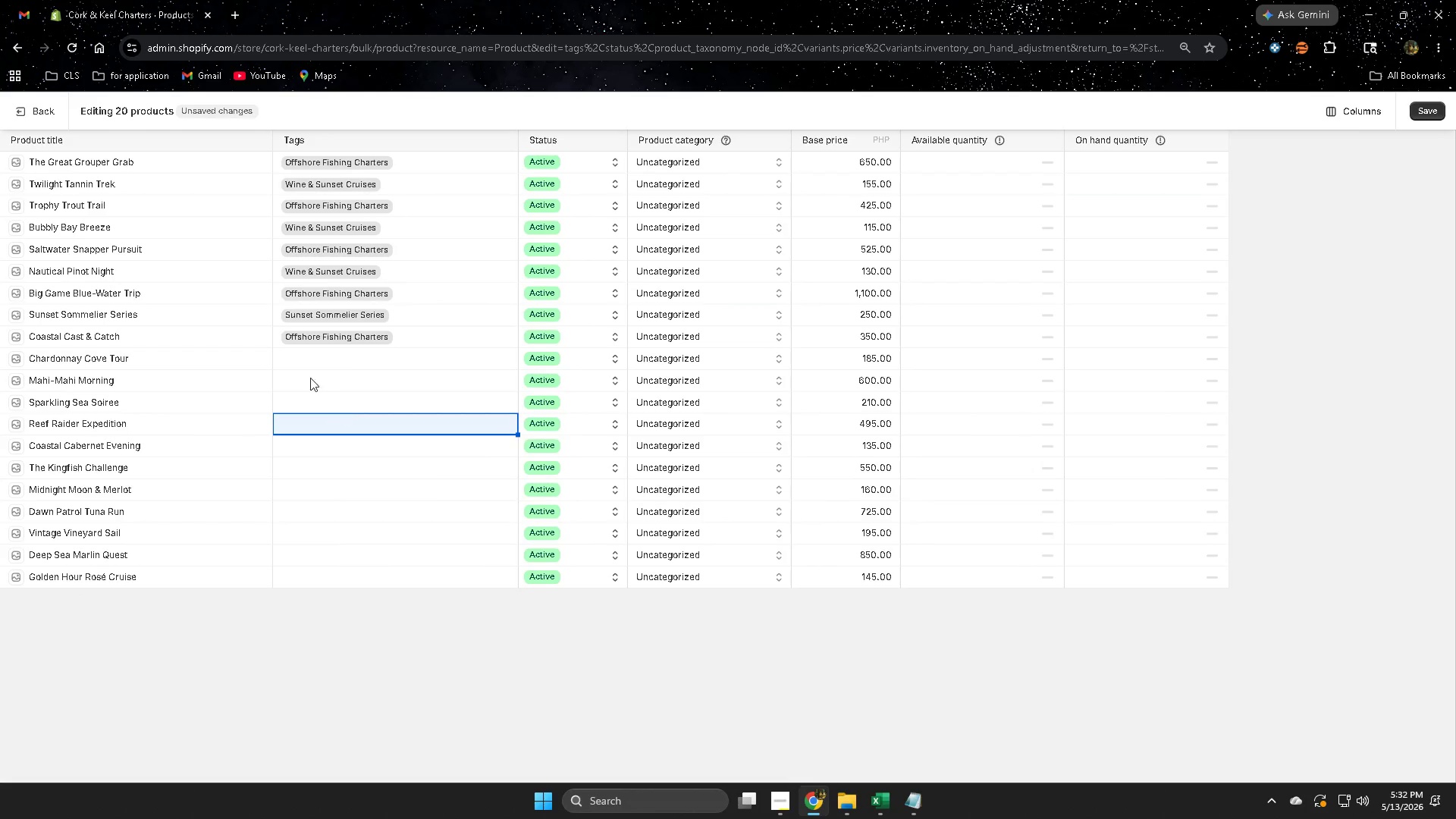 
left_click([308, 365])
 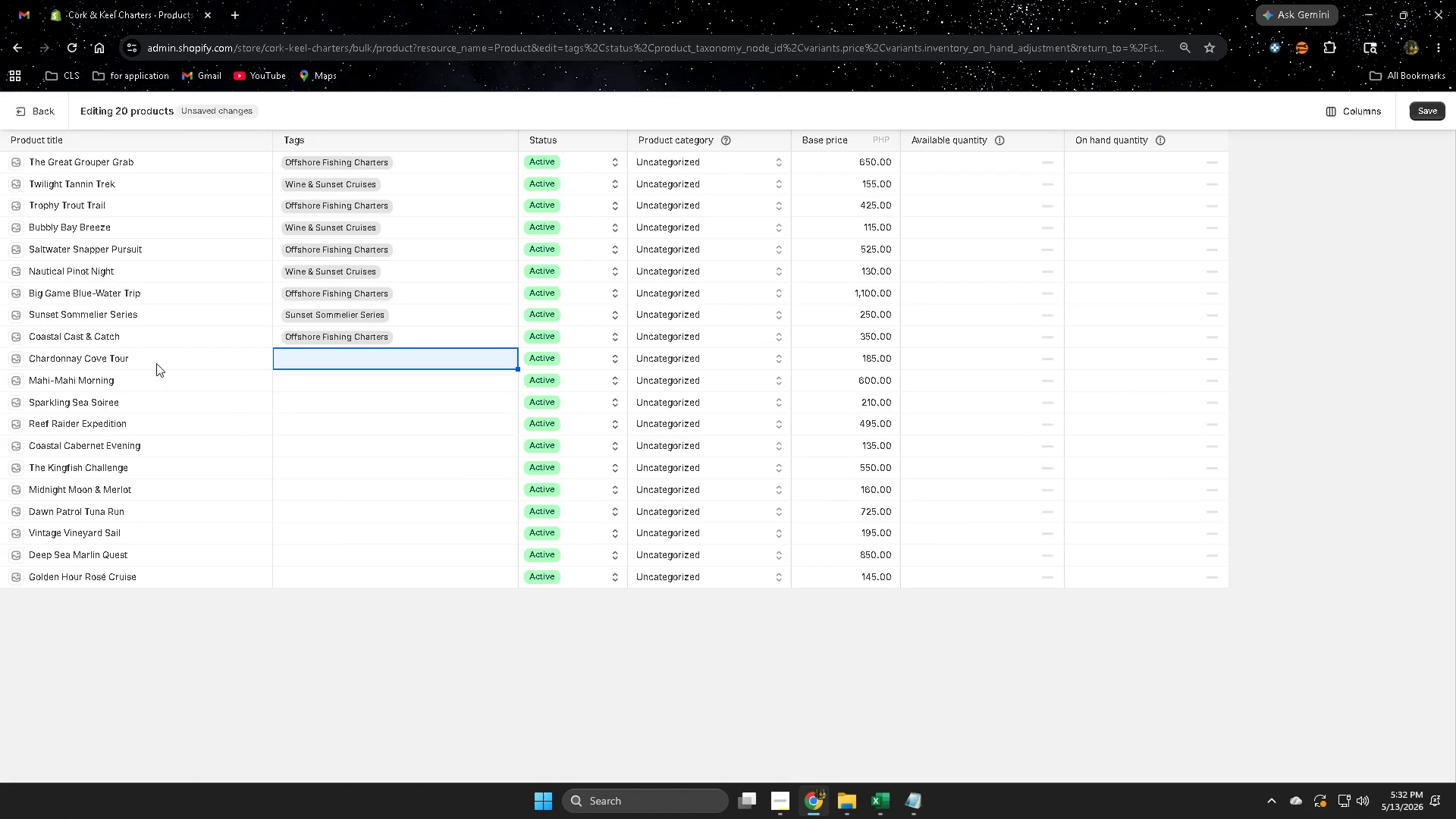 
double_click([156, 363])
 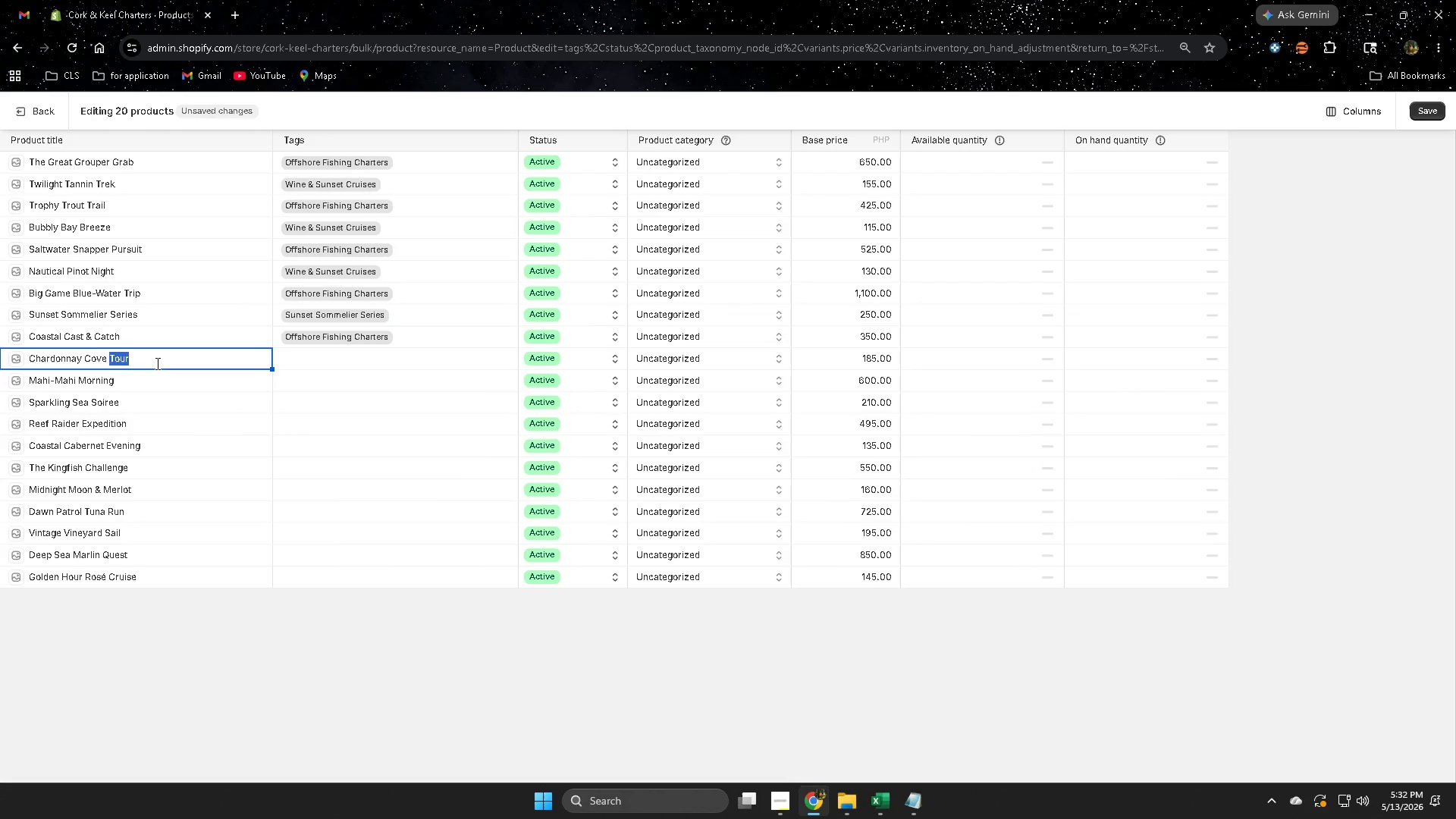 
triple_click([156, 363])
 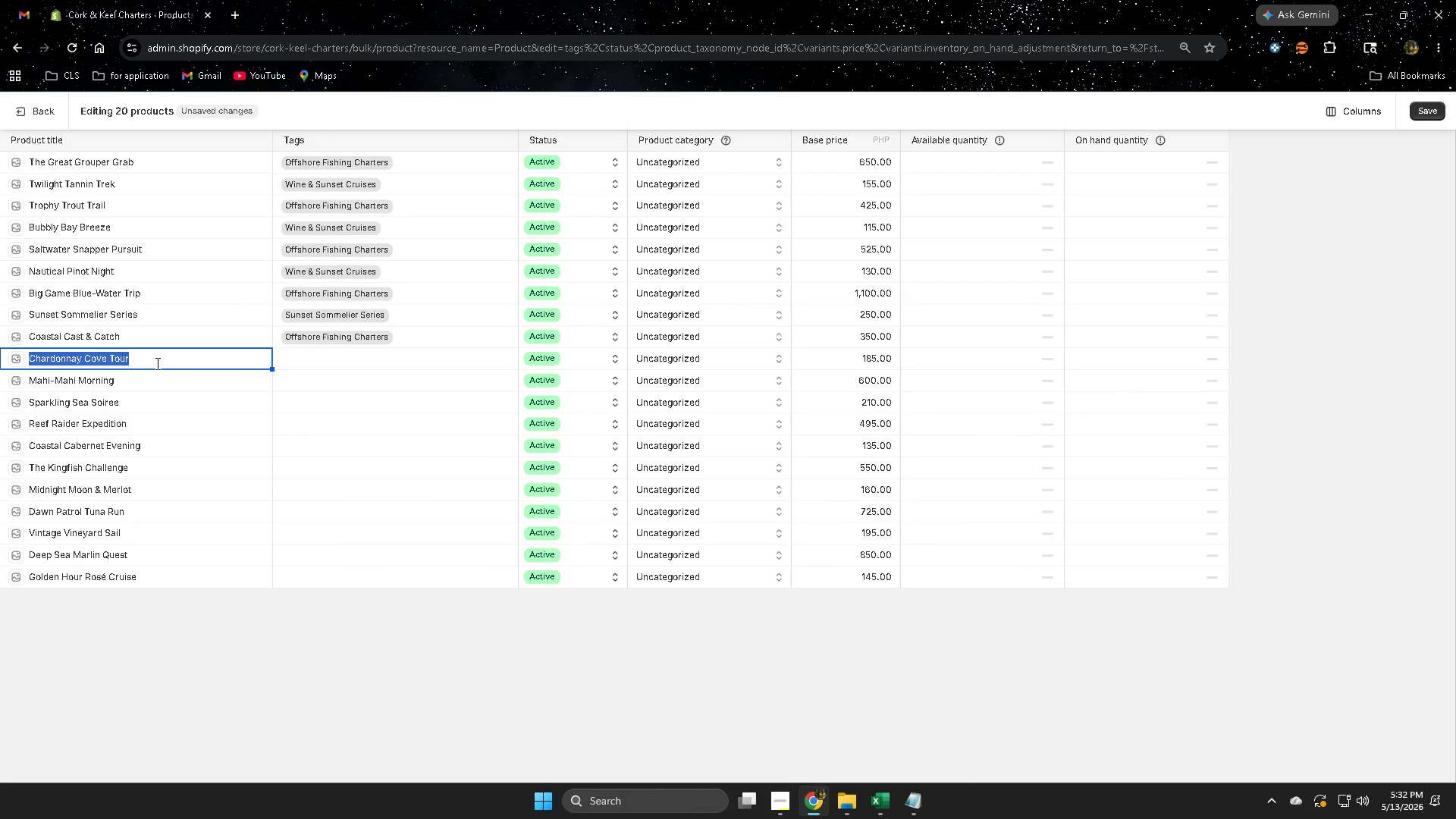 
triple_click([156, 363])
 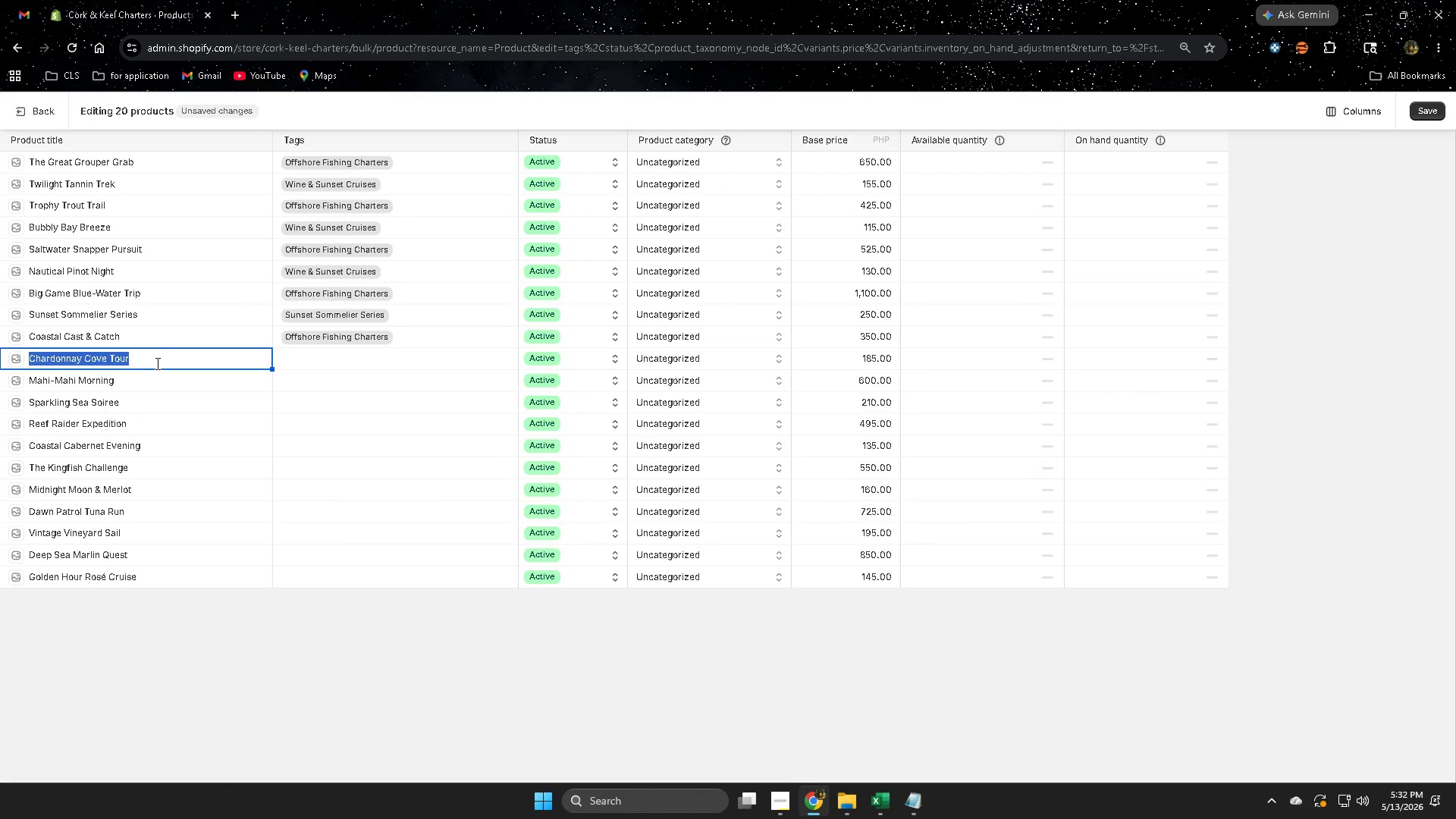 
key(Control+ControlLeft)
 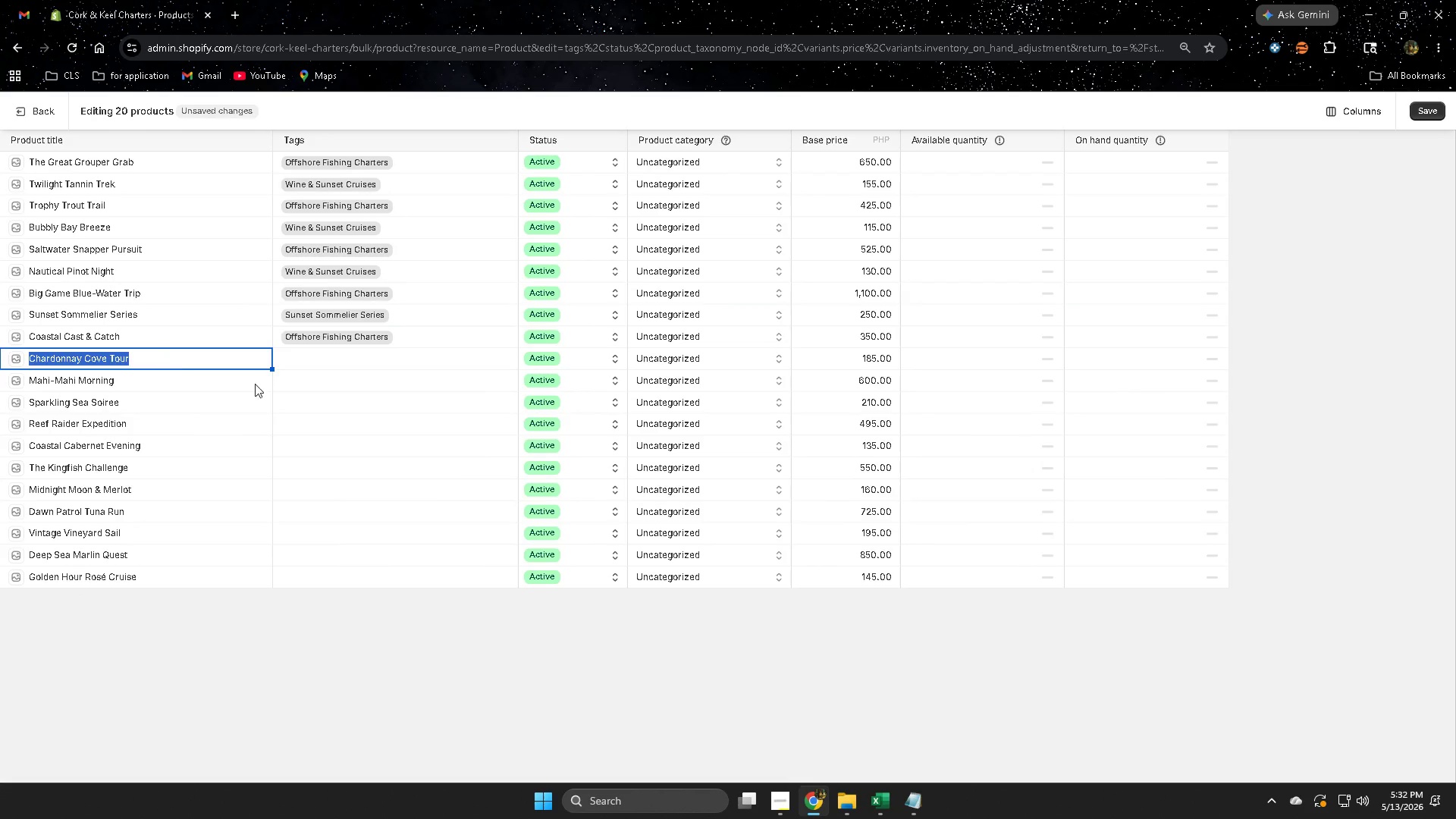 
key(Control+C)
 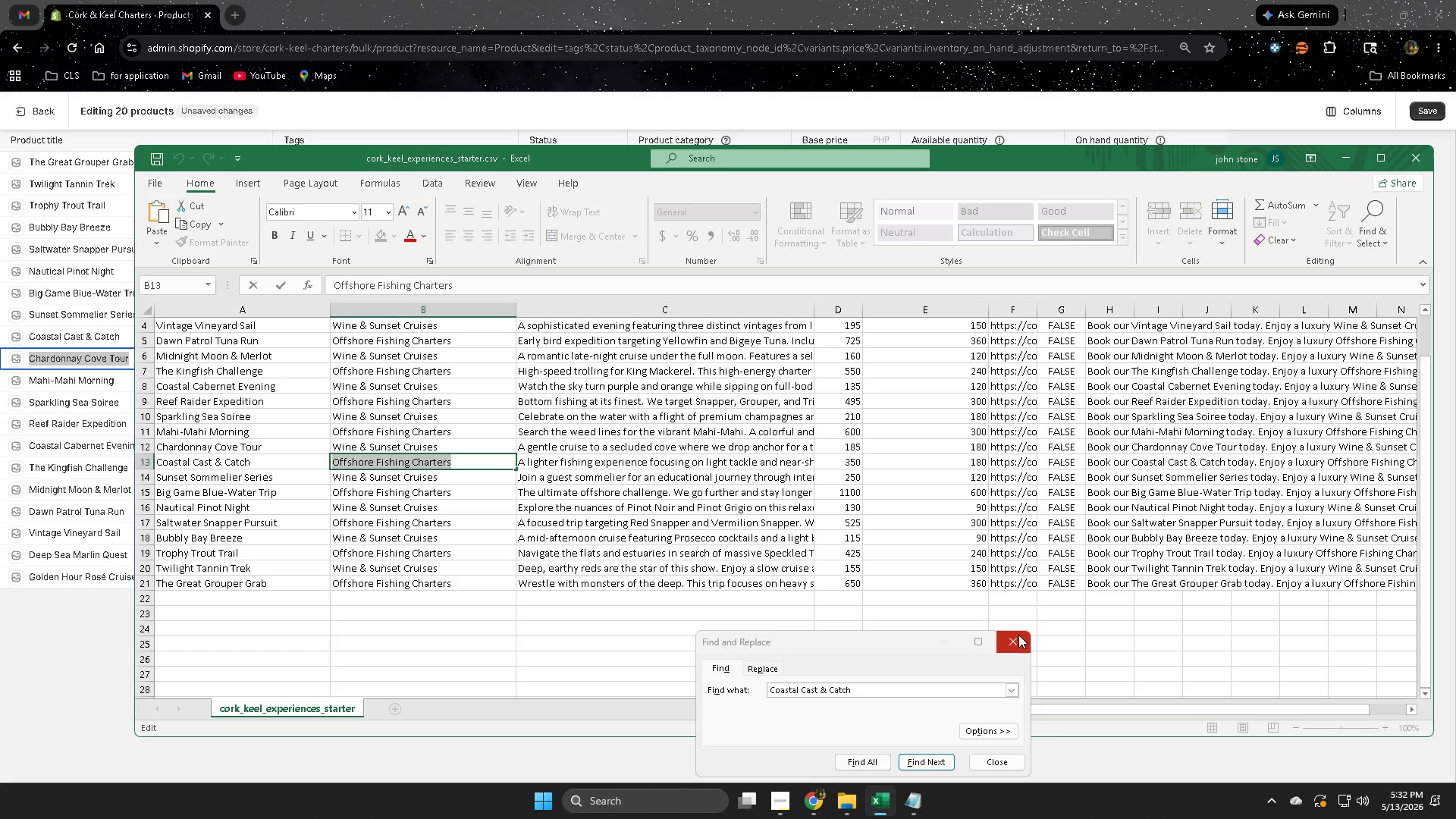 
double_click([568, 410])
 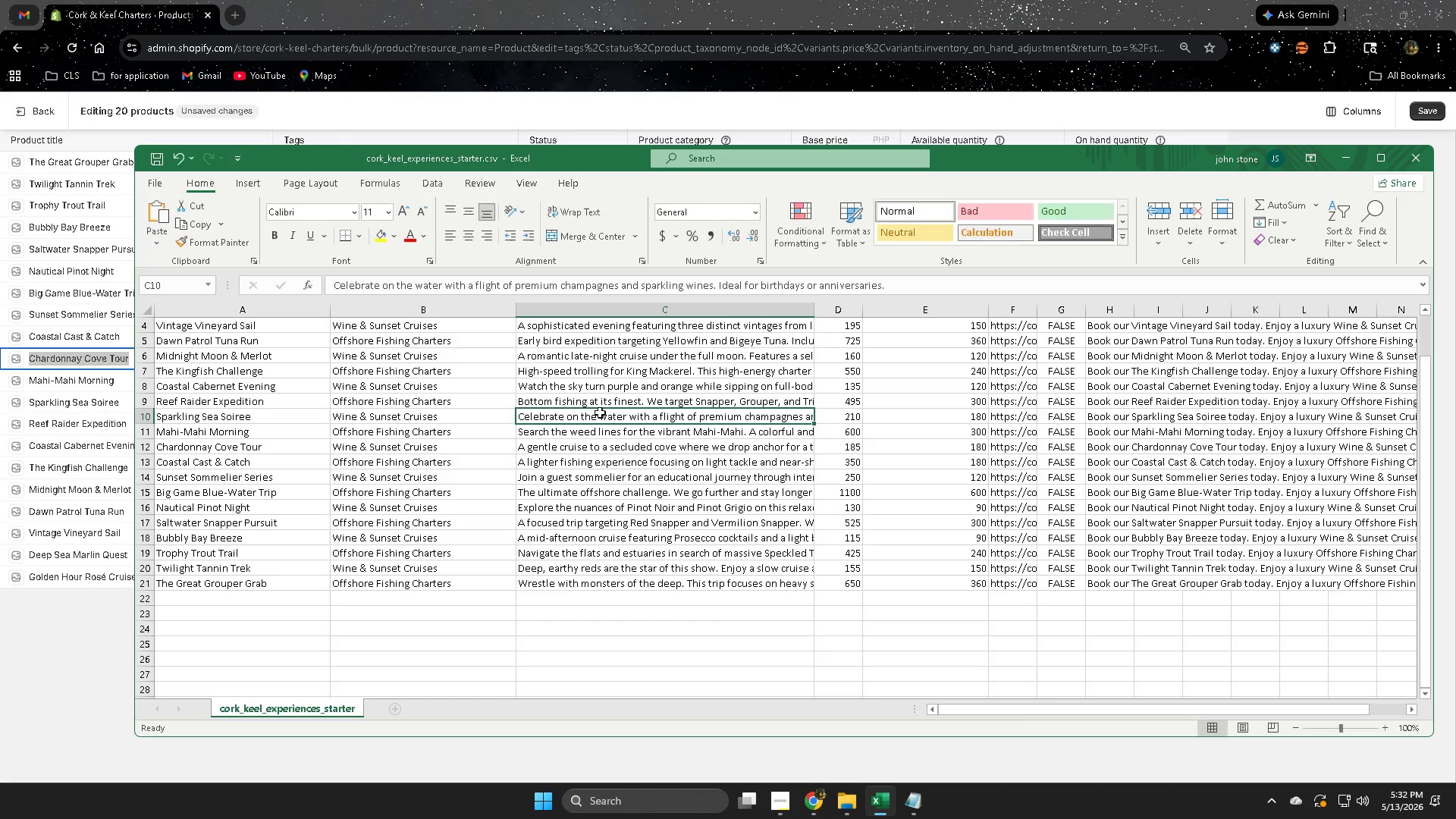 
key(Control+F)
 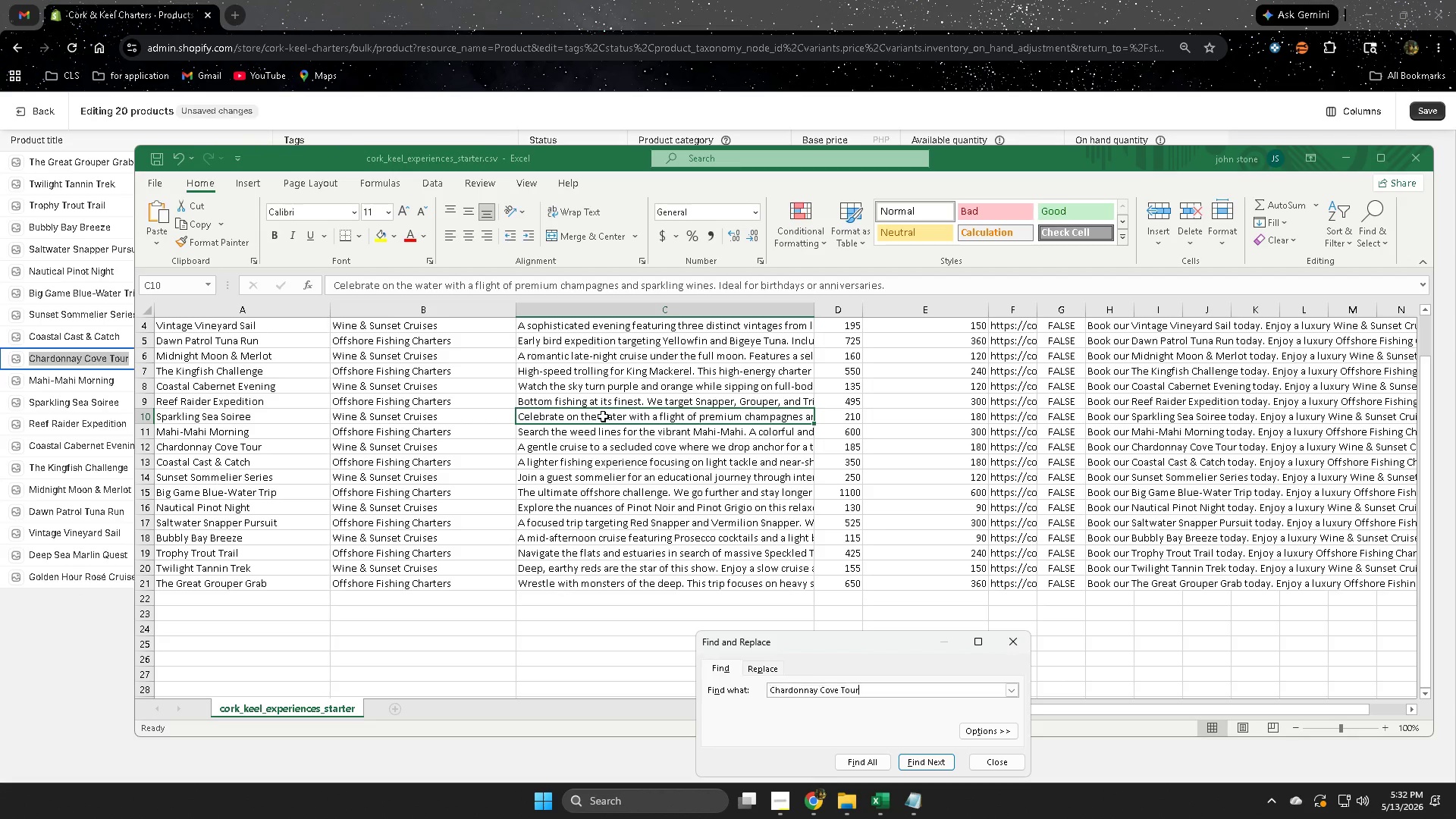 
key(Control+V)
 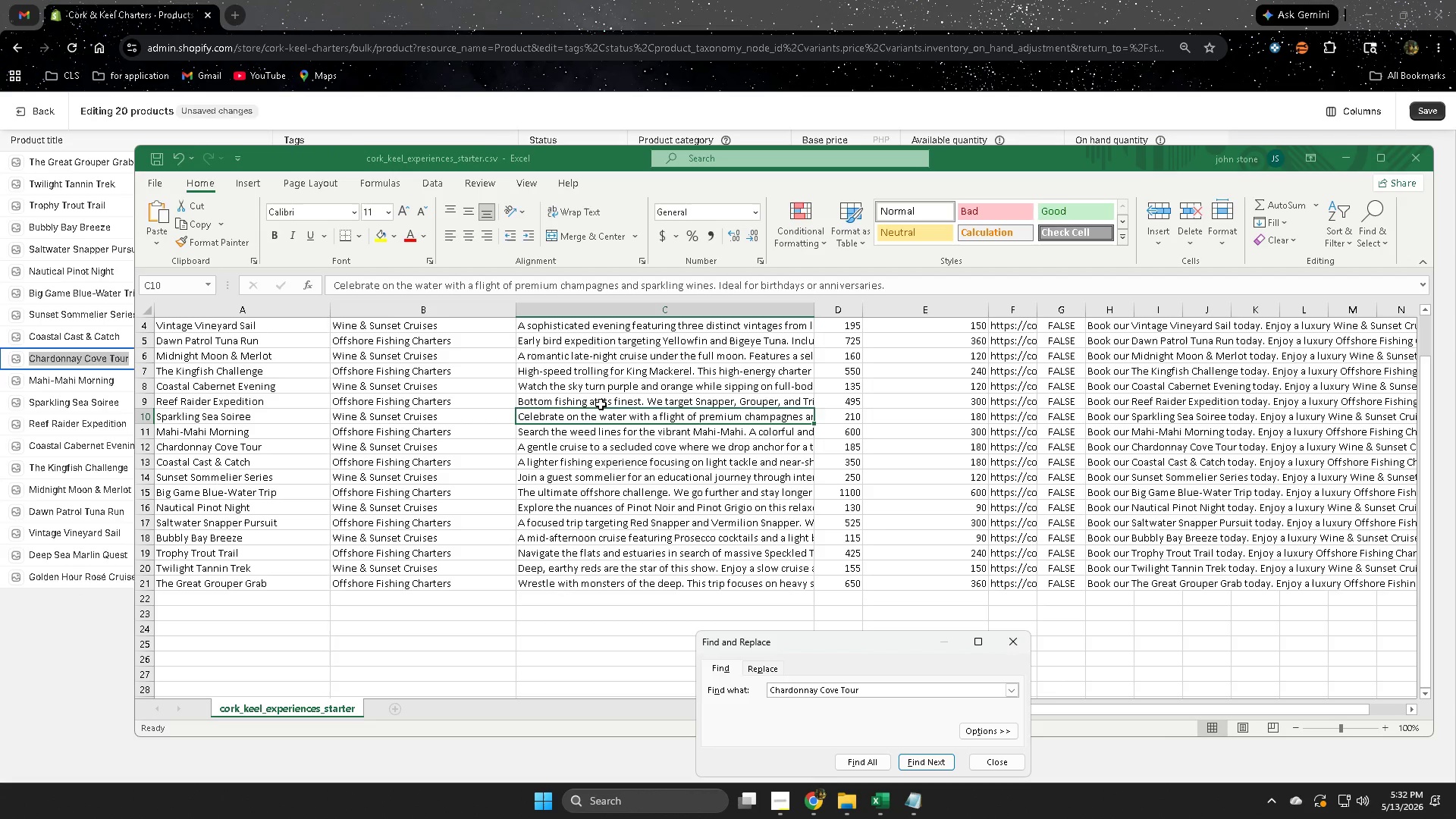 
key(Enter)
 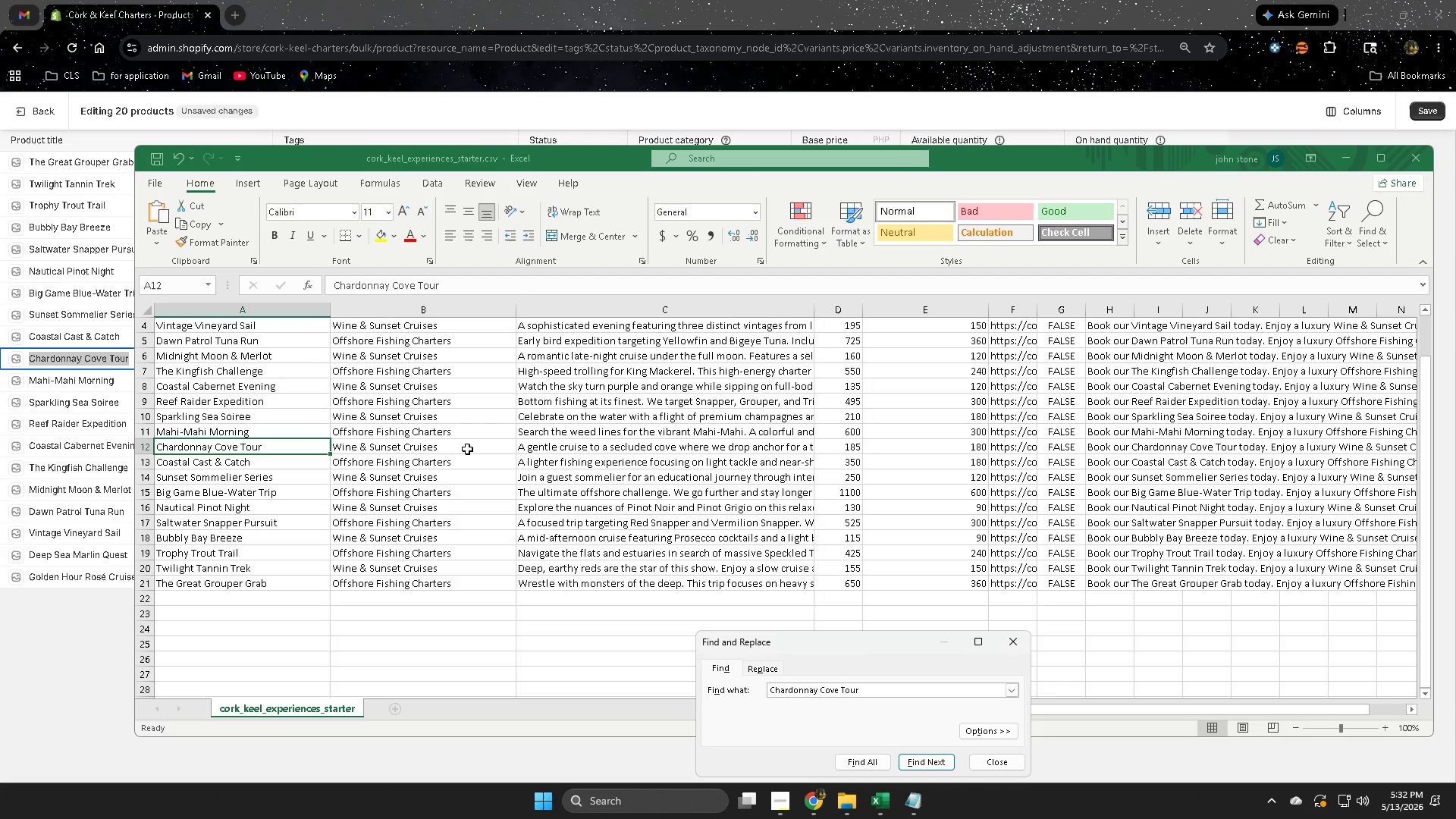 
double_click([465, 450])
 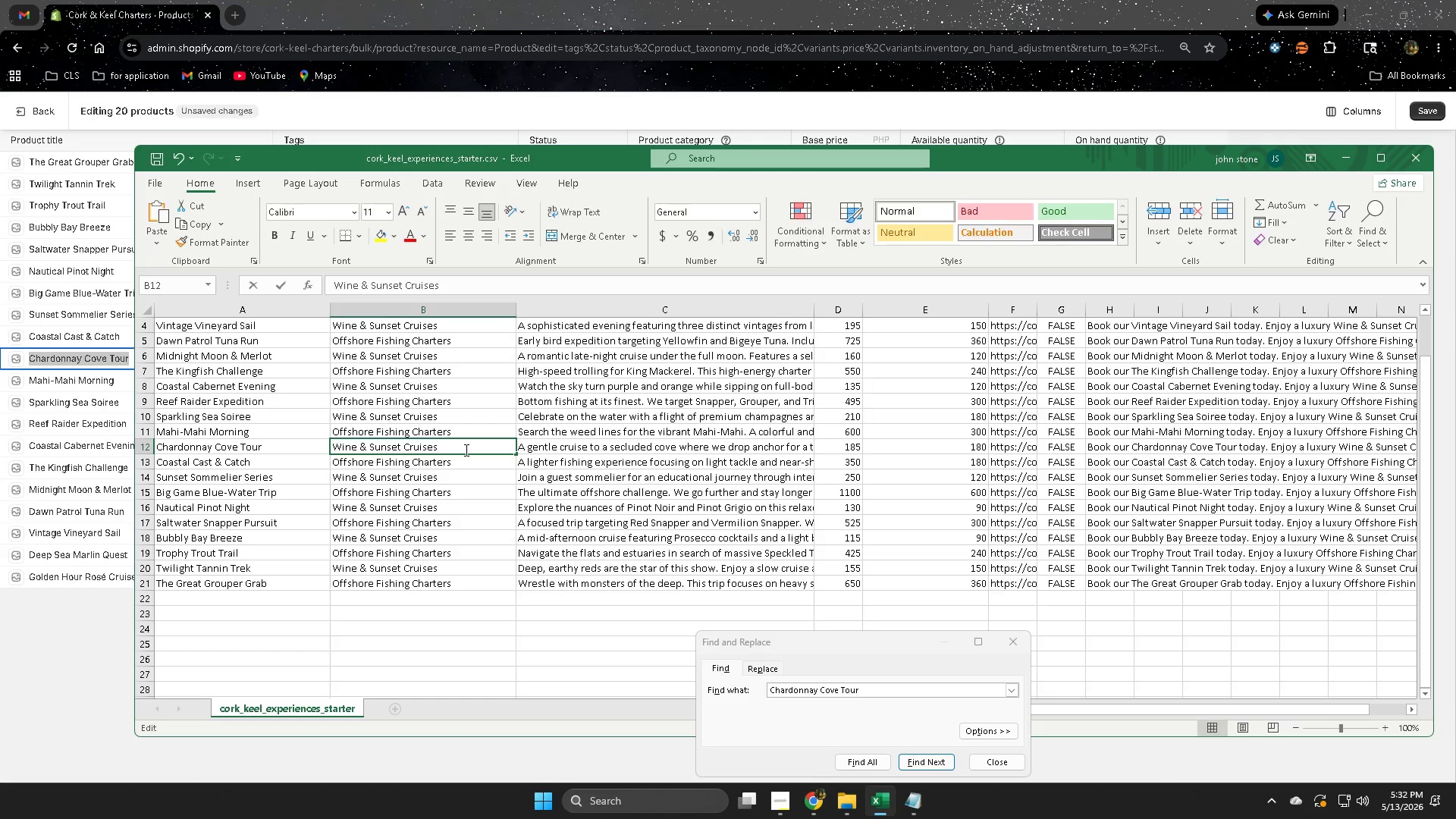 
triple_click([465, 450])
 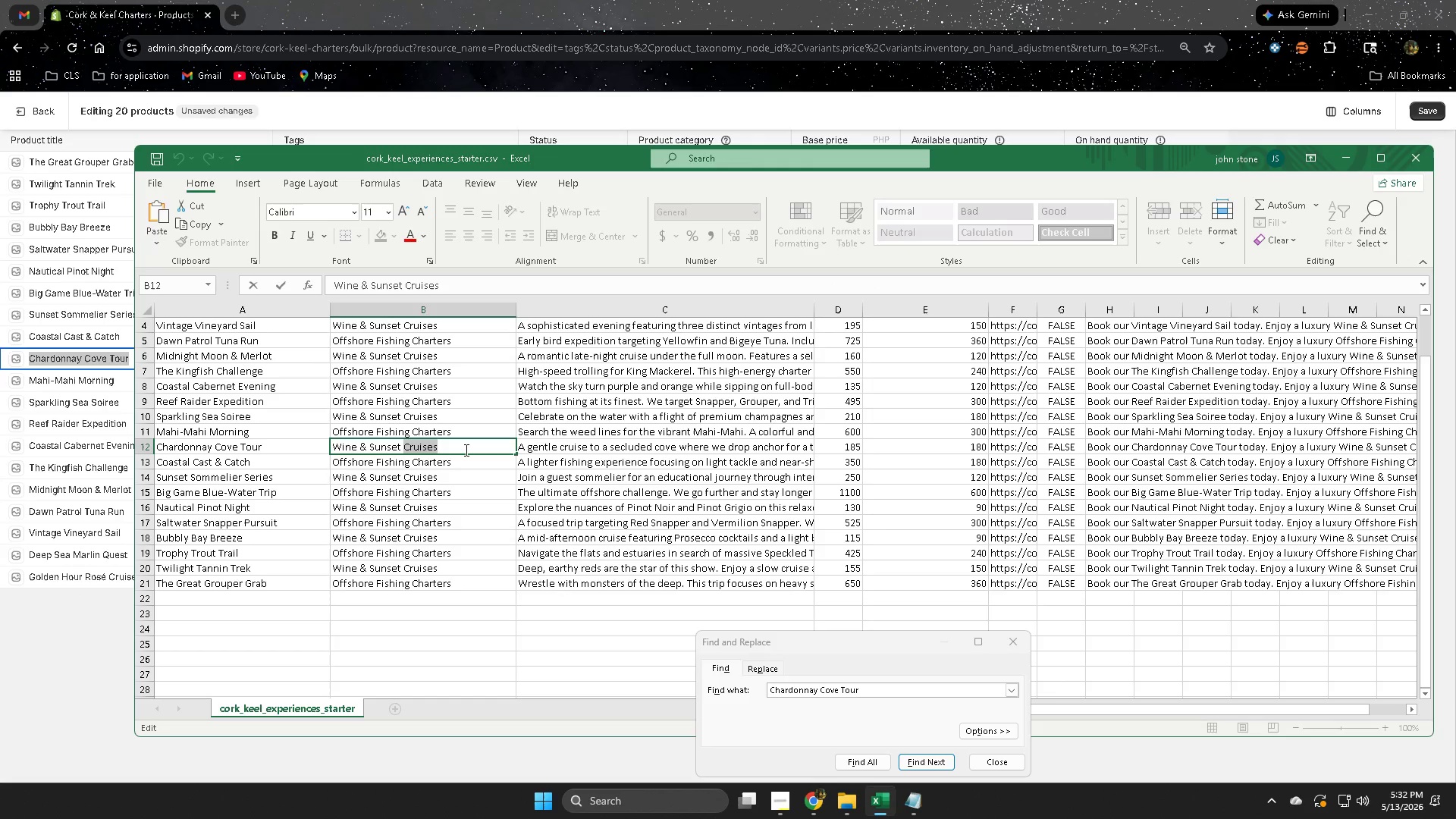 
triple_click([465, 450])
 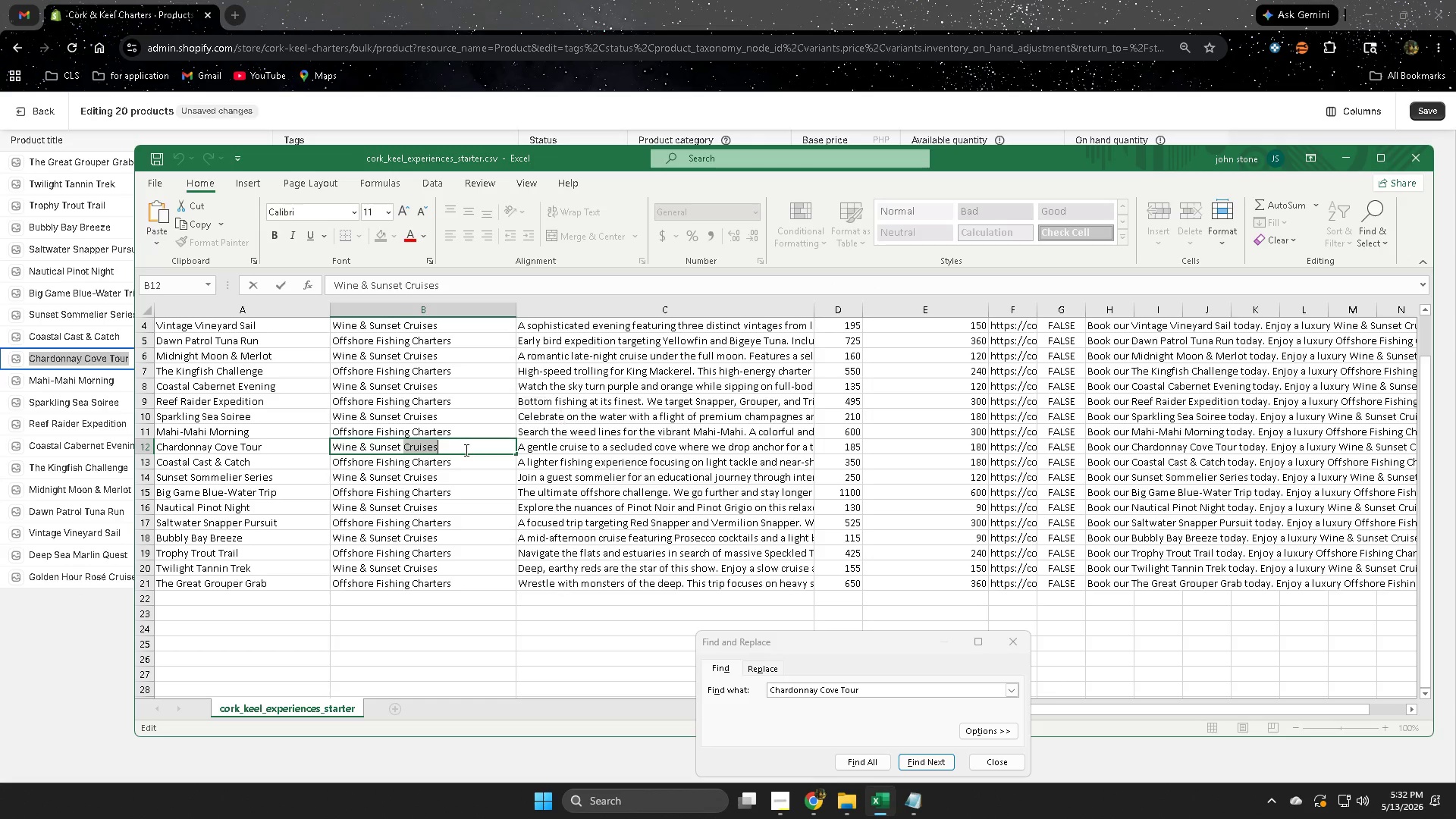 
triple_click([465, 450])
 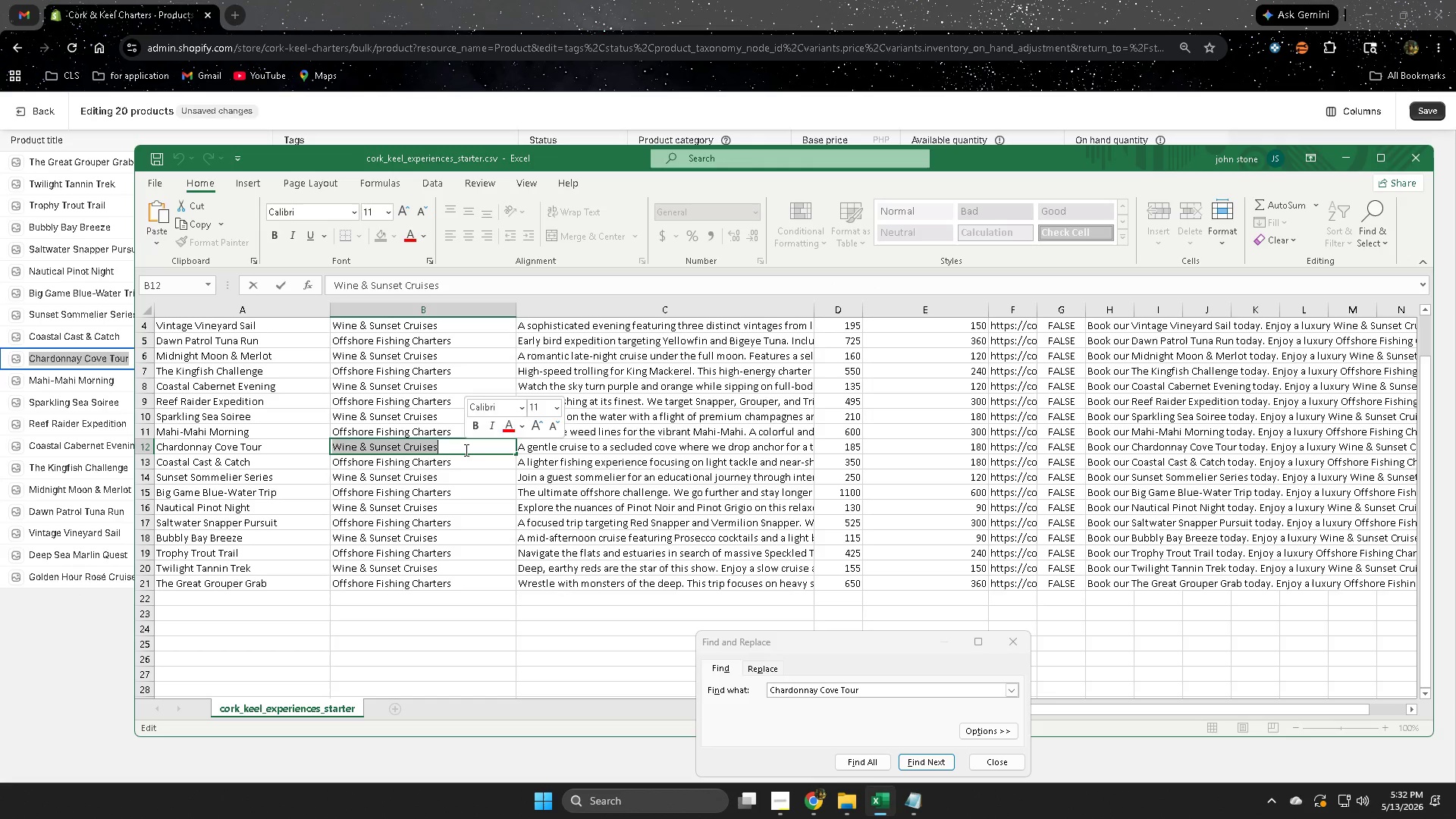 
key(Control+ControlLeft)
 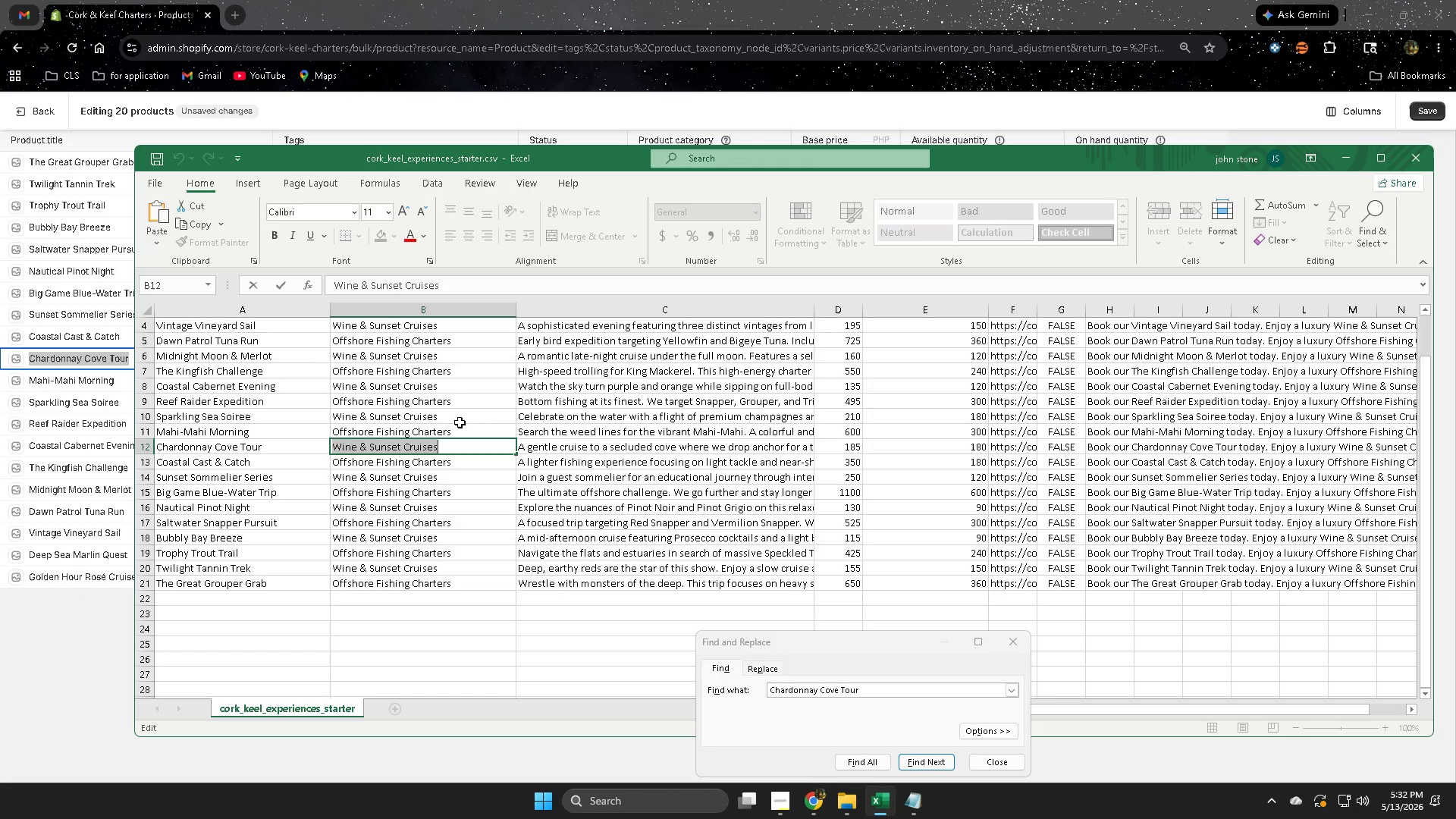 
key(Control+C)
 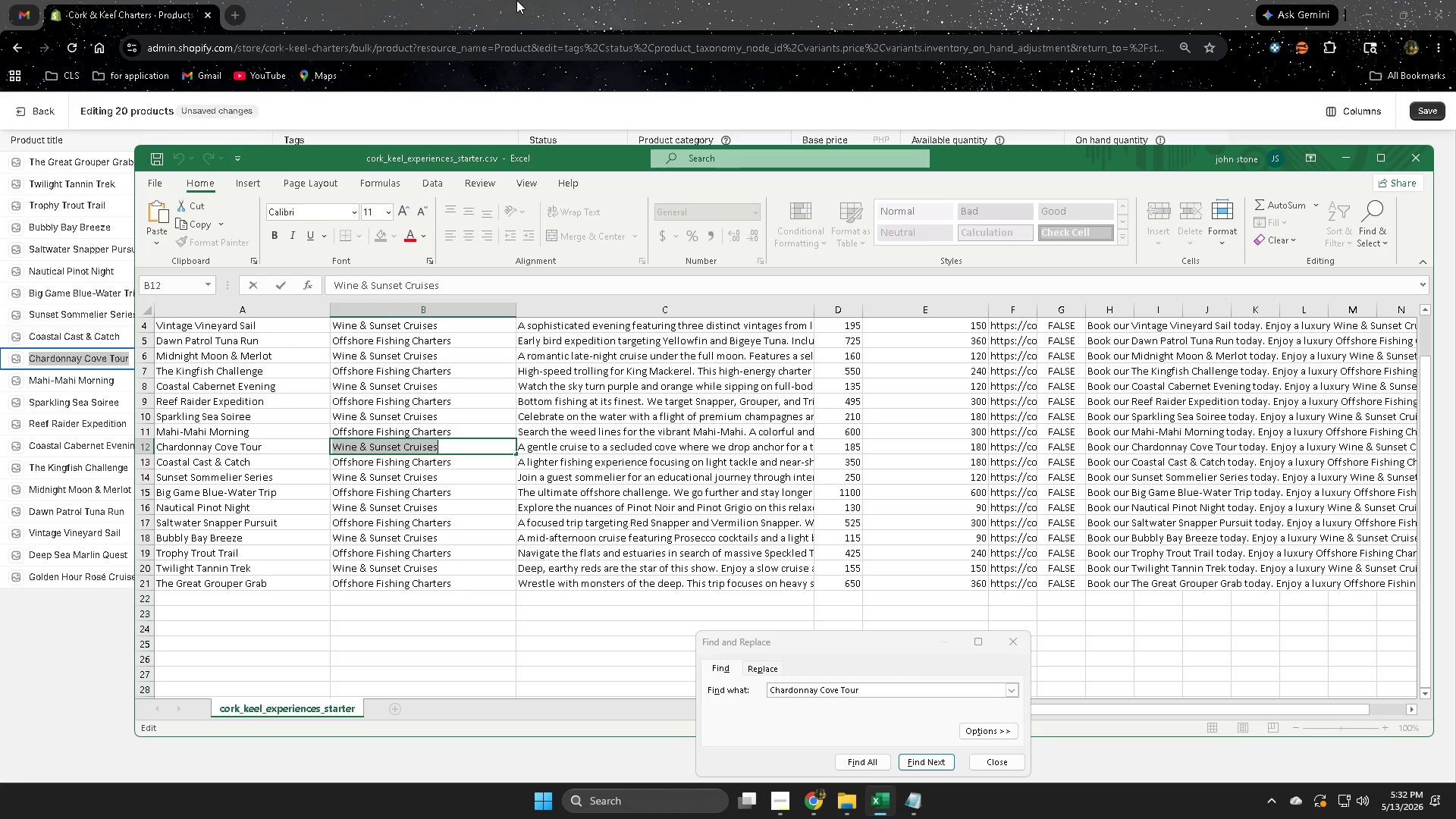 
left_click([516, 0])
 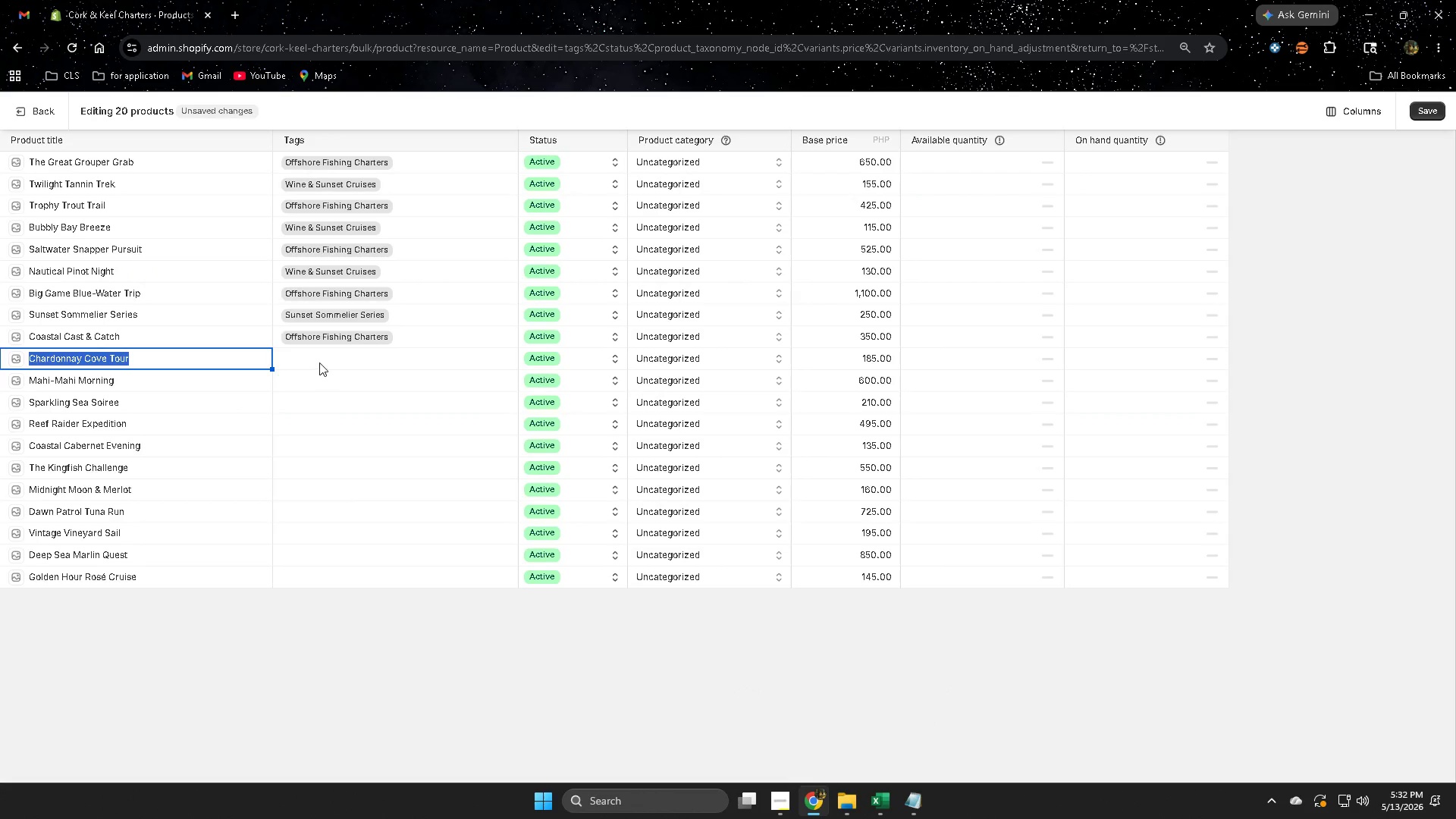 
double_click([319, 362])
 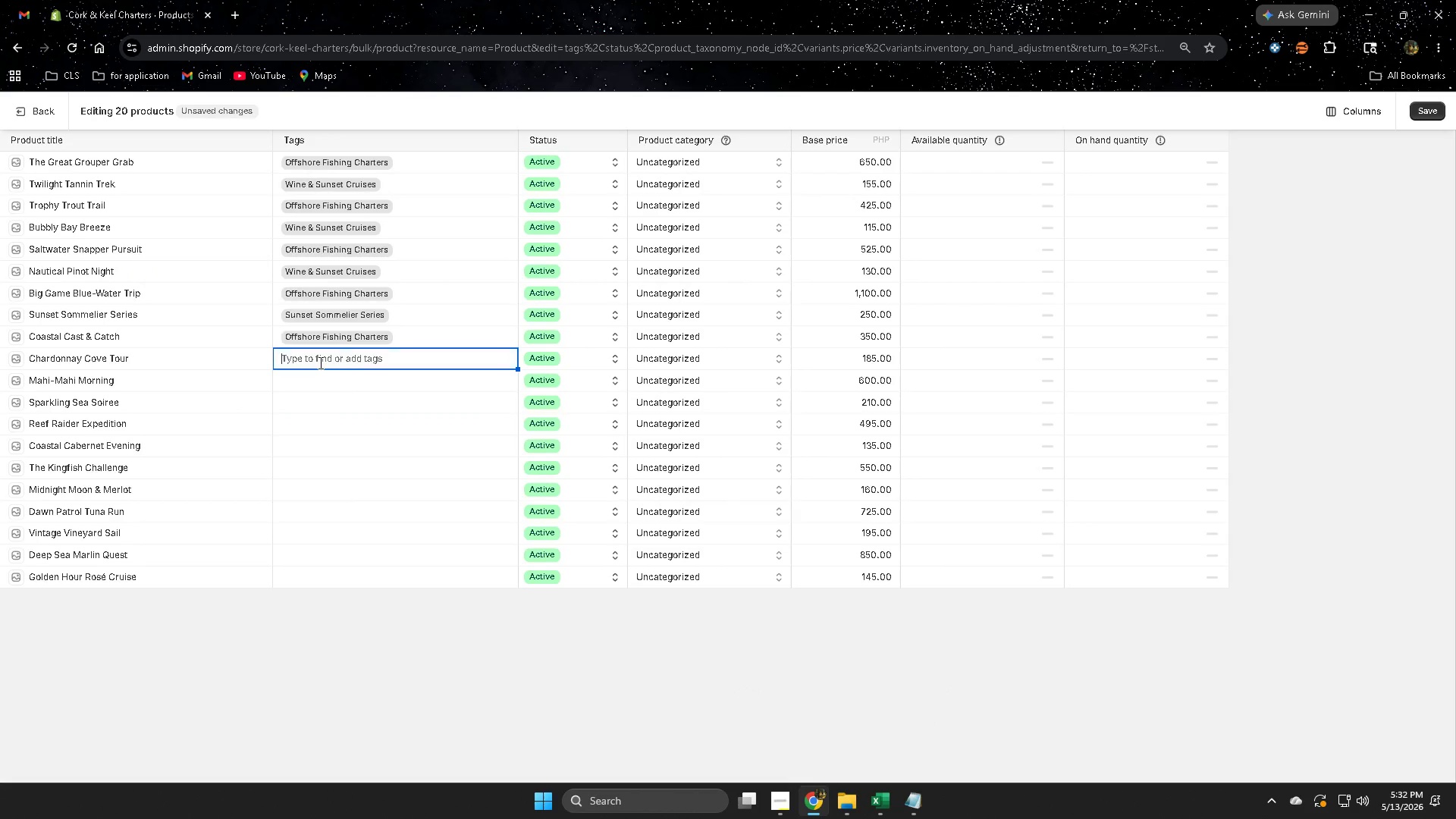 
key(Control+V)
 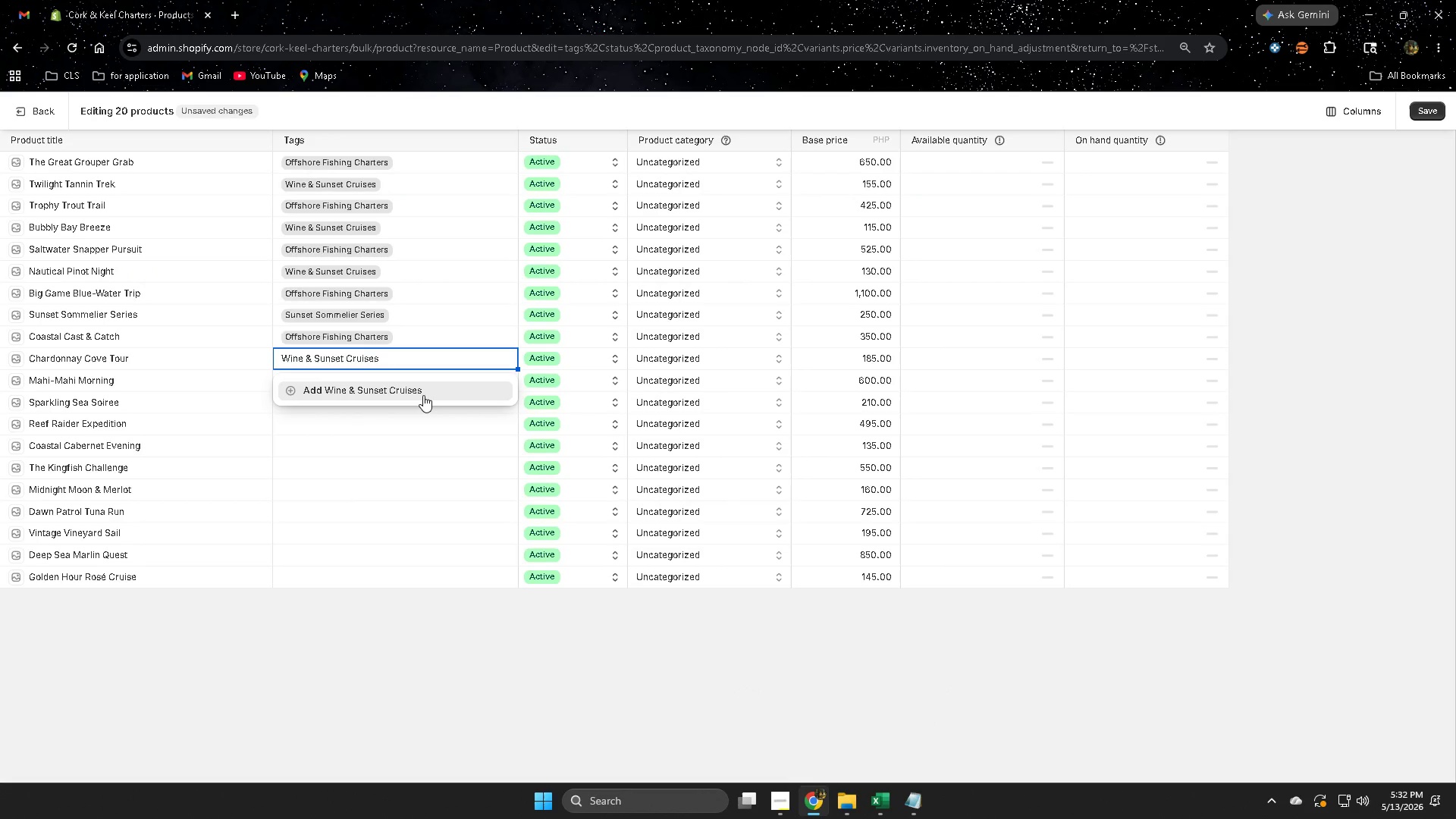 
left_click([423, 395])
 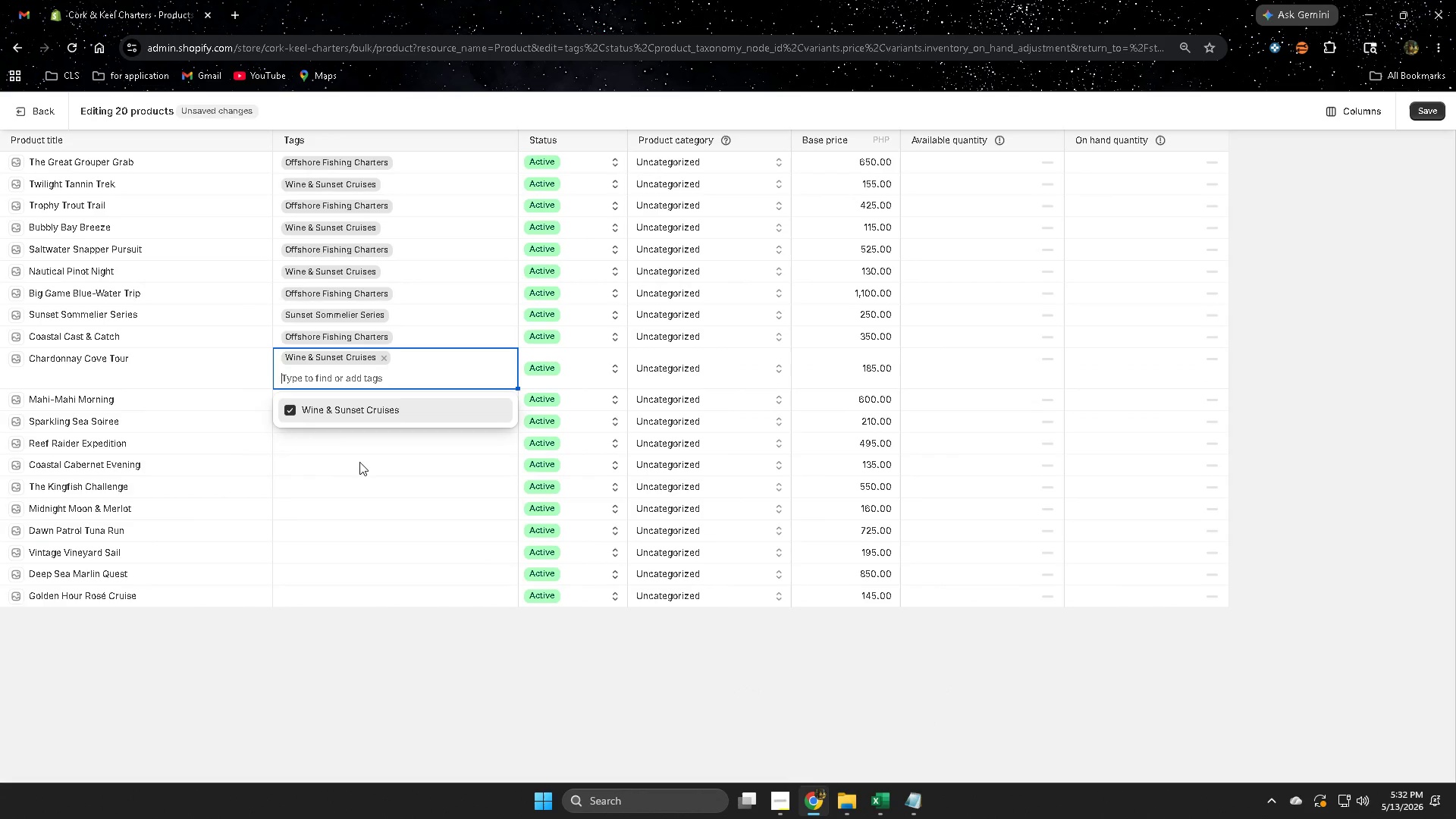 
left_click([146, 397])
 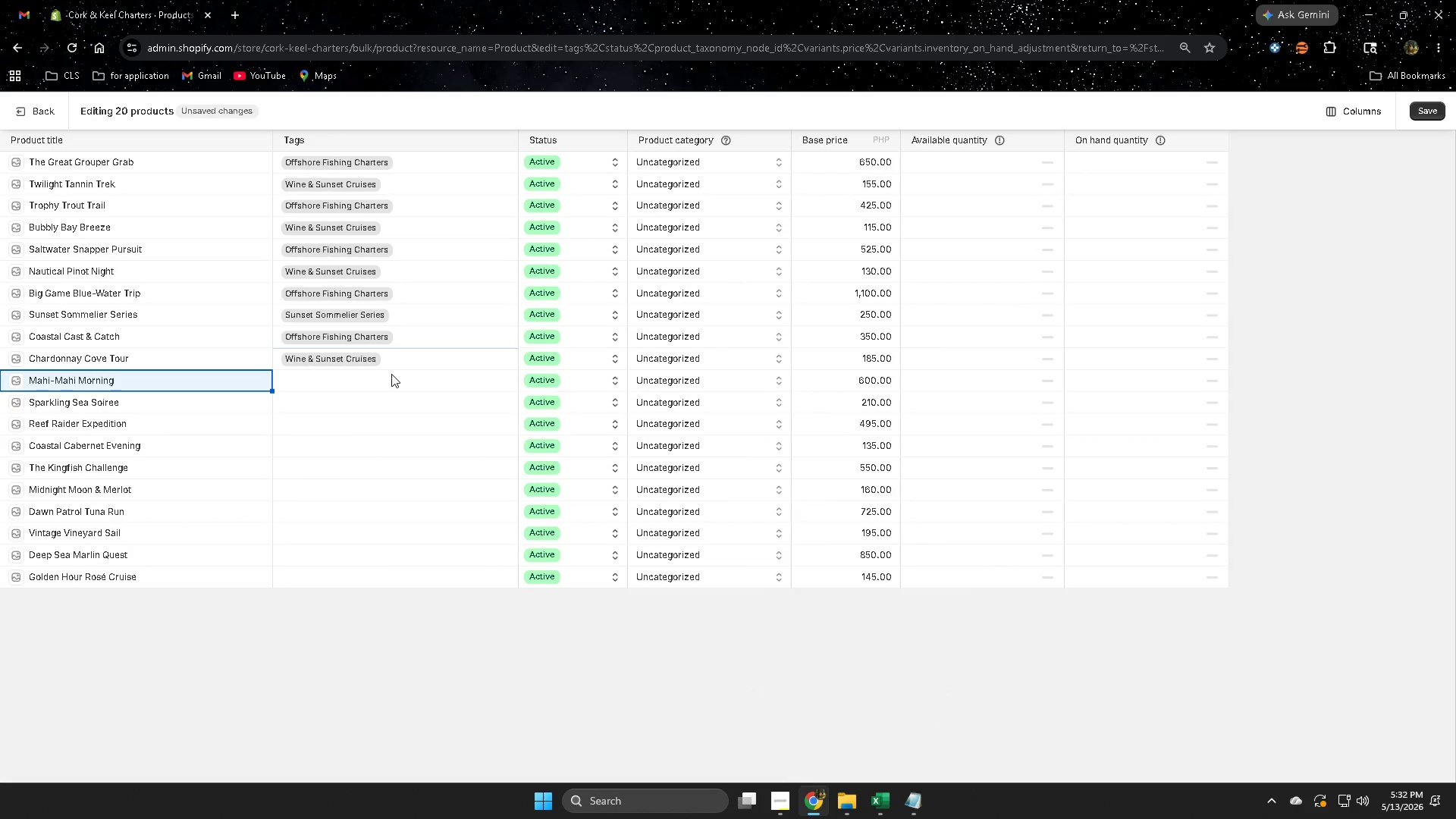 
left_click([362, 372])
 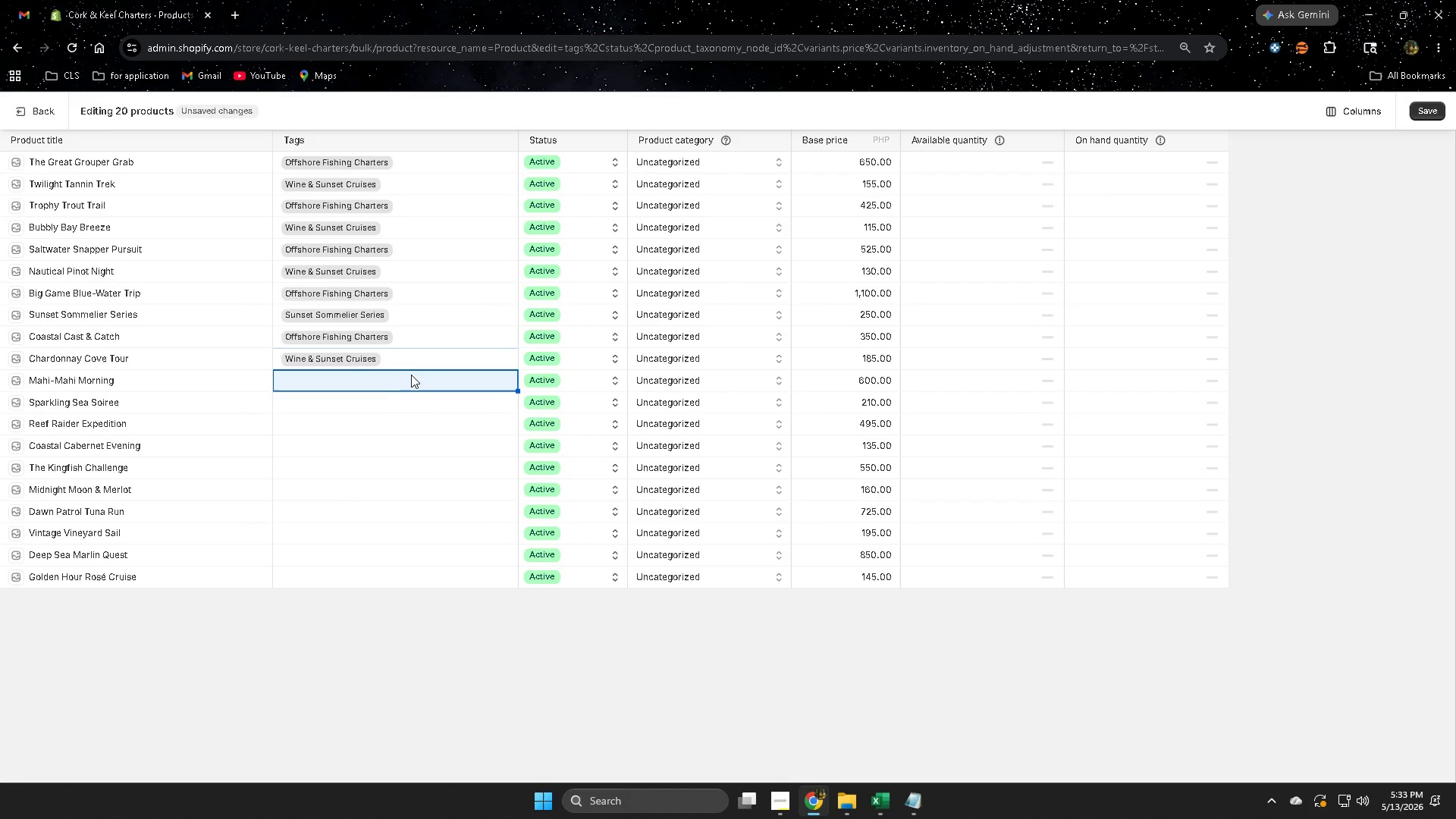 
wait(5.62)
 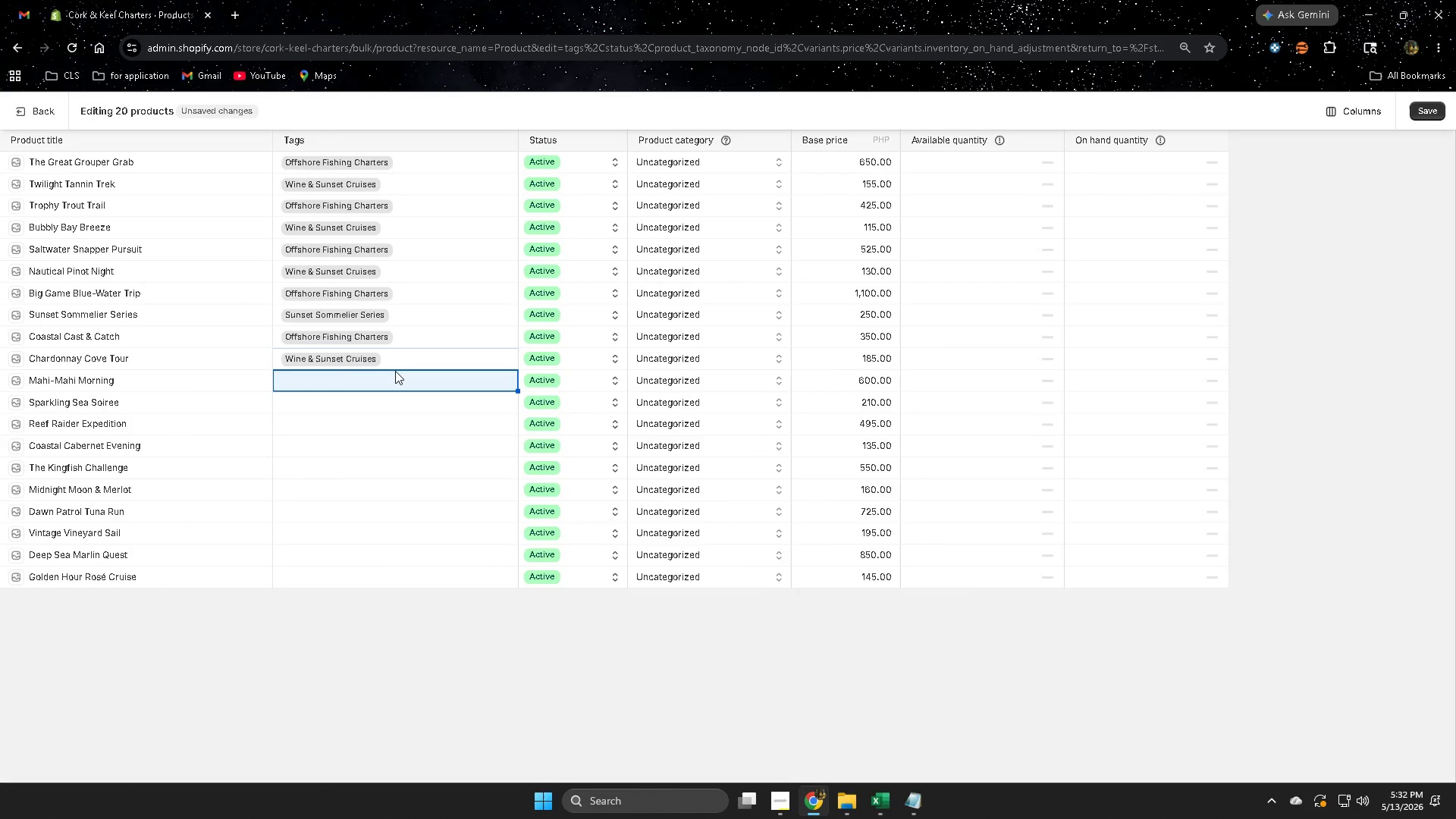 
double_click([128, 382])
 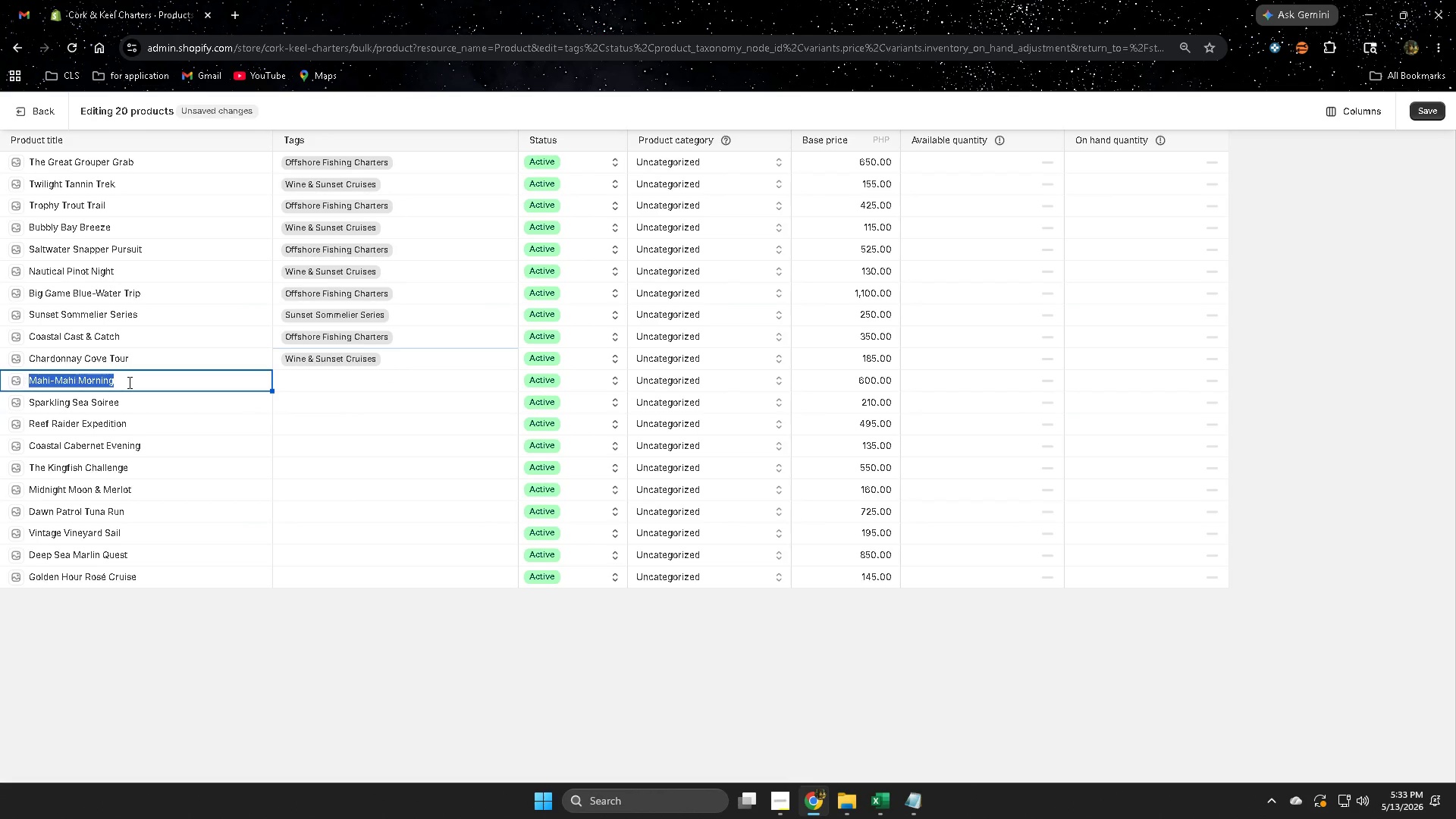 
triple_click([128, 382])
 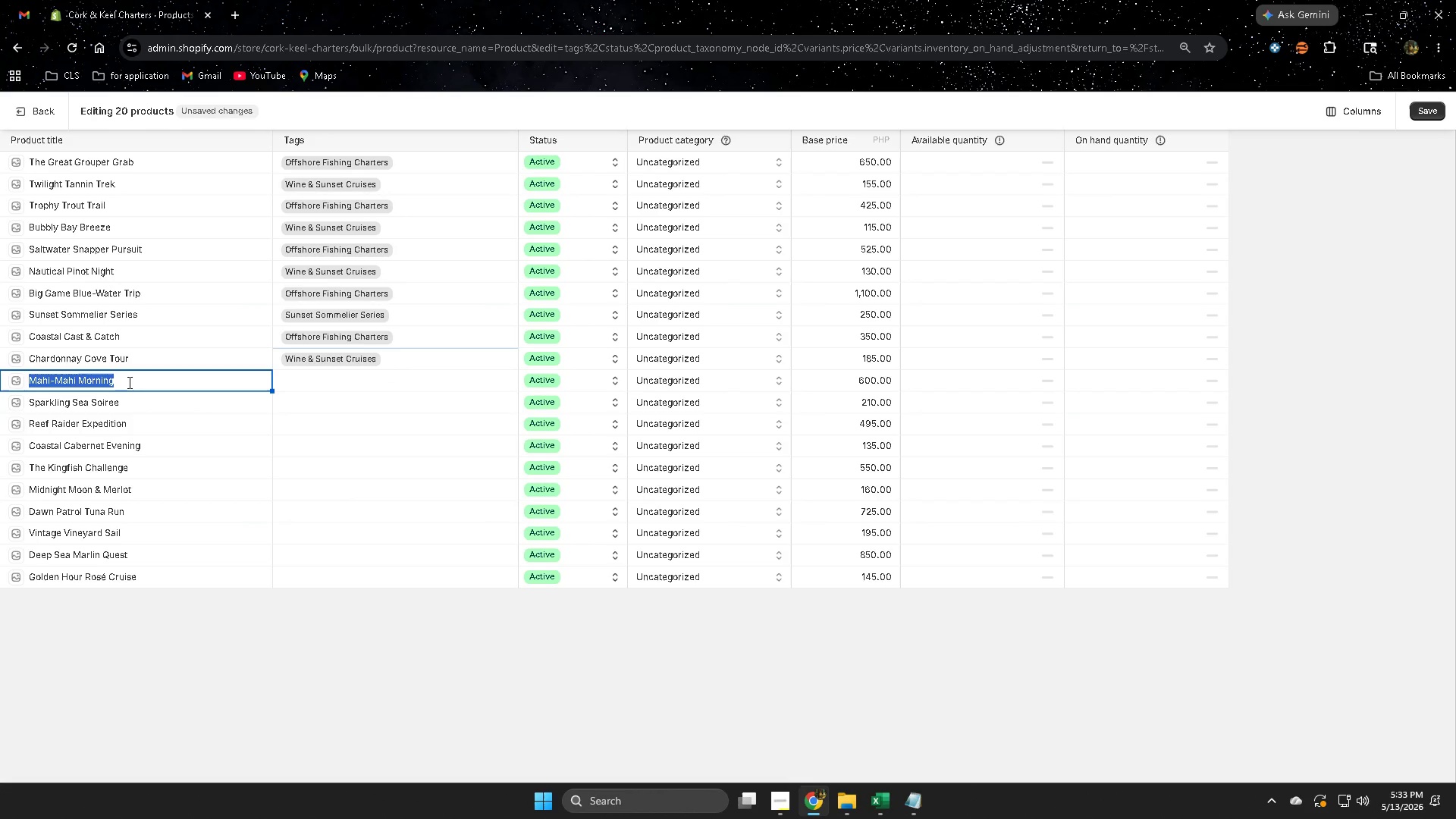 
triple_click([128, 382])
 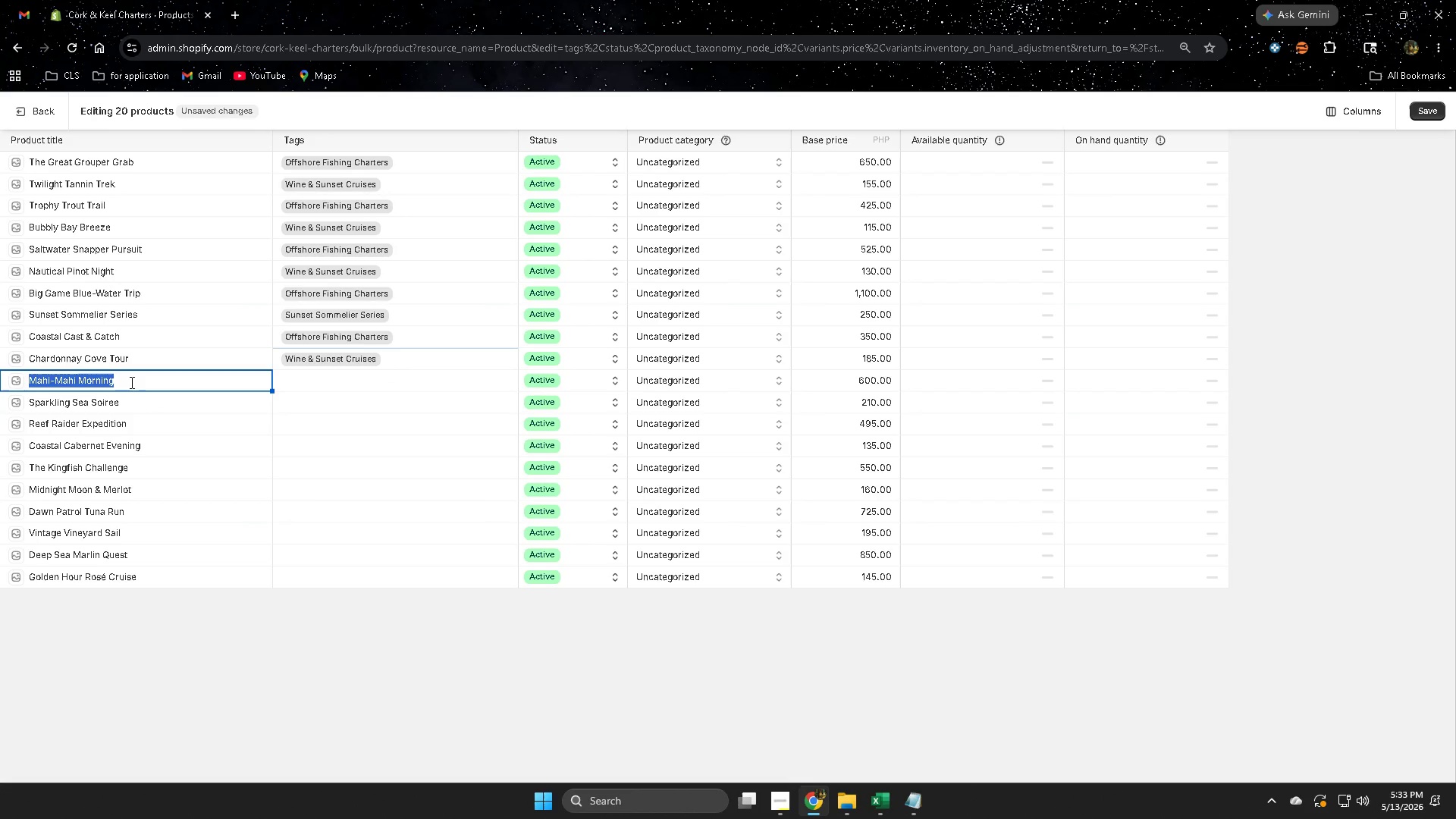 
key(Control+ControlLeft)
 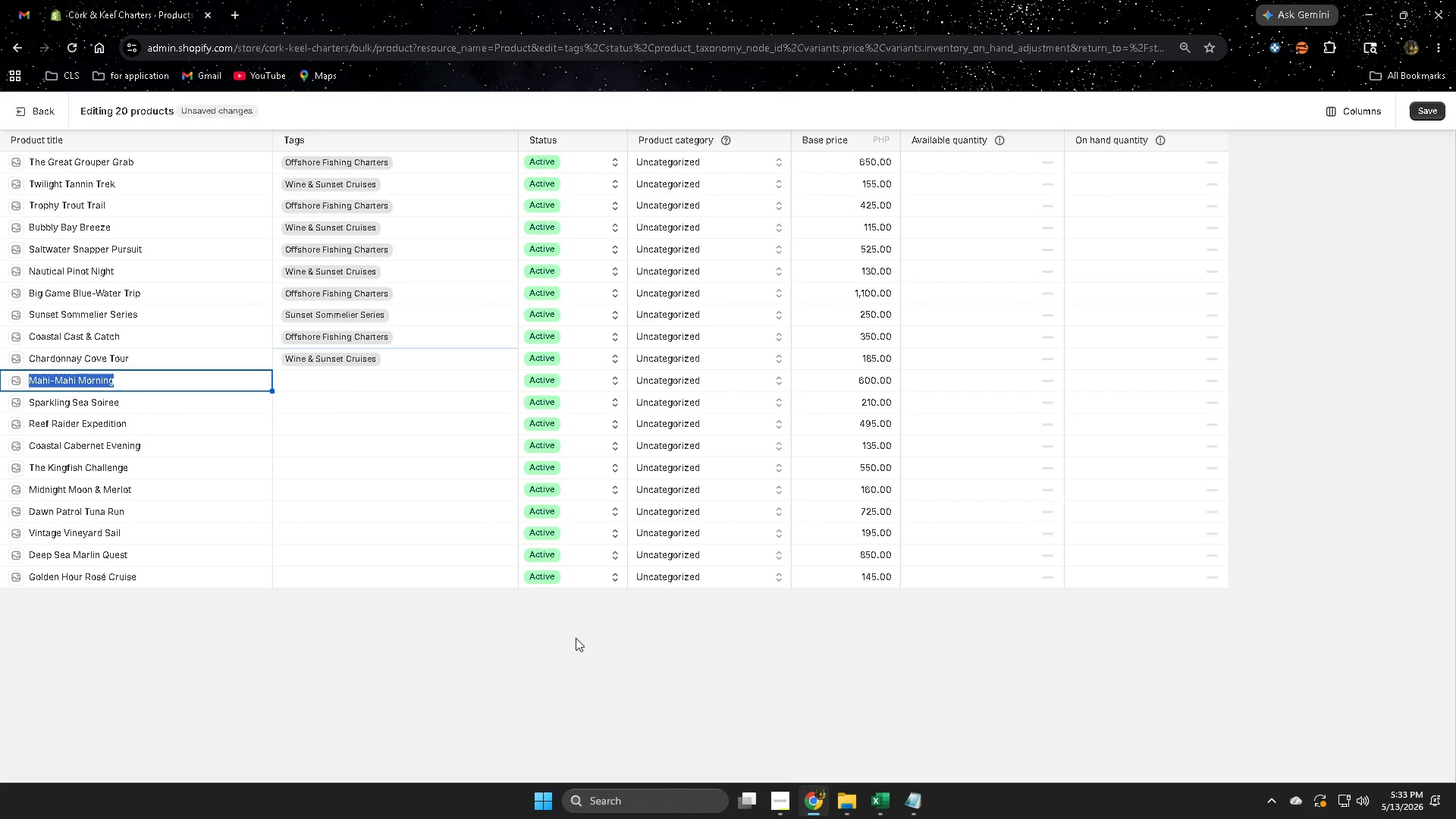 
key(Control+C)
 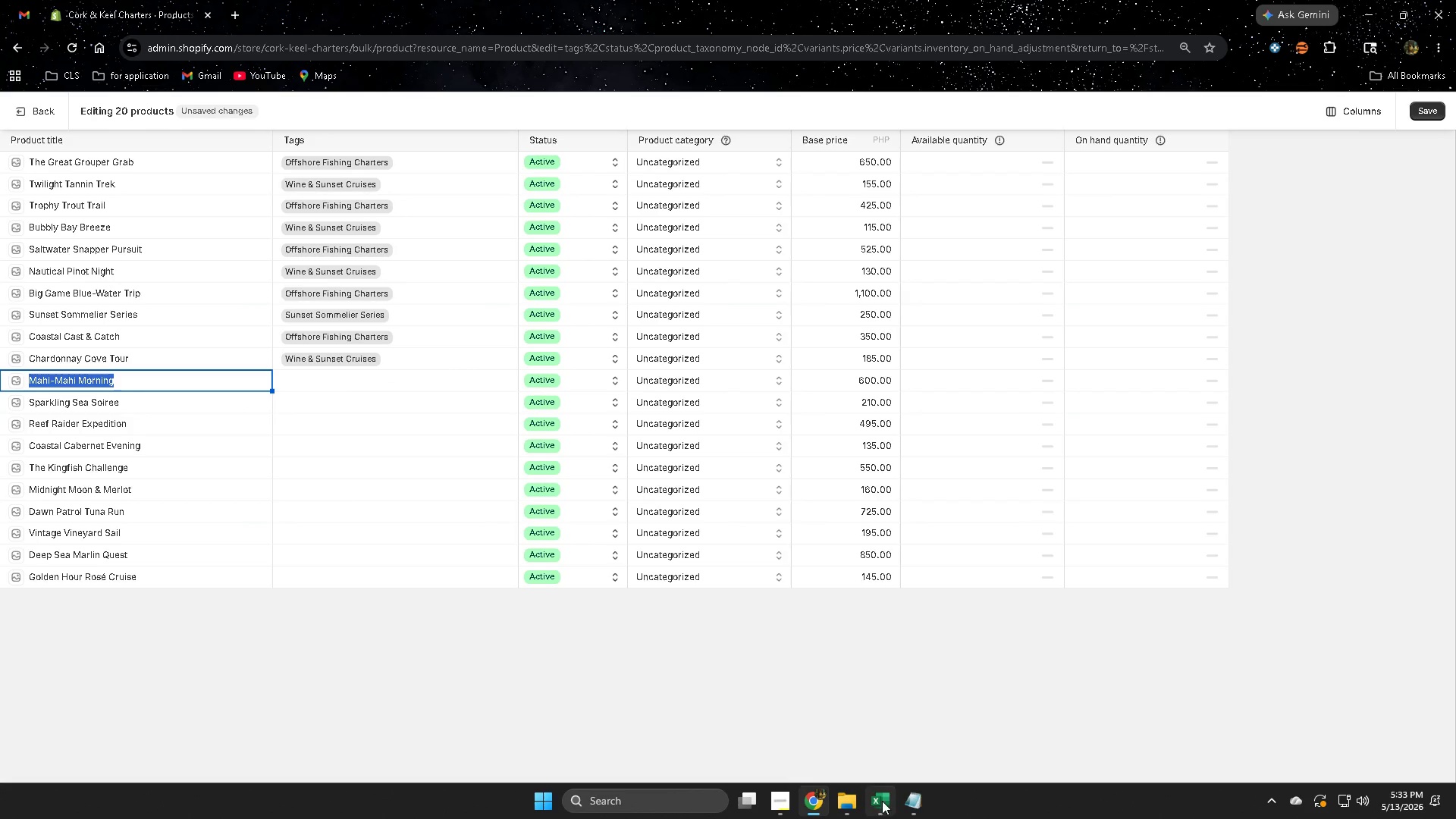 
left_click([882, 801])
 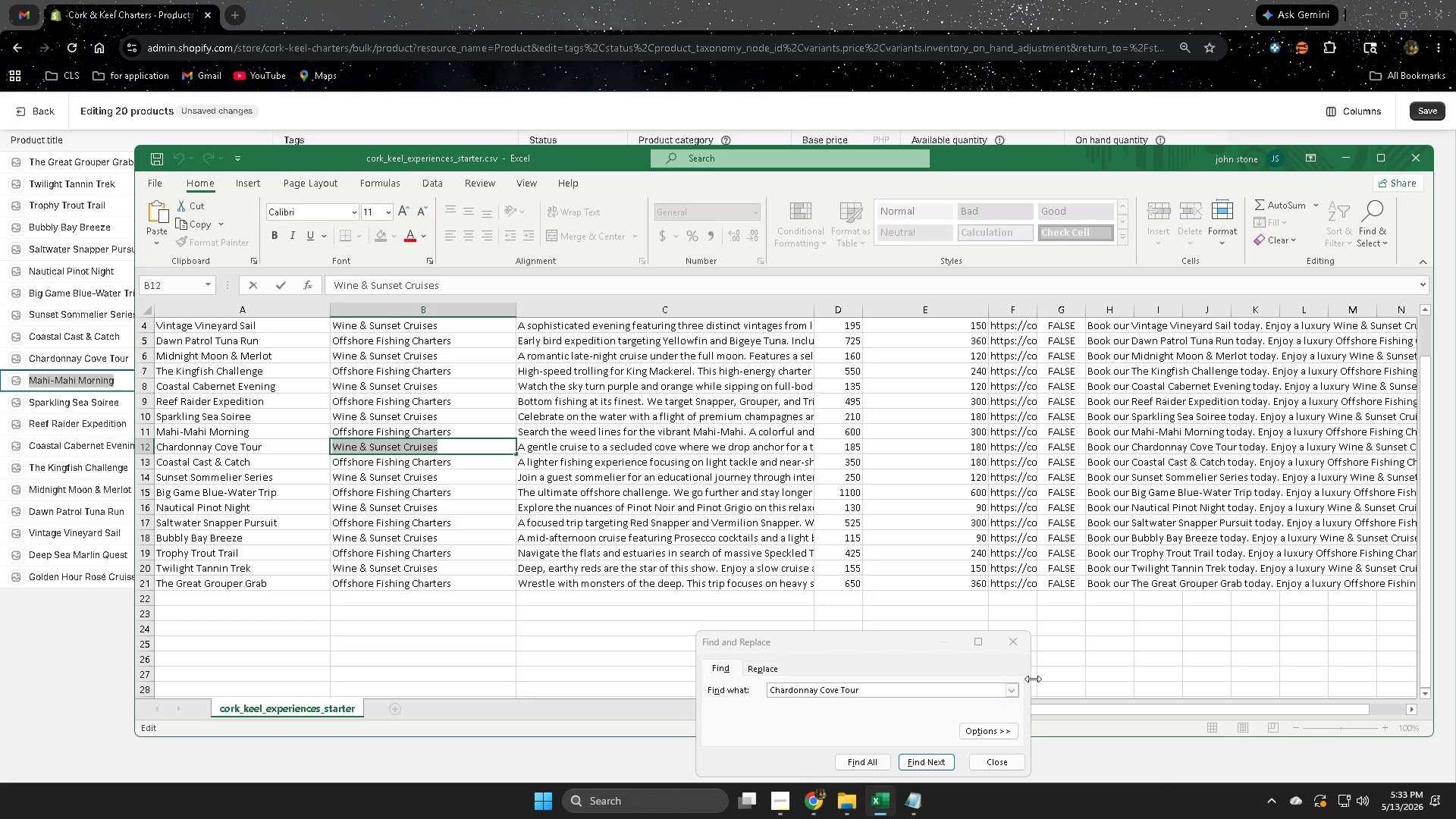 
left_click([1014, 643])
 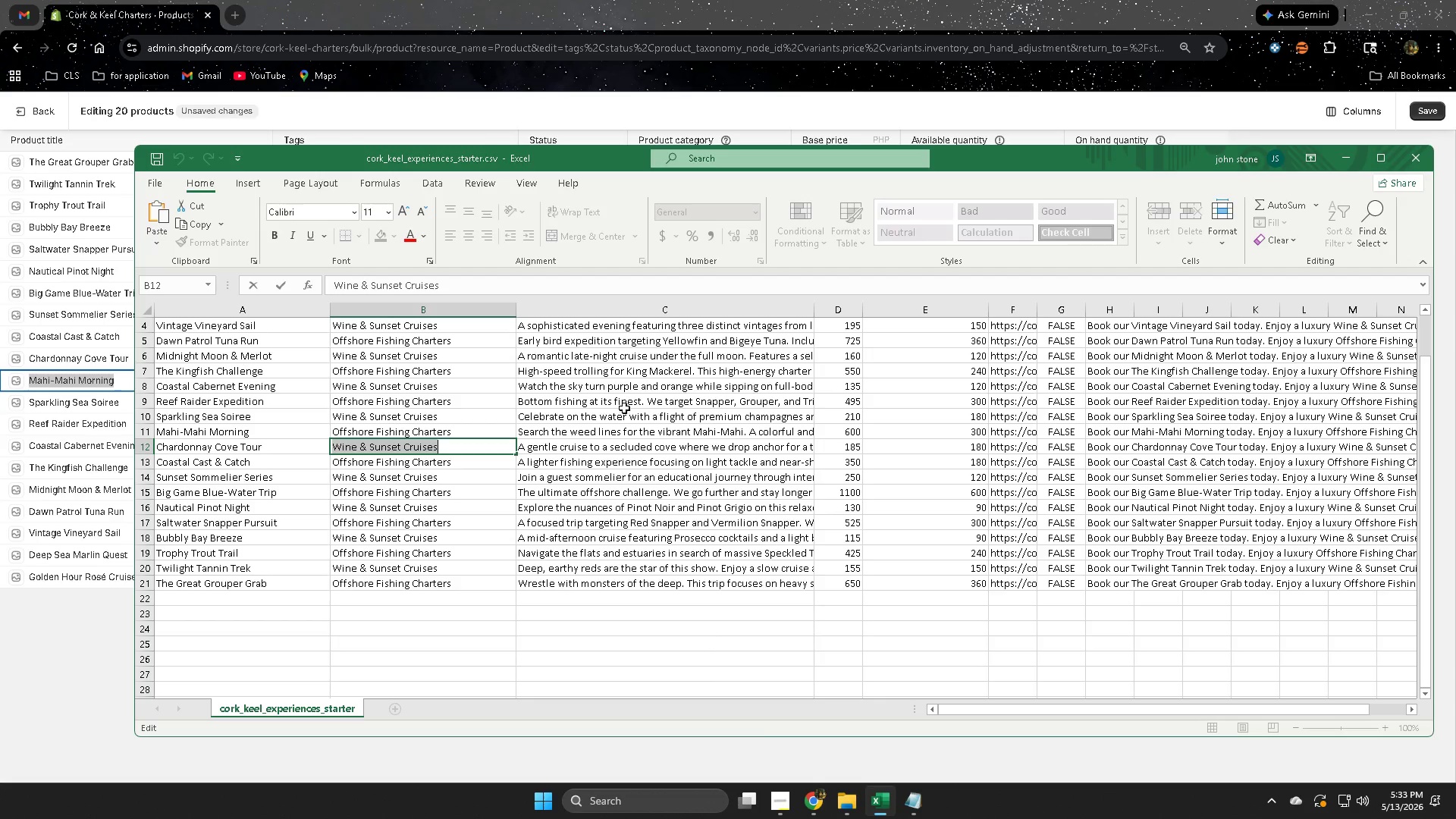 
left_click([626, 381])
 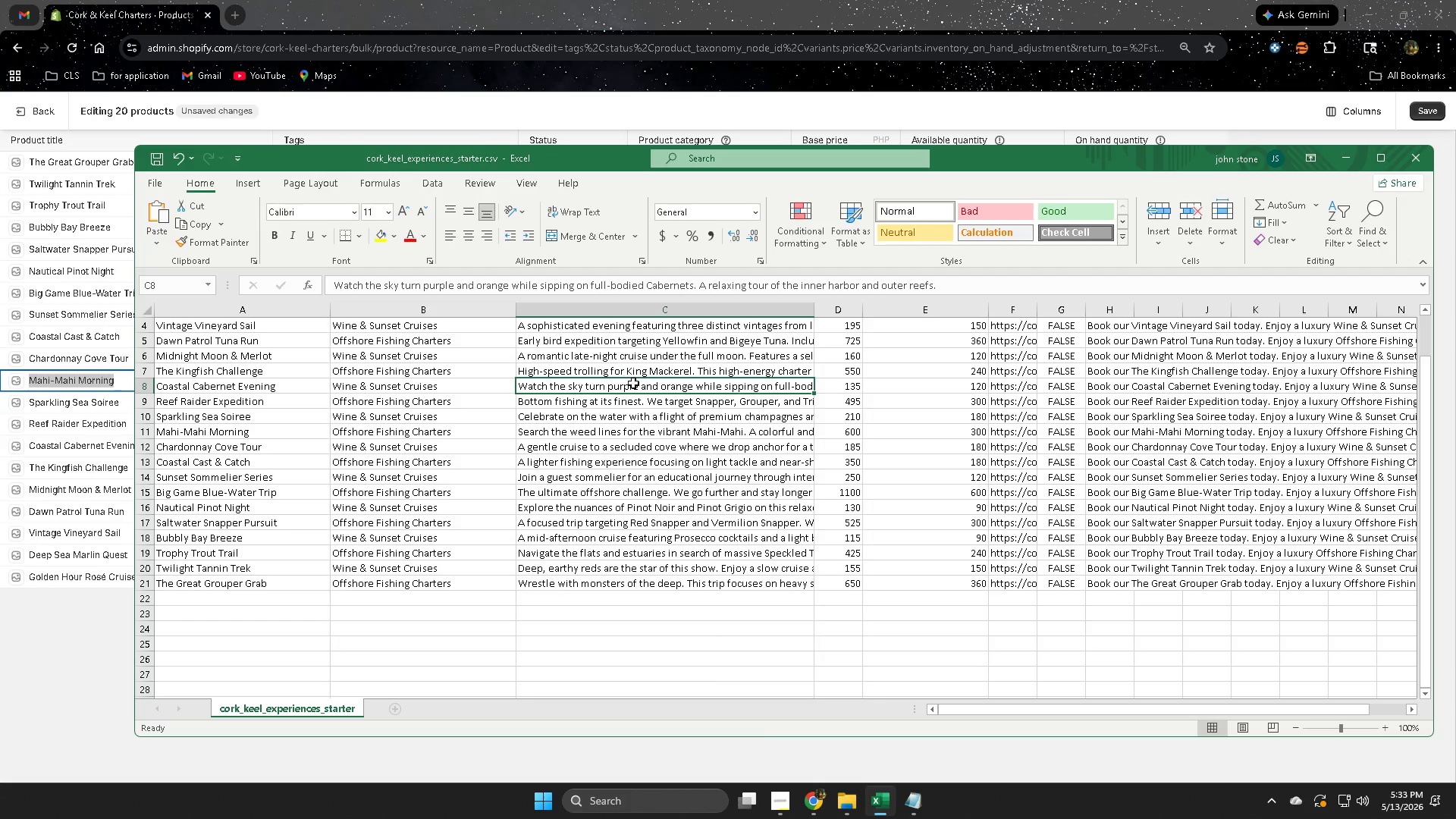 
key(Control+F)
 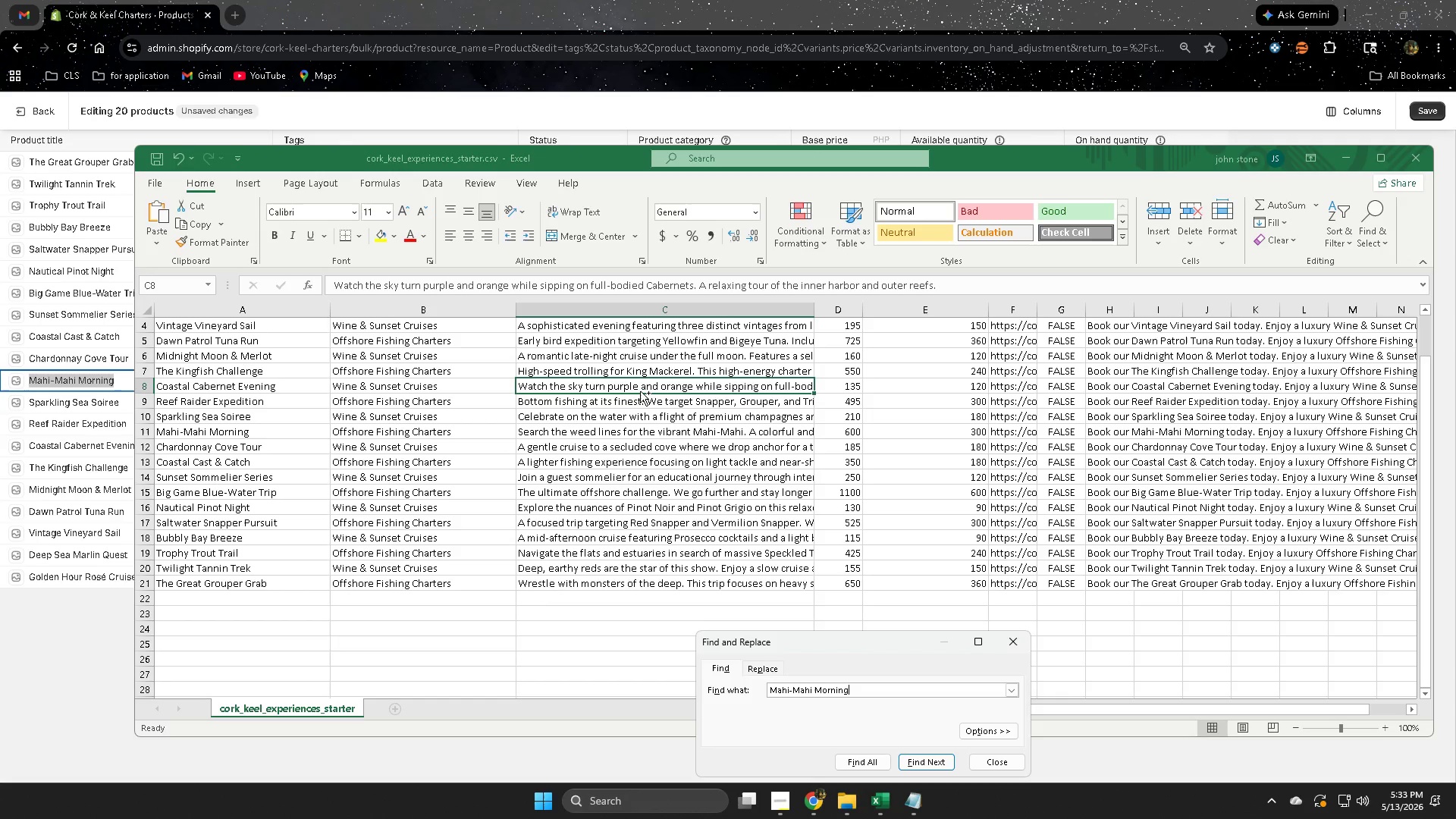 
key(Control+V)
 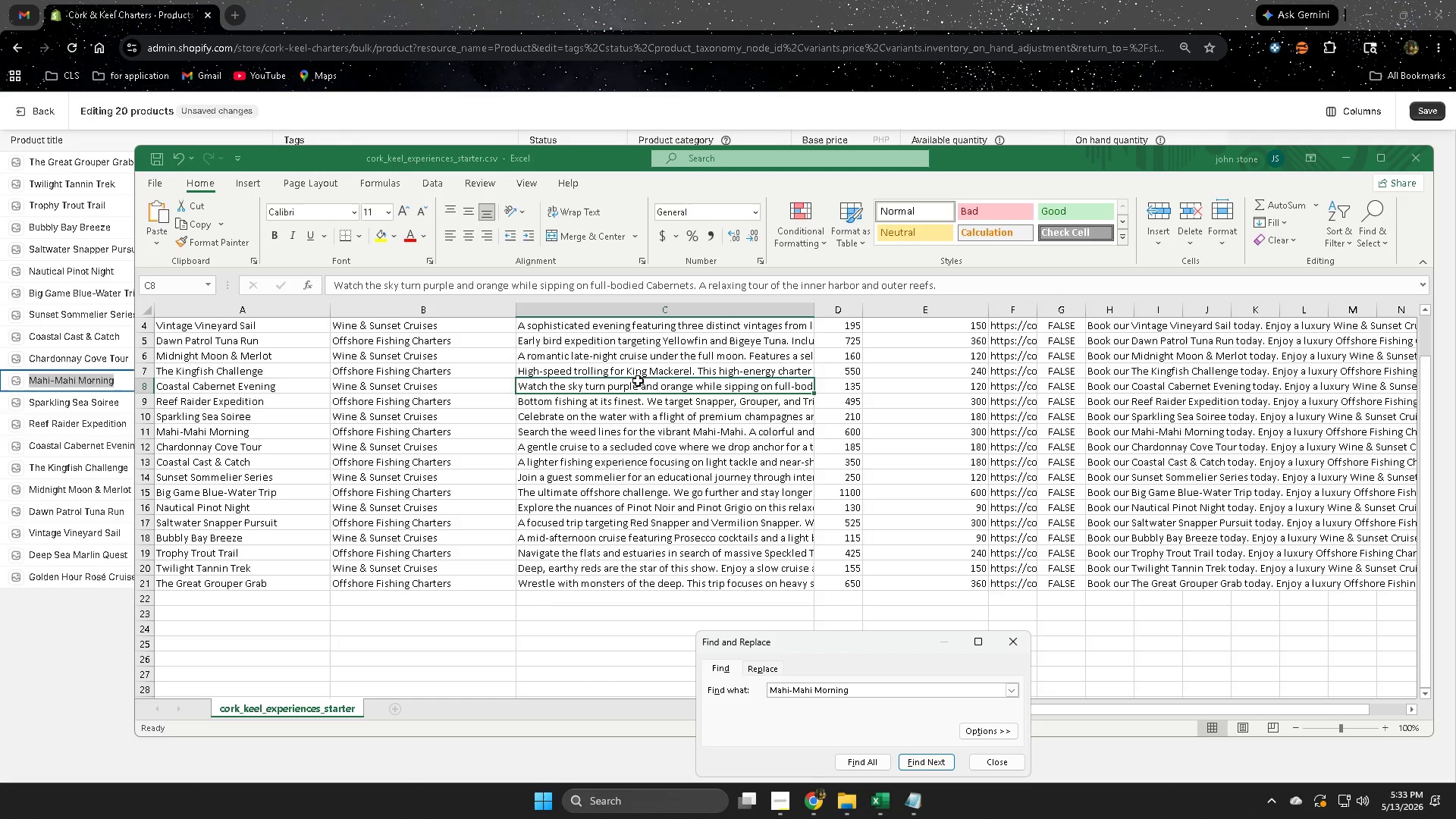 
key(Enter)
 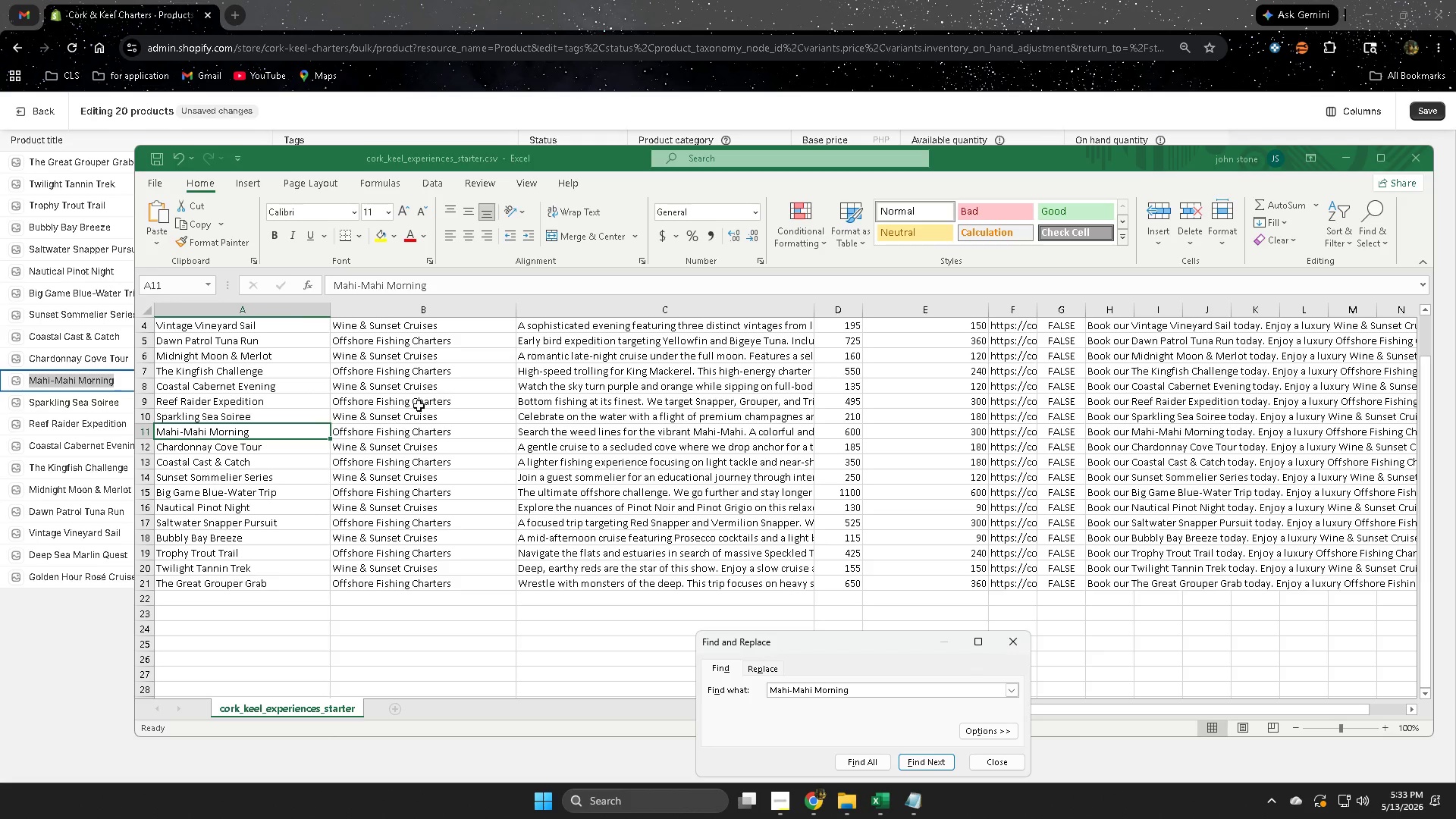 
wait(6.55)
 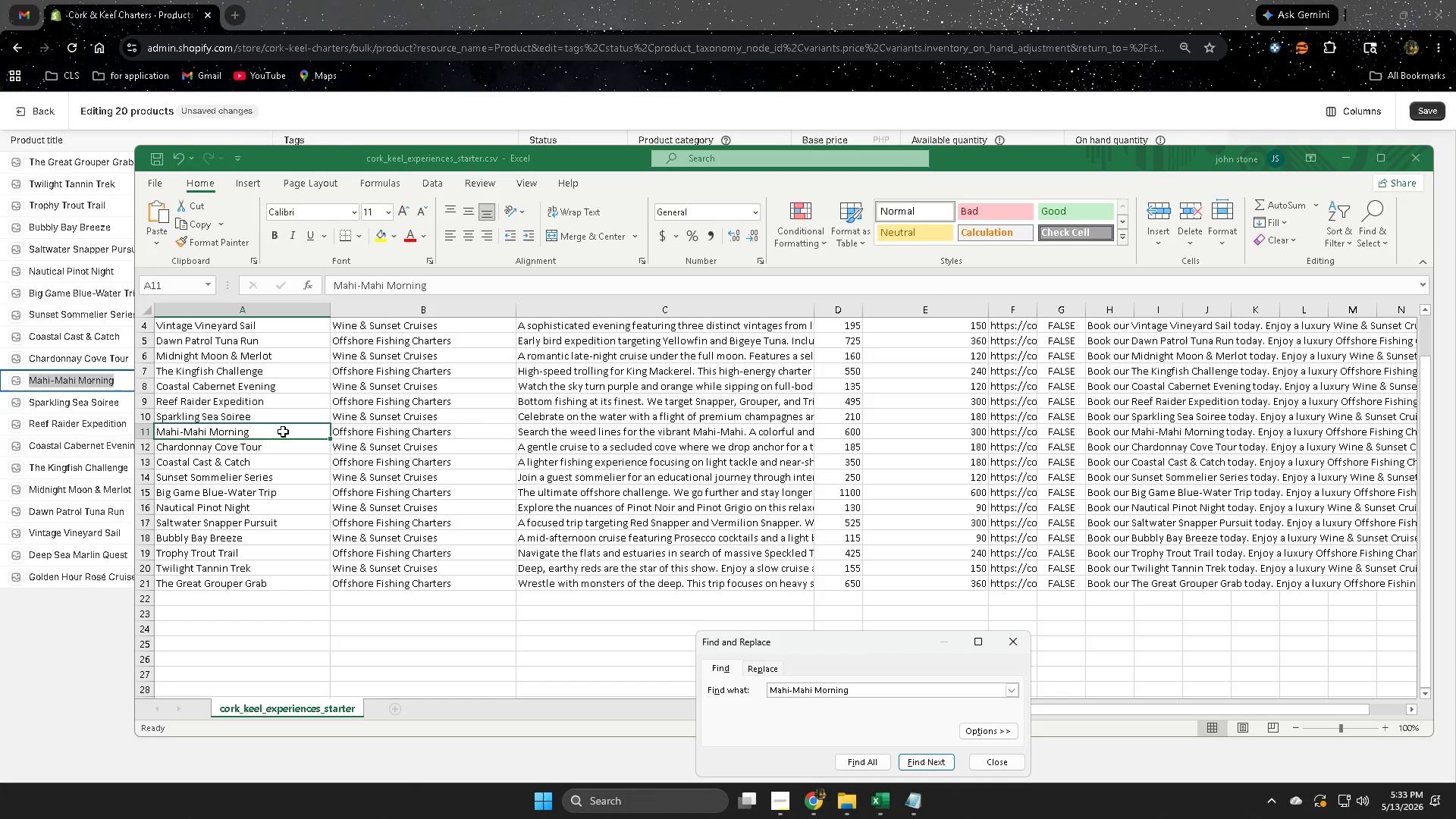 
double_click([480, 437])
 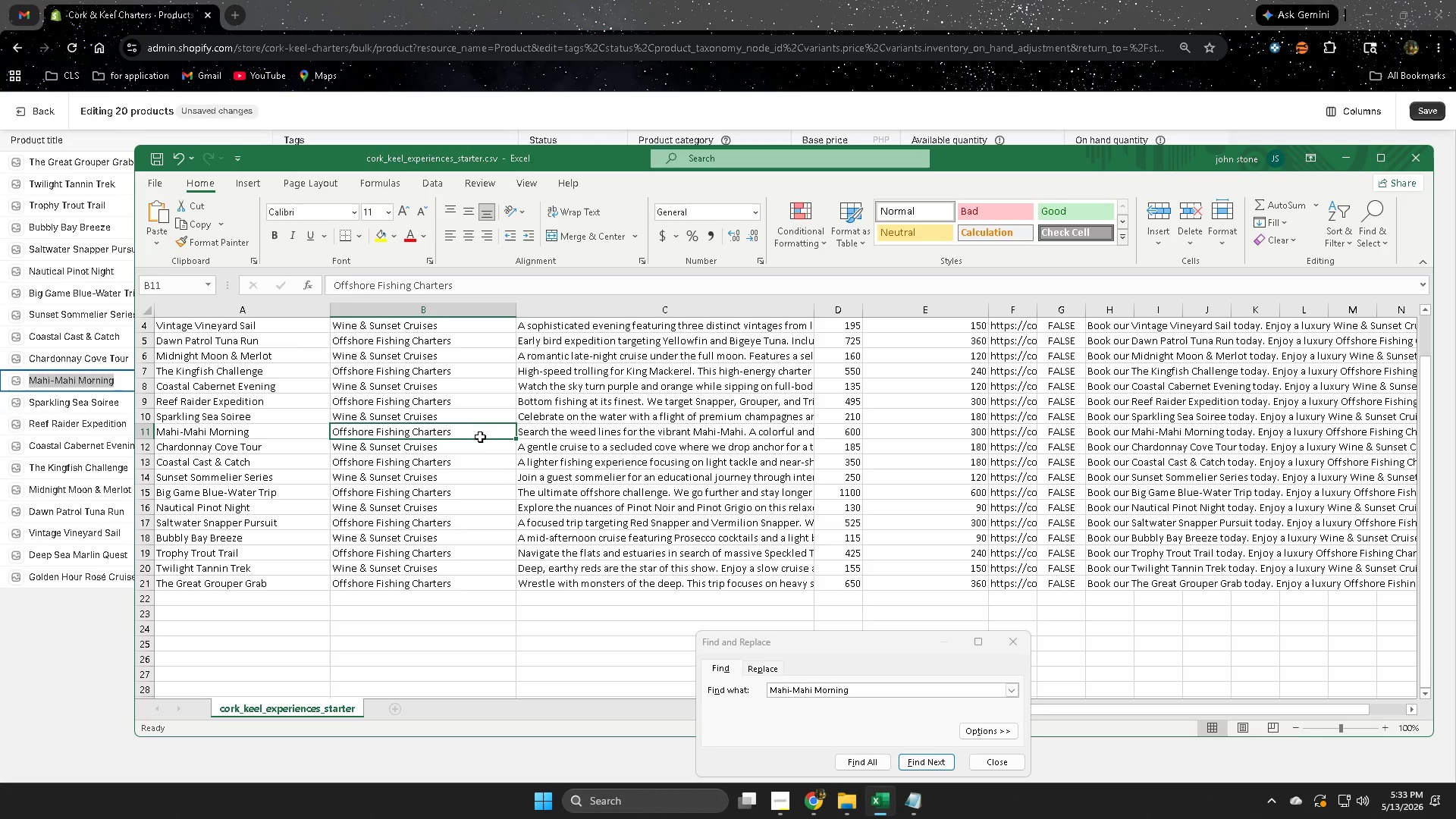 
triple_click([480, 437])
 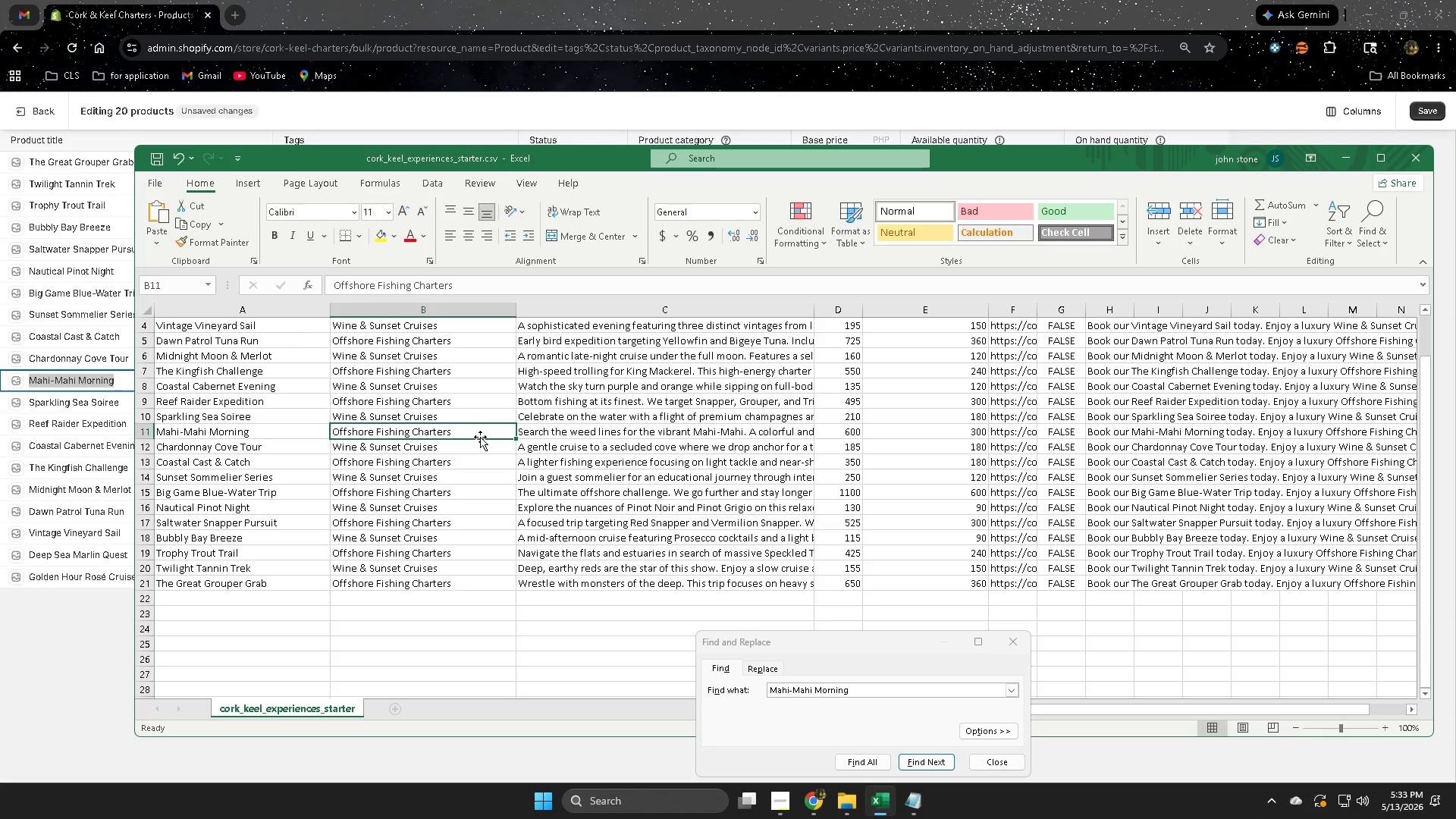 
triple_click([480, 437])
 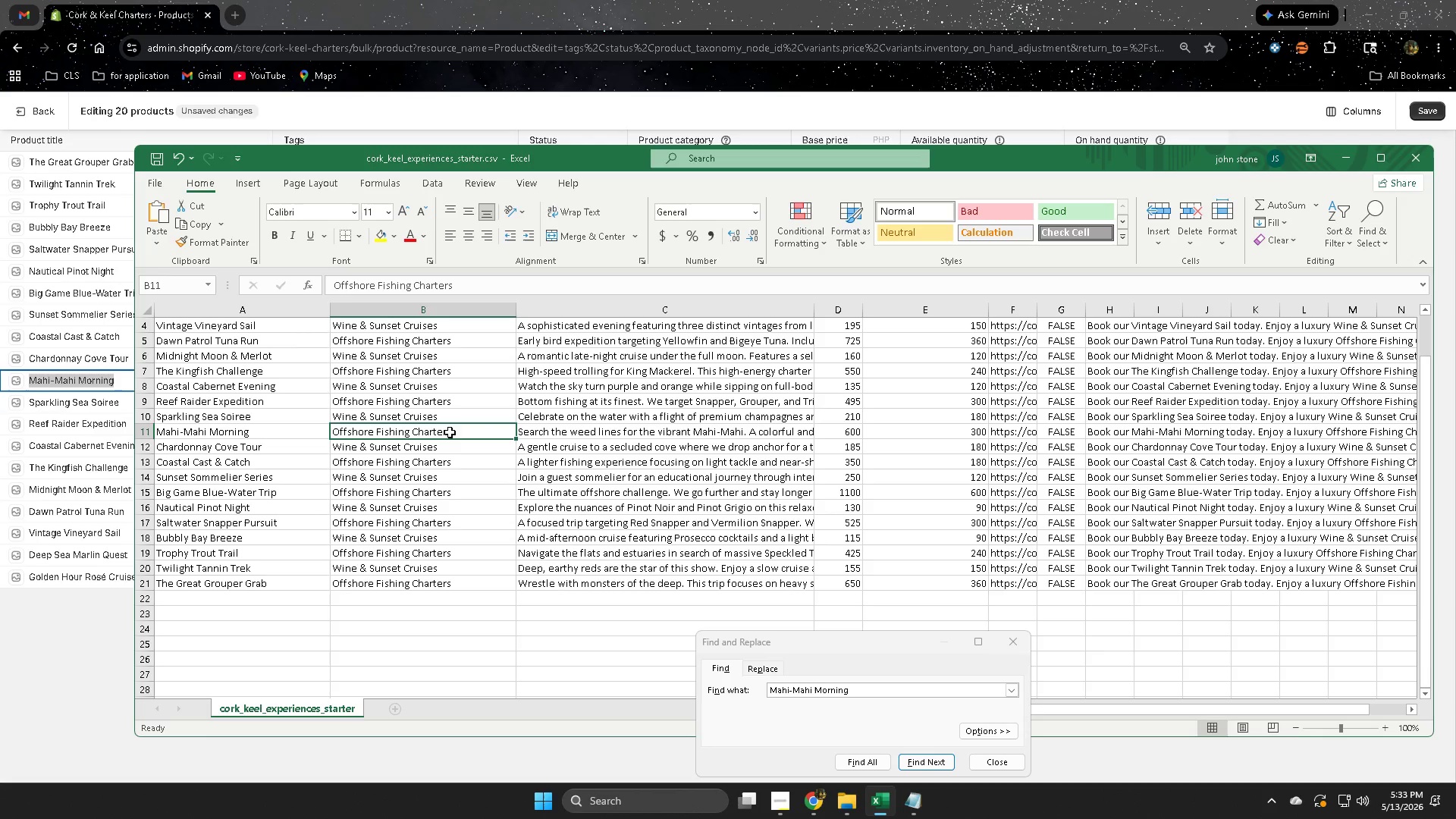 
double_click([450, 432])
 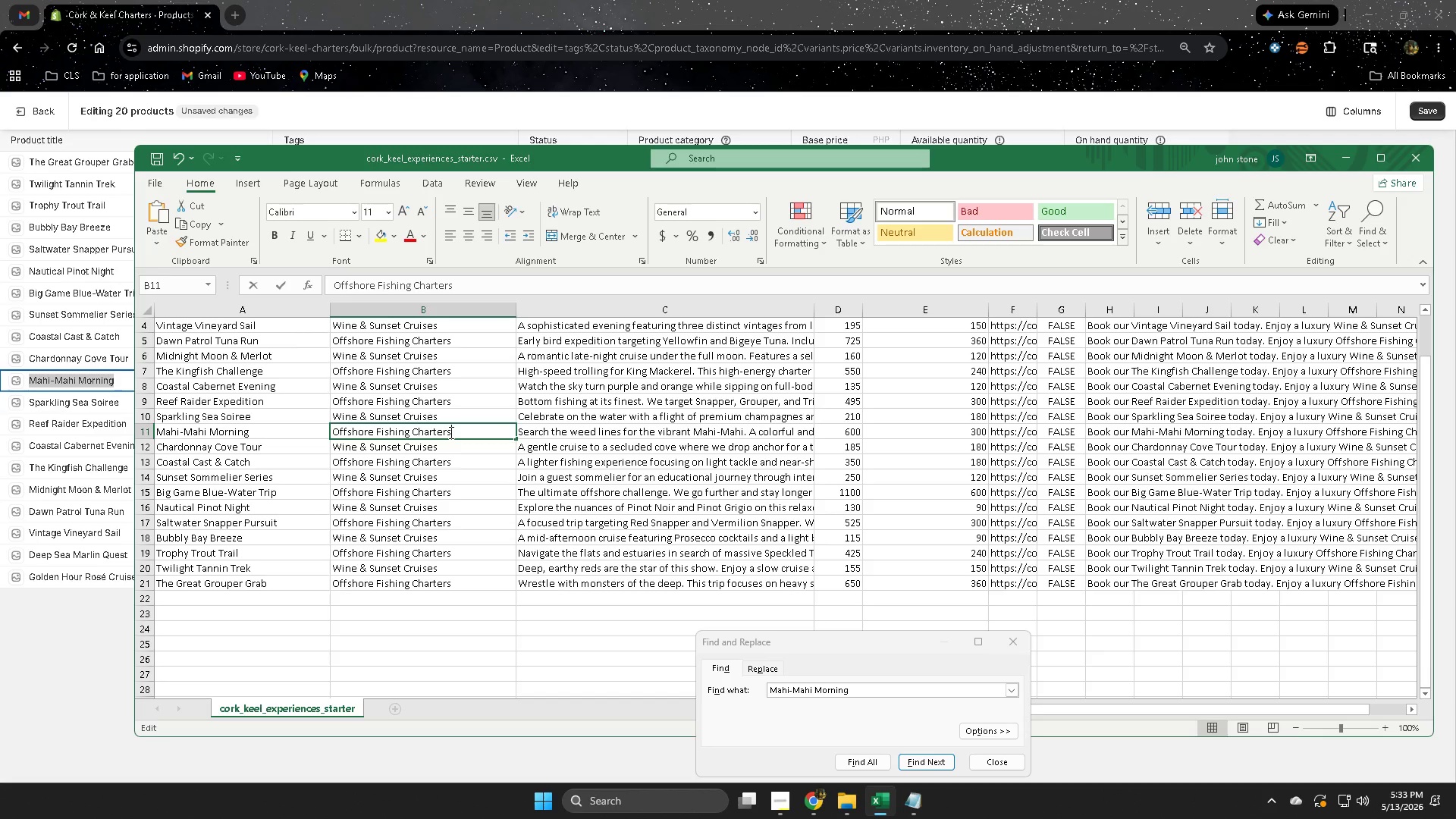 
triple_click([450, 432])
 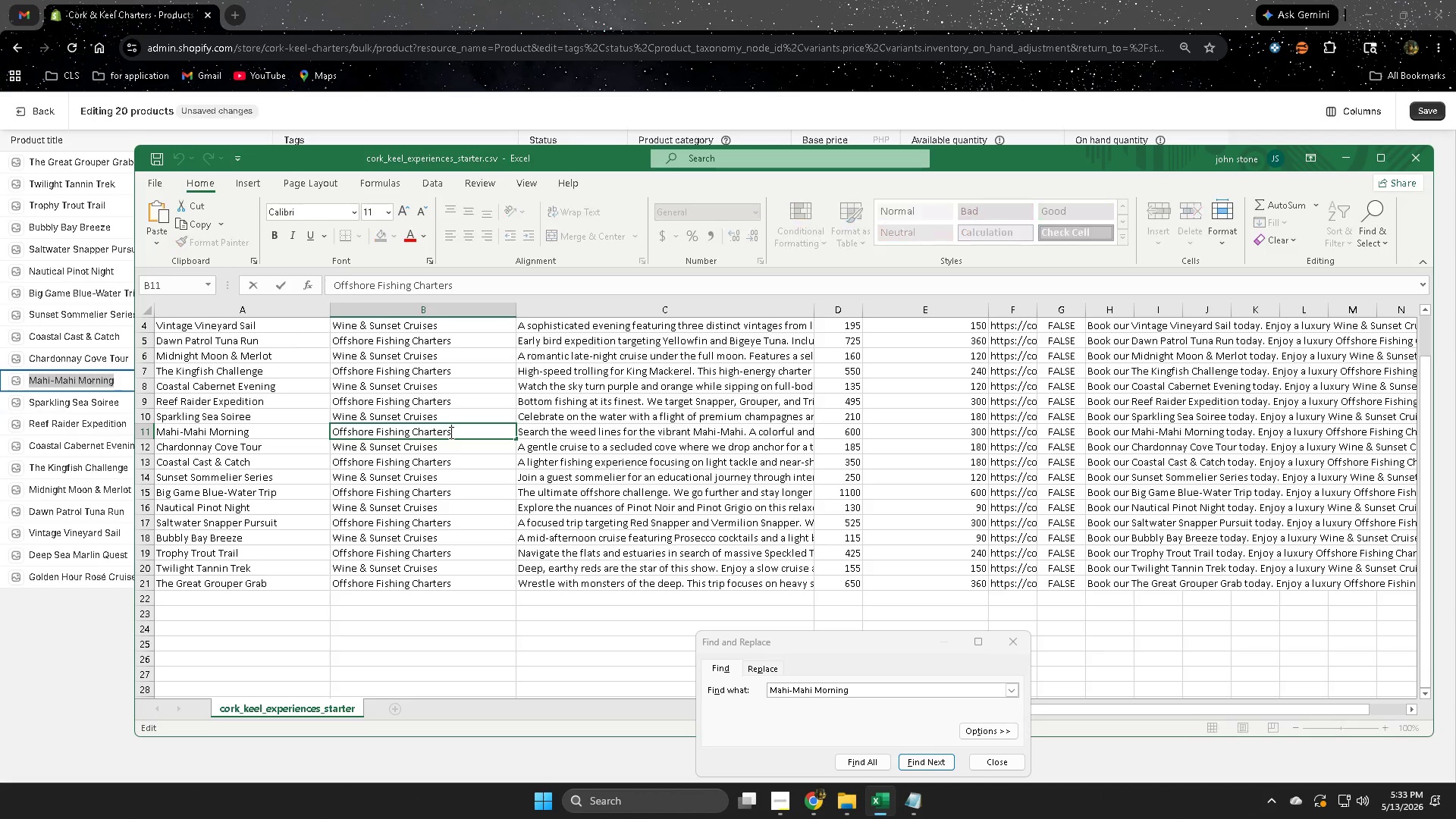 
triple_click([450, 432])
 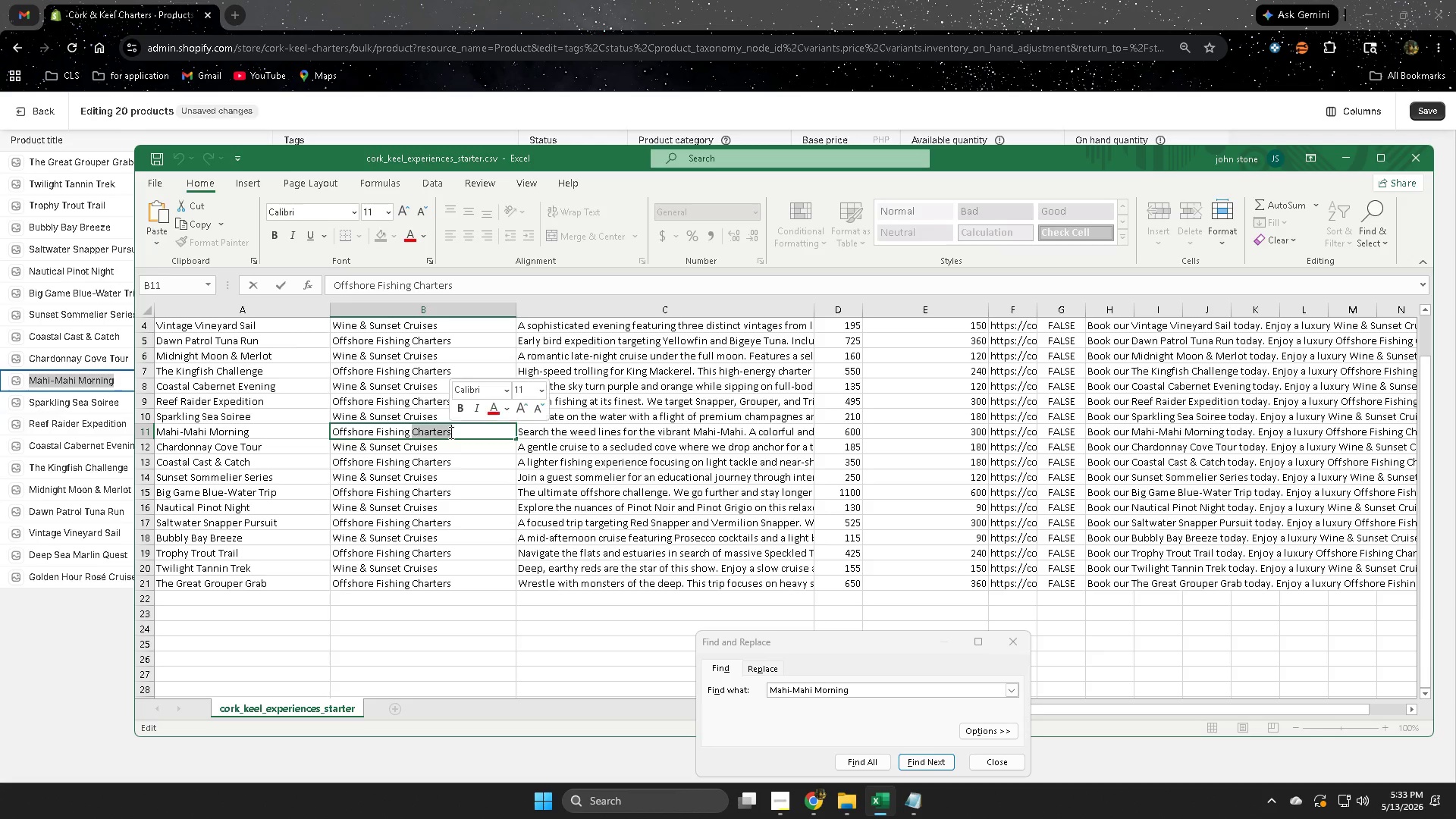 
triple_click([450, 432])
 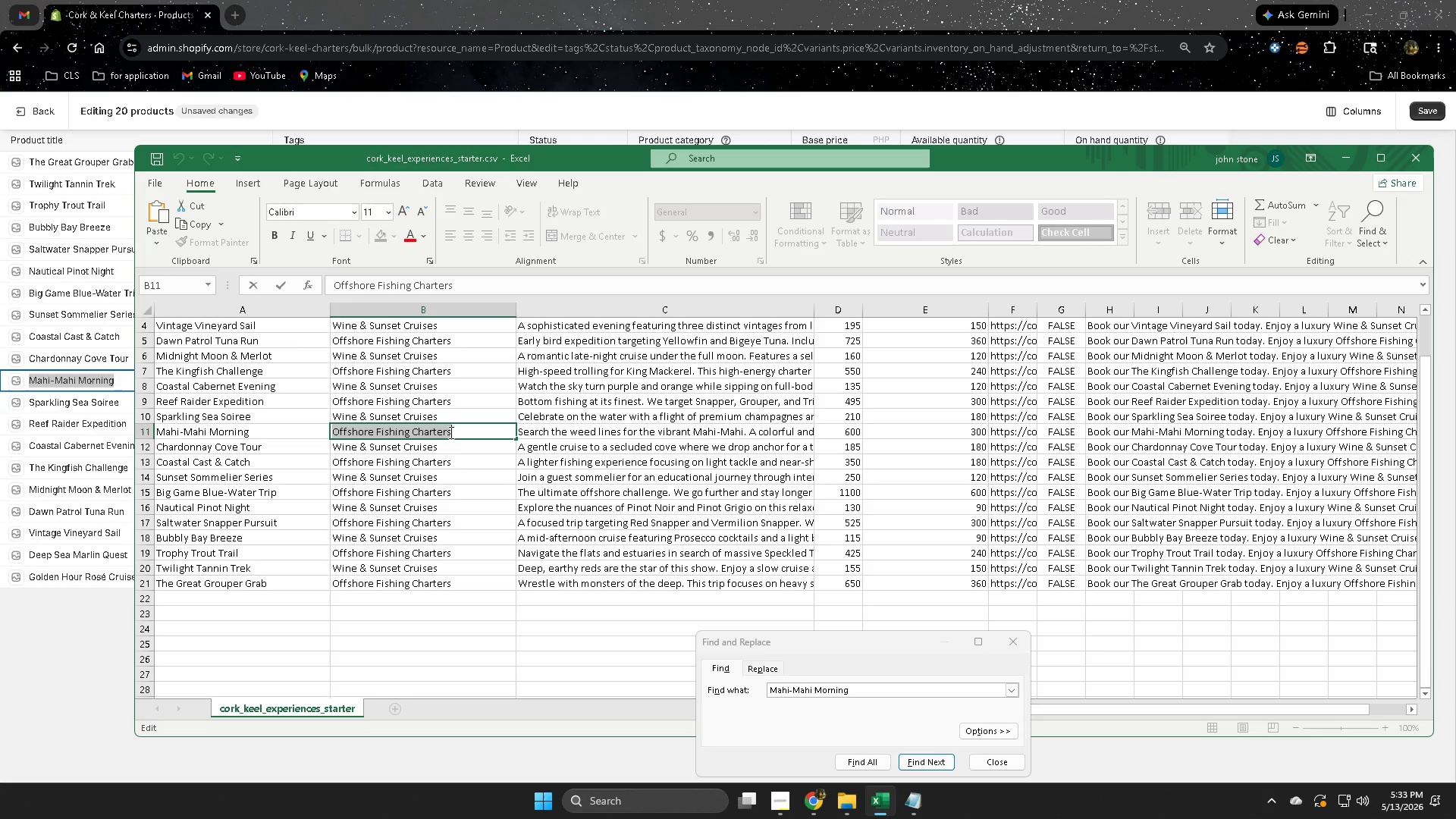 
key(Control+C)
 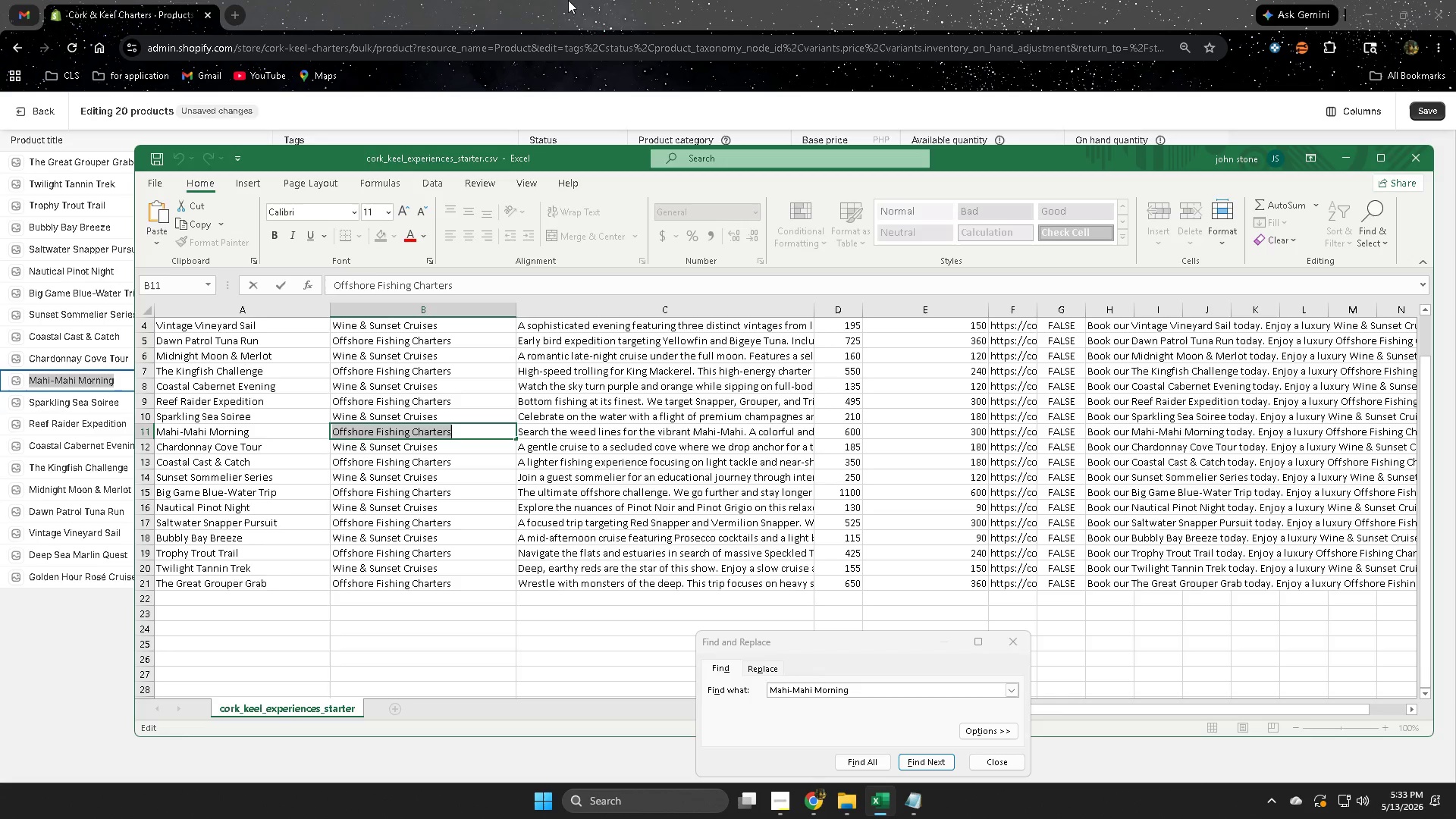 
left_click([568, 0])
 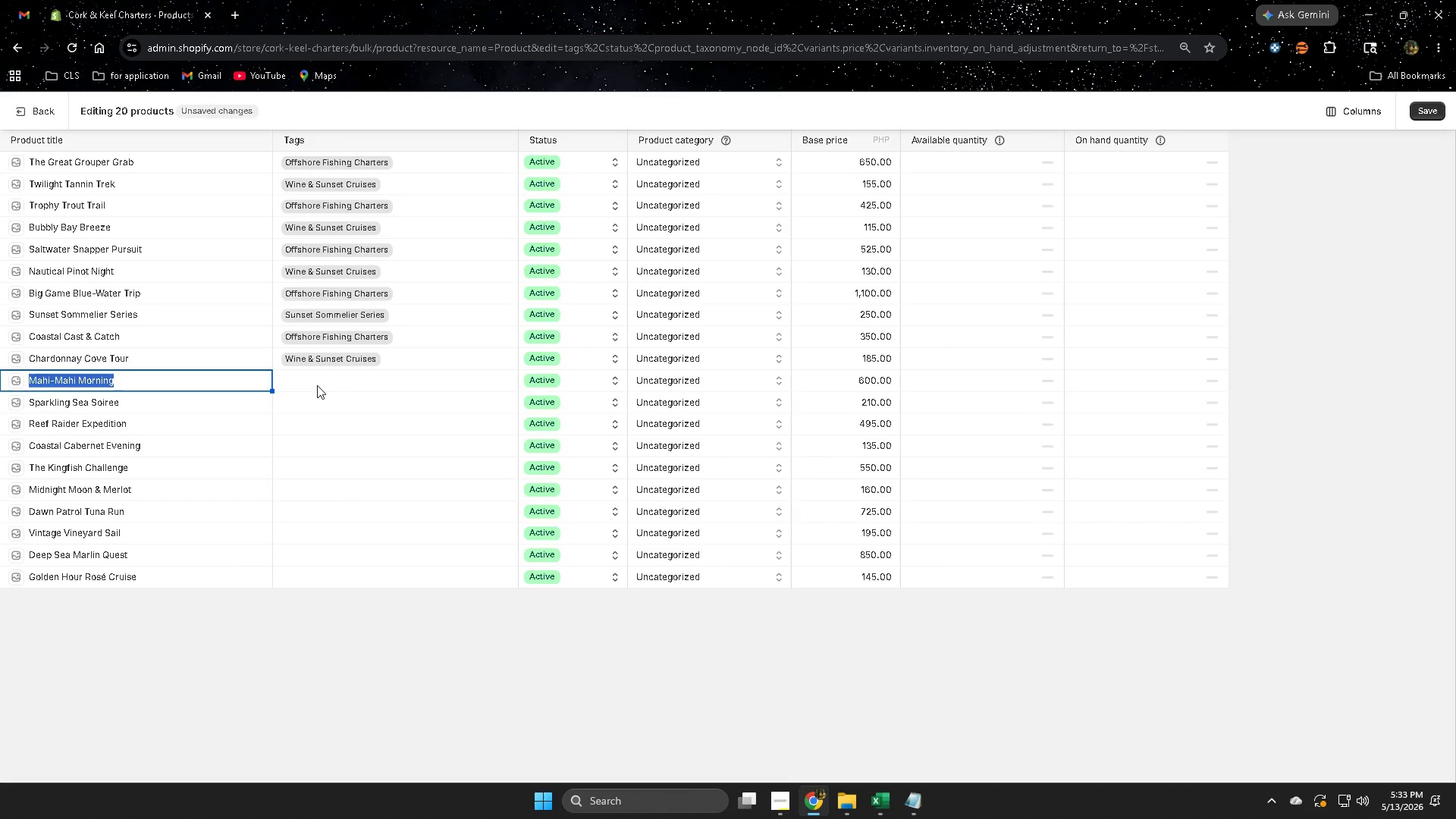 
double_click([315, 381])
 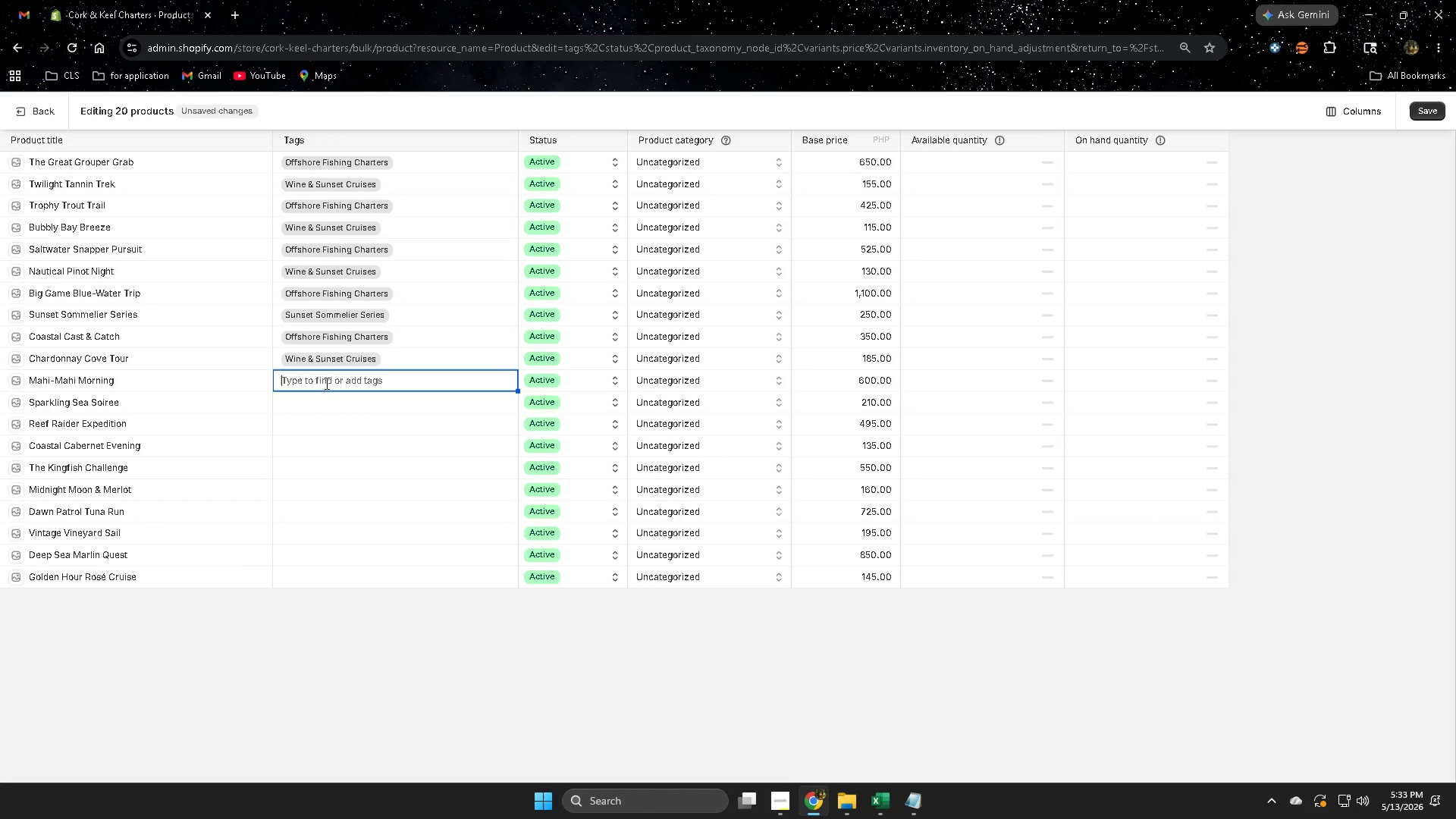 
key(Control+V)
 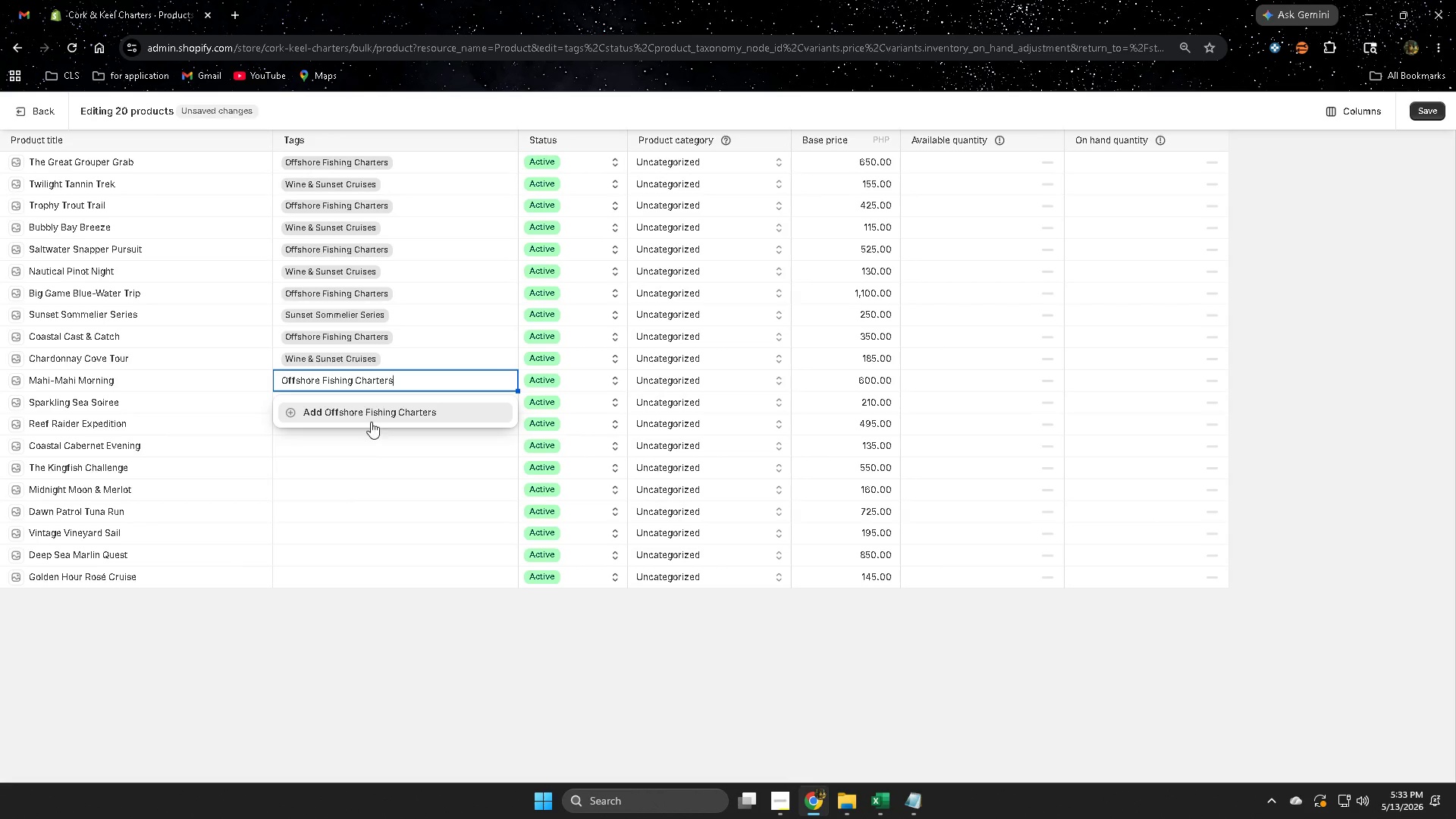 
left_click([372, 411])
 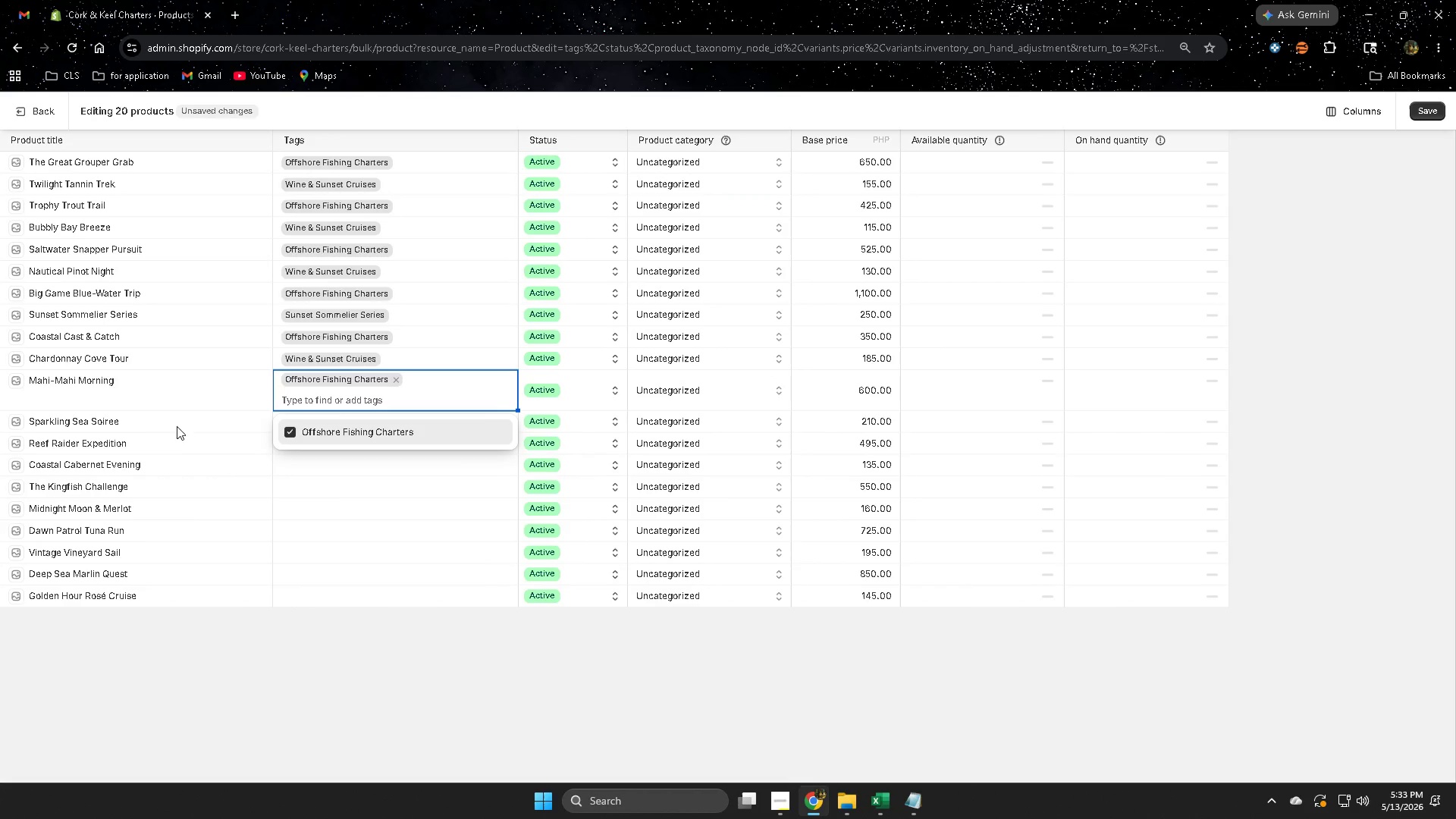 
left_click([174, 391])
 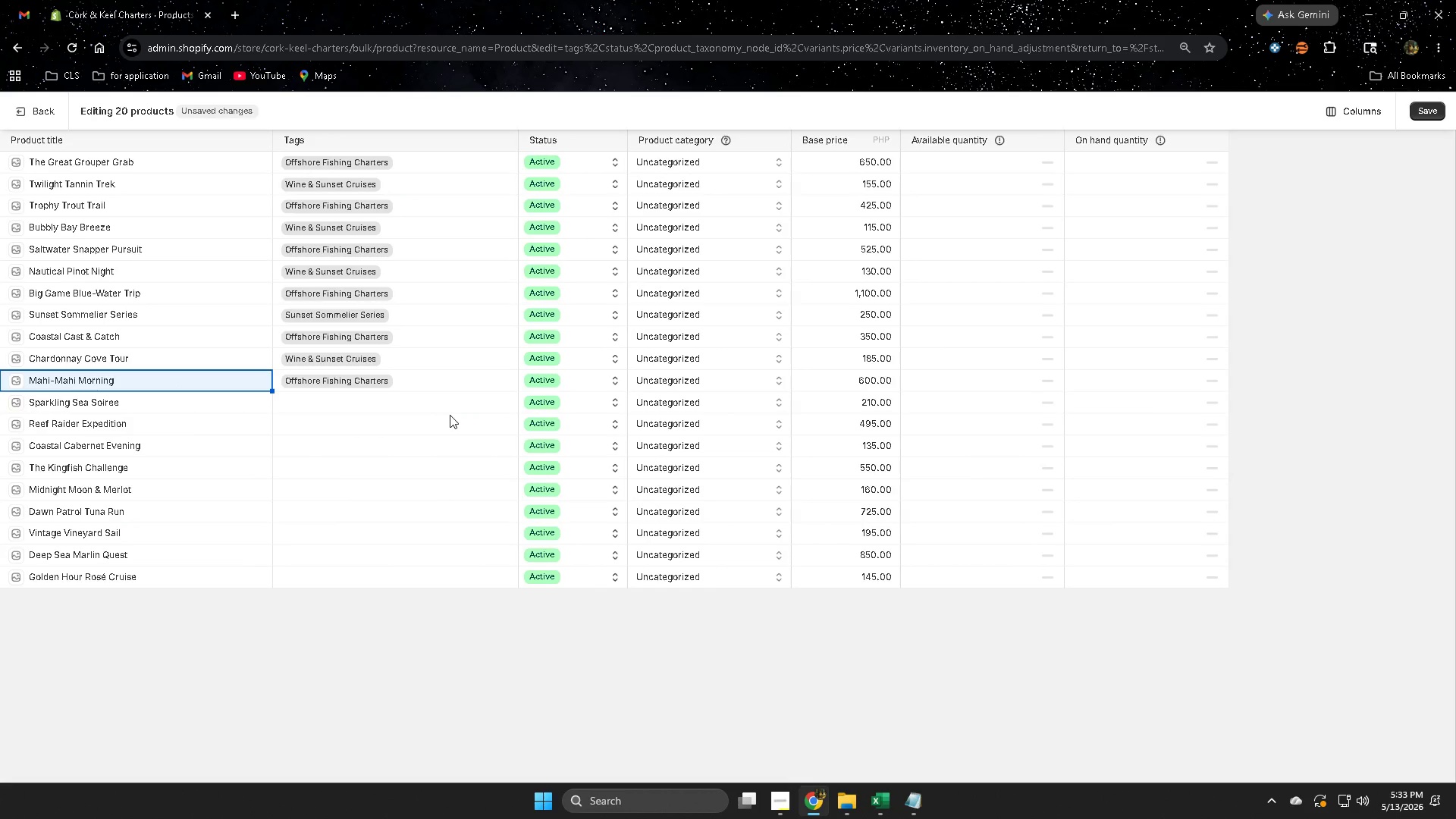 
wait(12.34)
 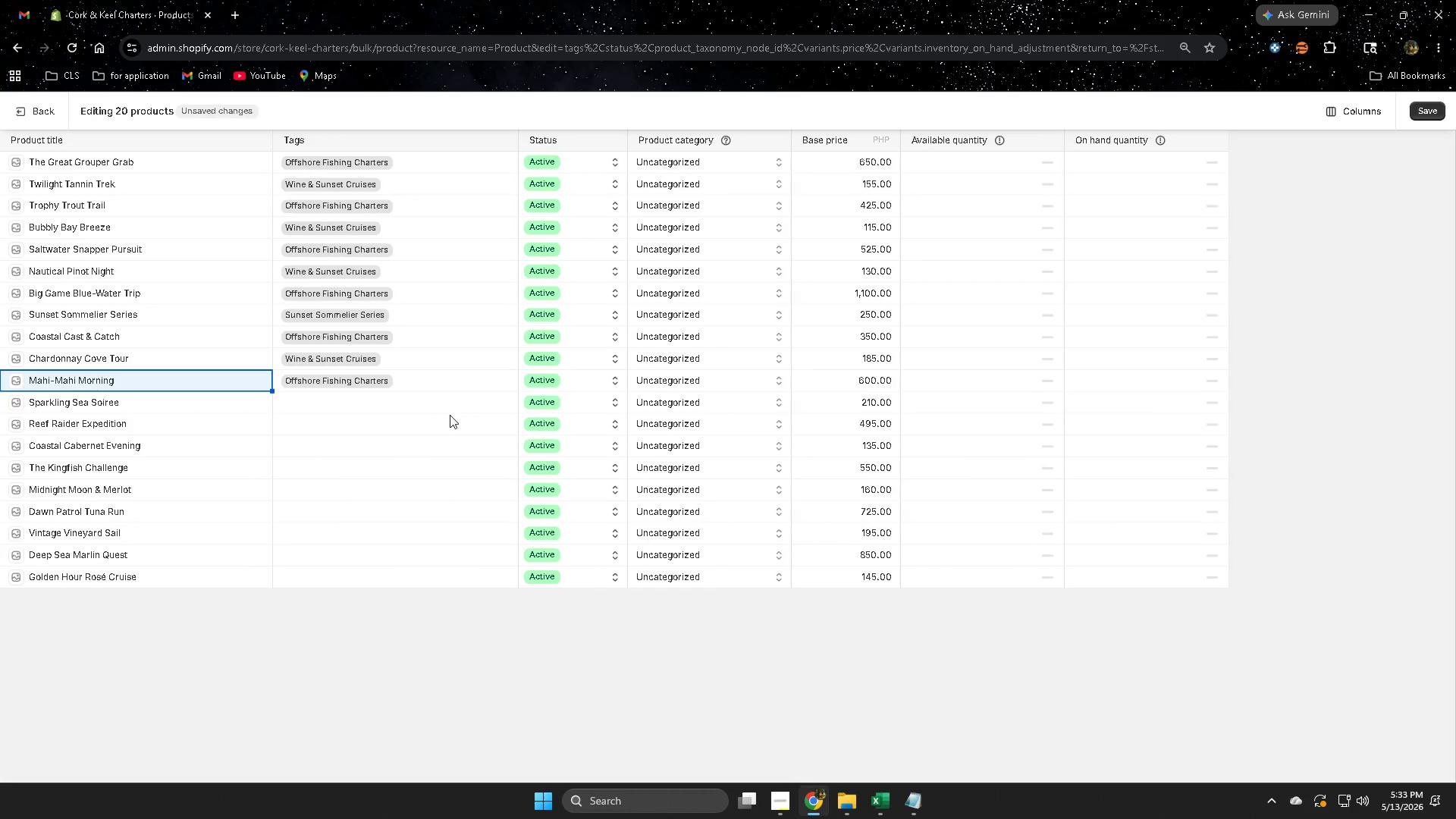 
left_click([365, 399])
 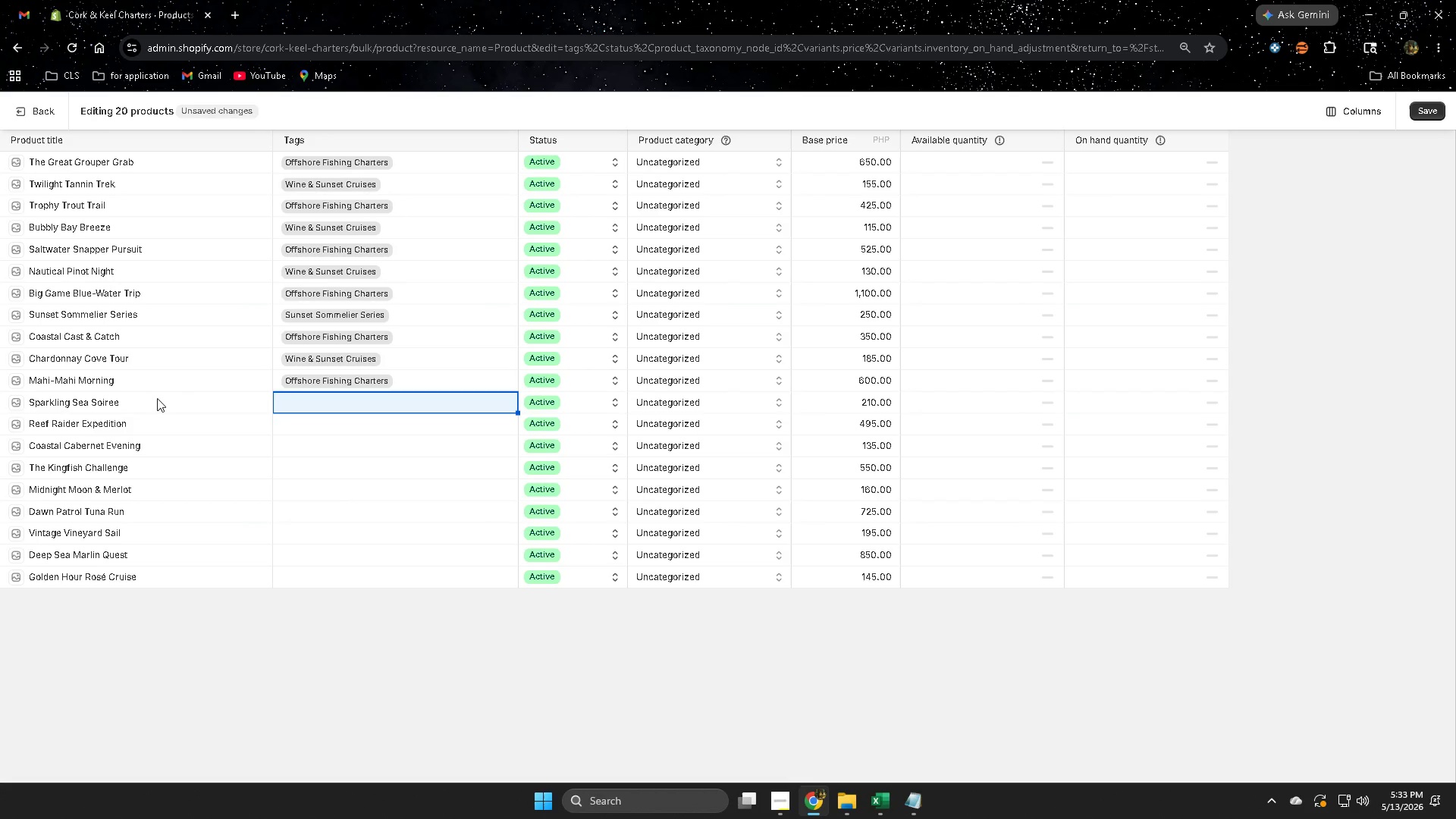 
left_click([156, 399])
 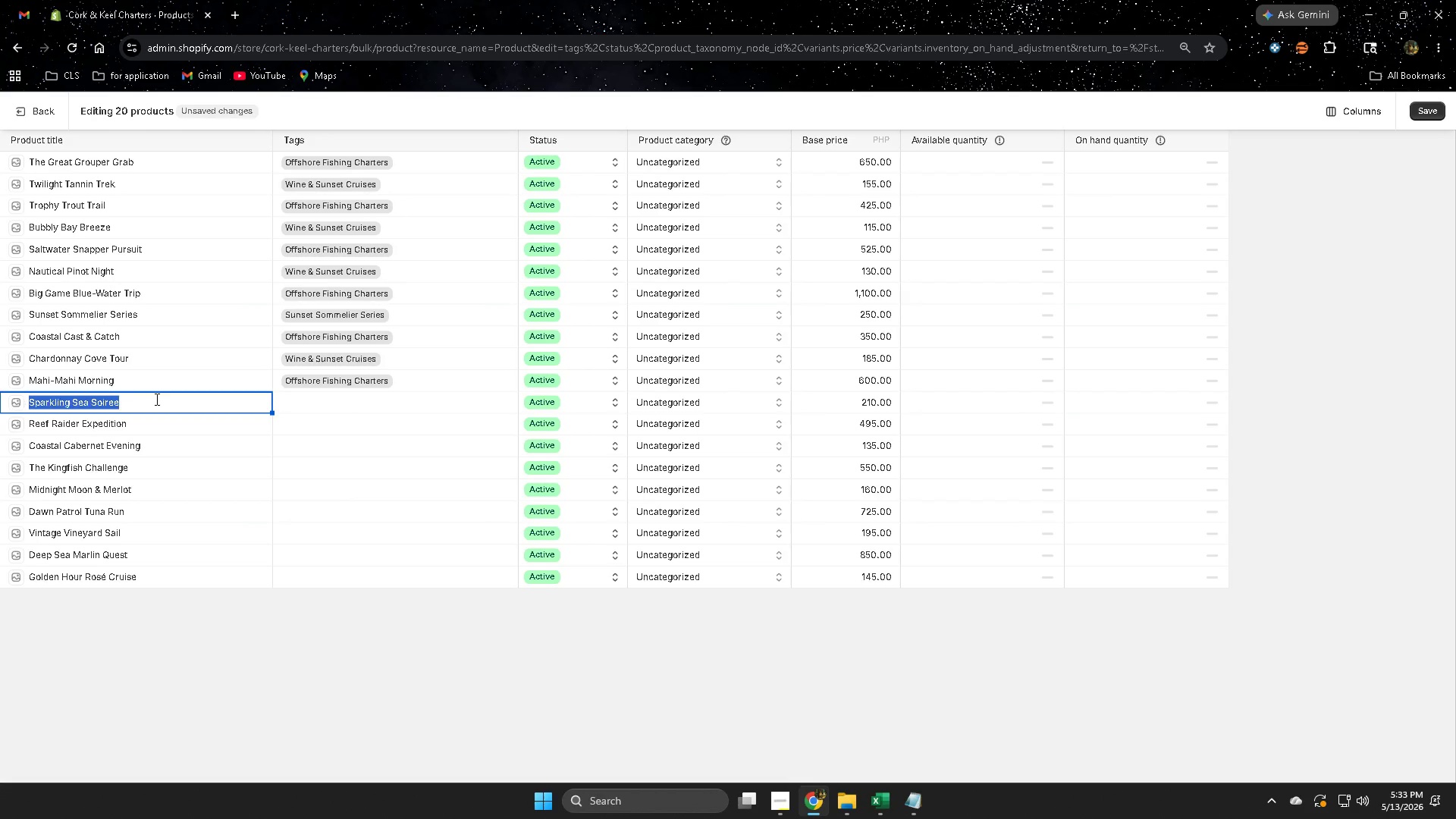 
triple_click([155, 399])
 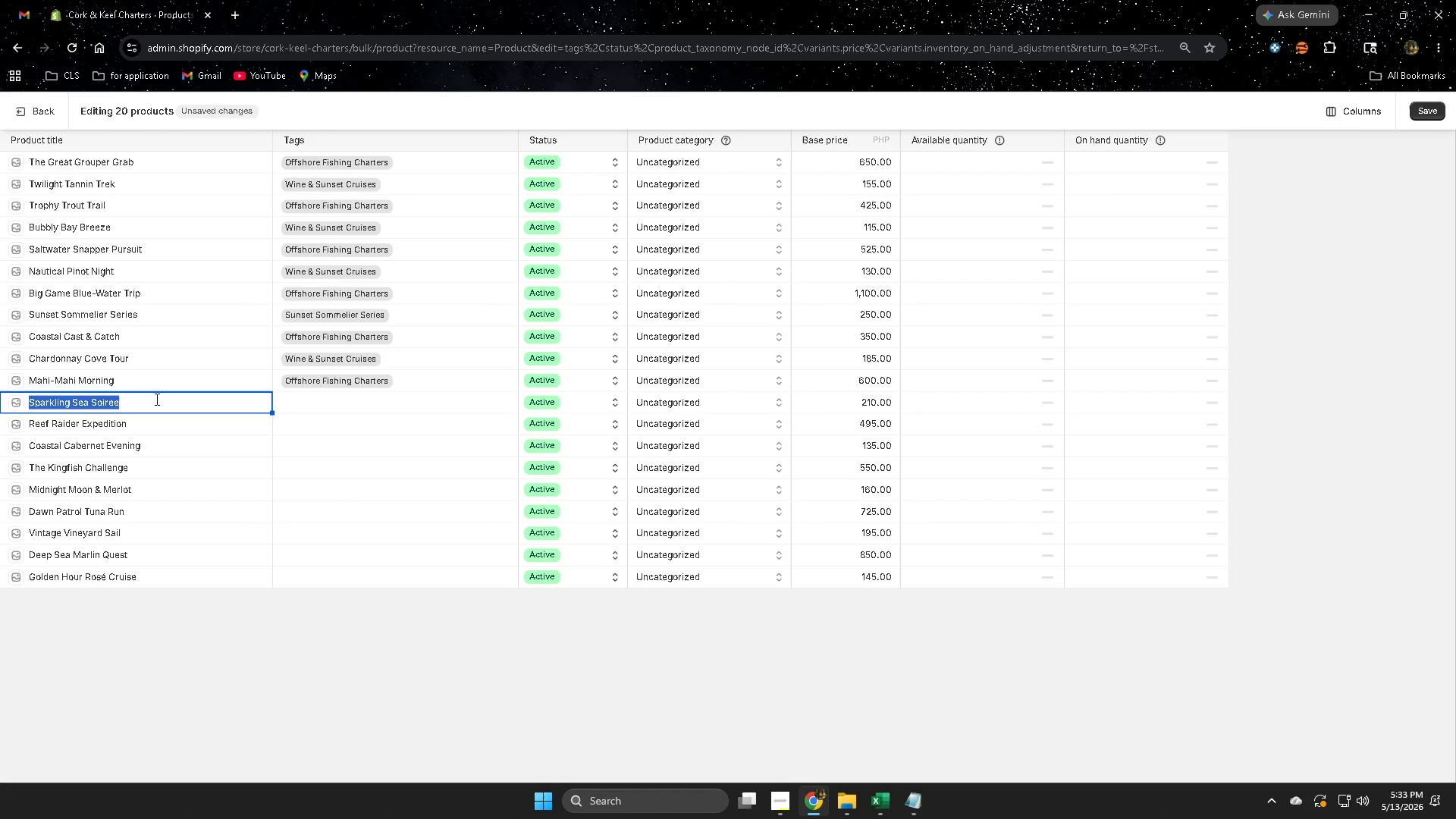 
triple_click([155, 399])
 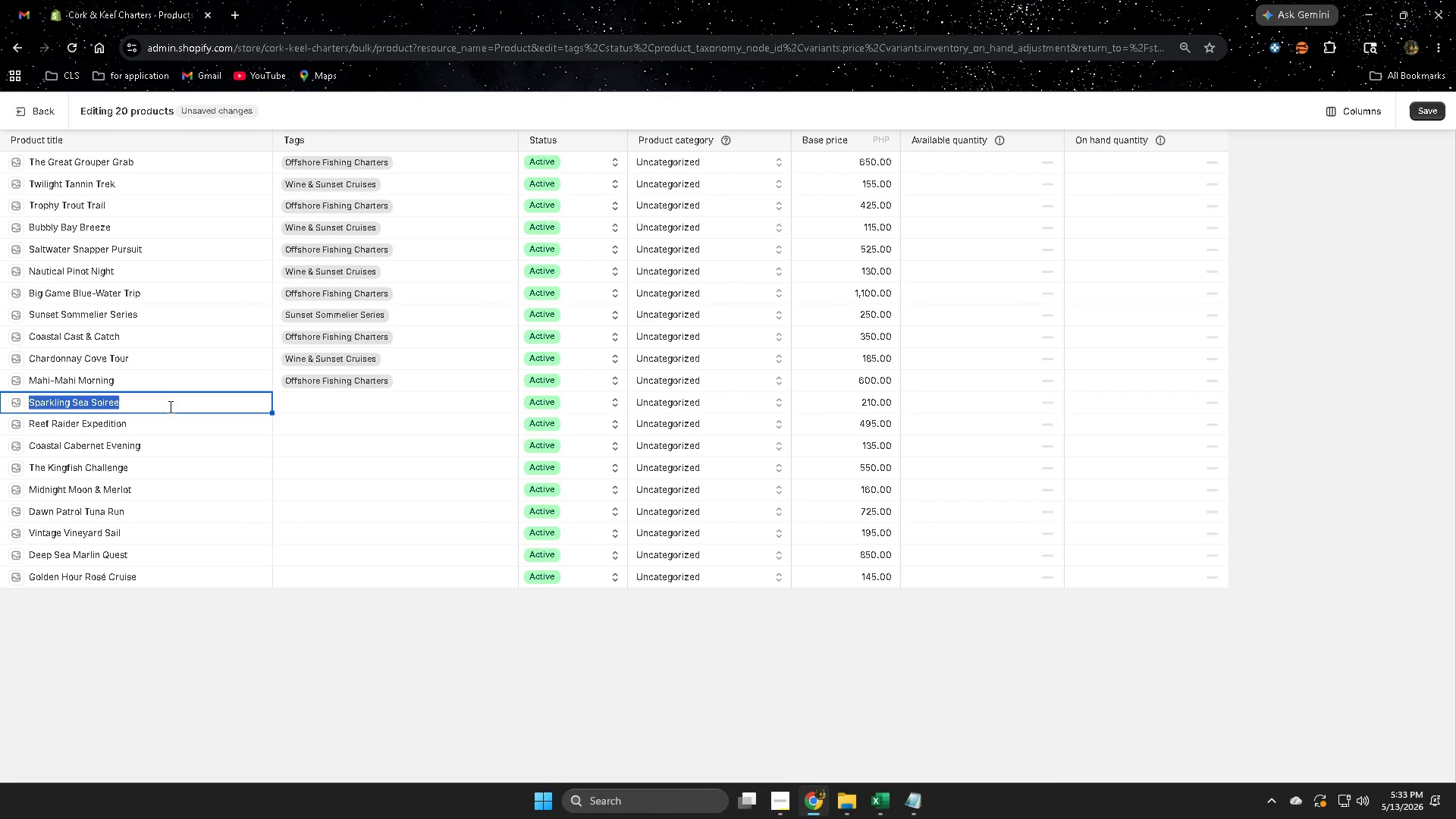 
key(Control+ControlLeft)
 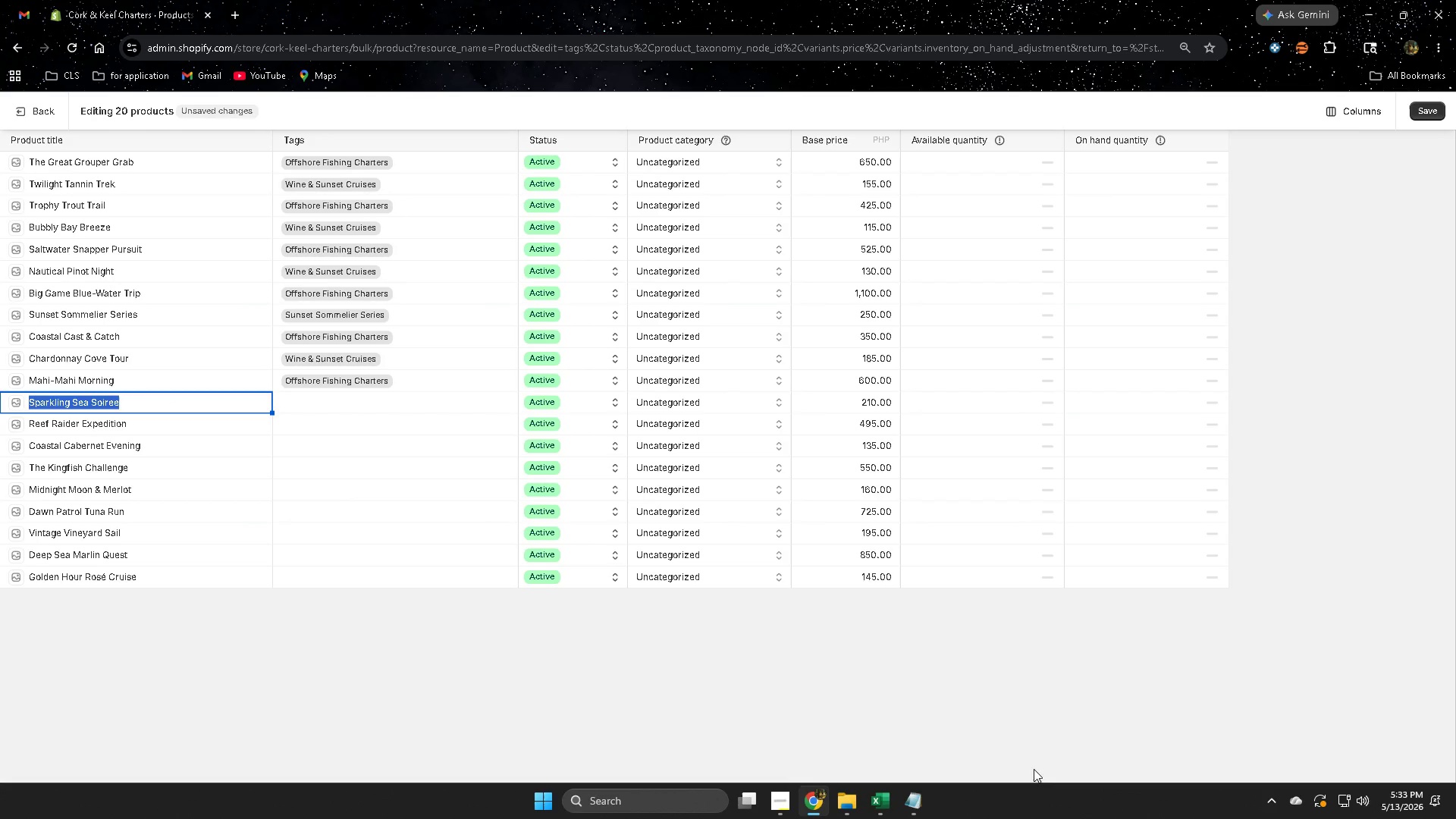 
key(Control+C)
 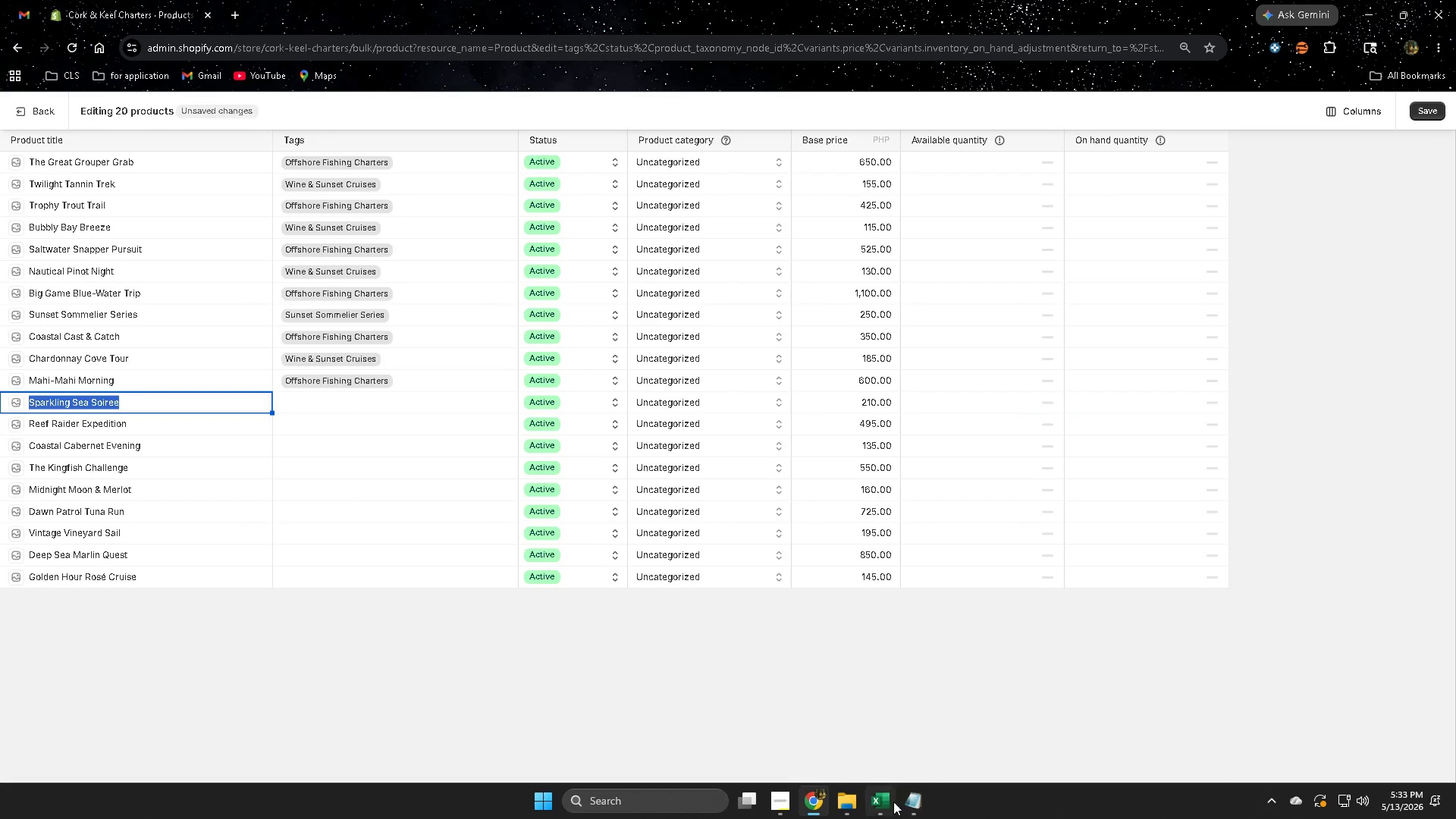 
left_click([879, 802])
 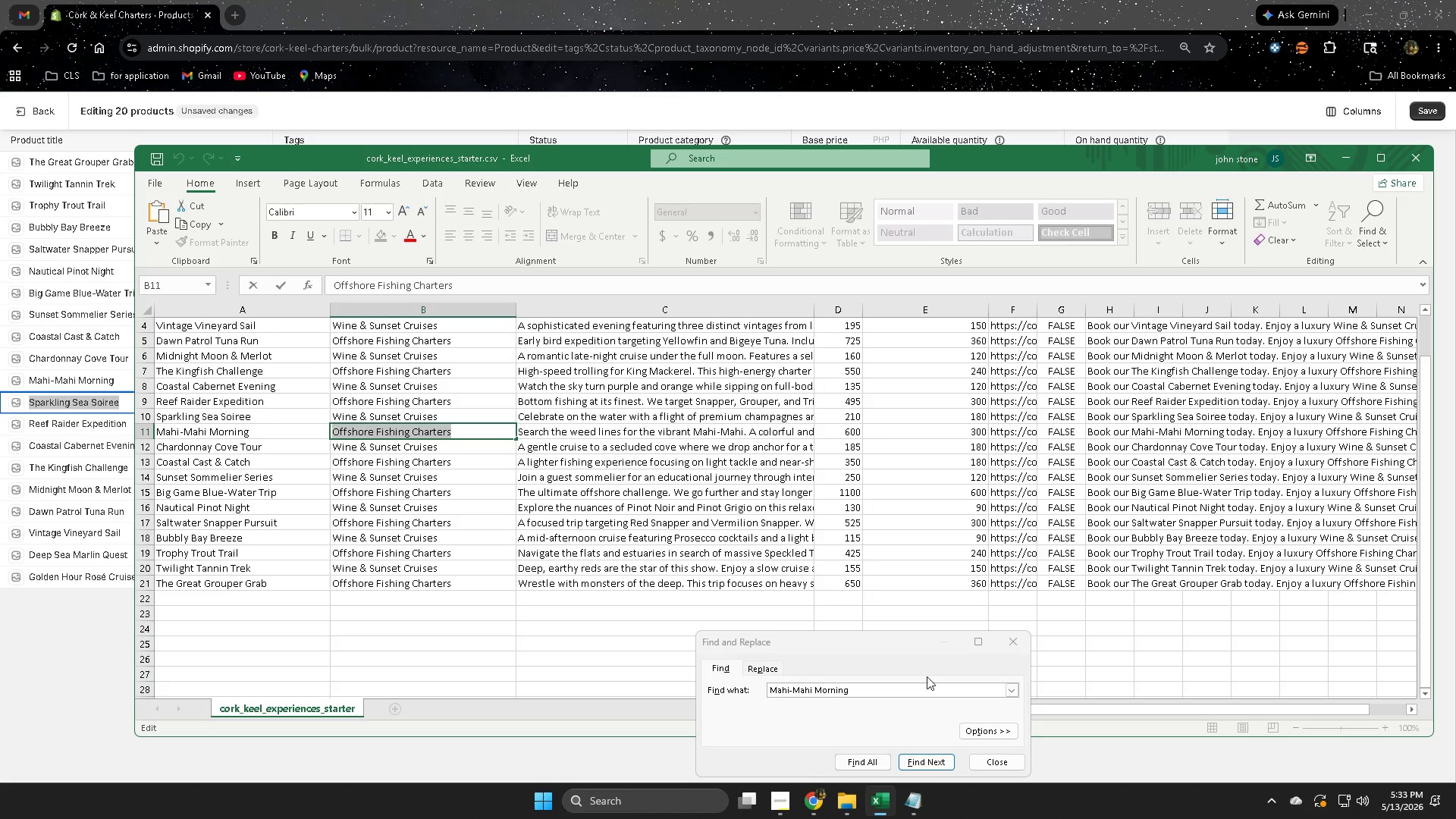 
left_click([1015, 644])
 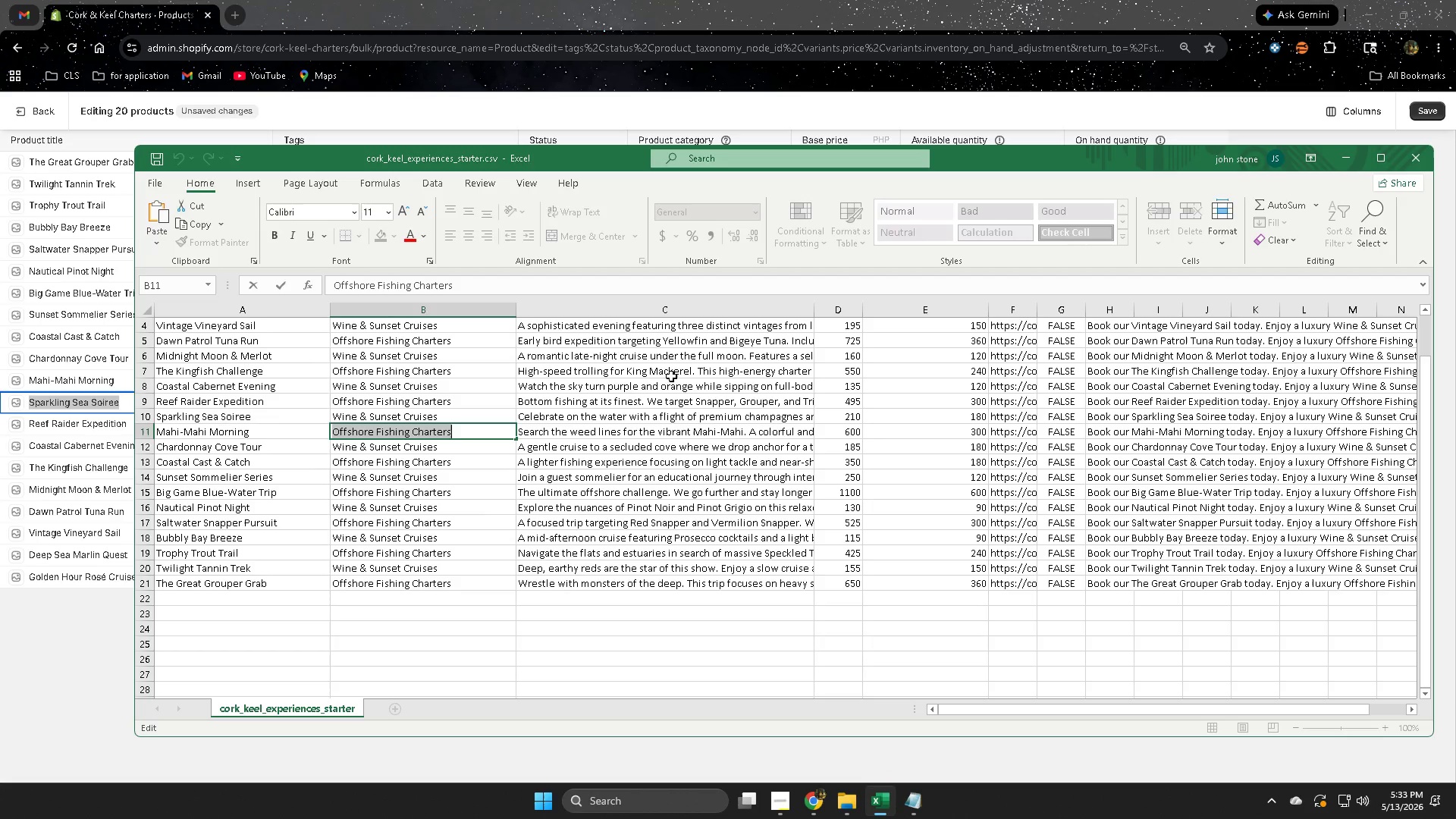 
left_click([672, 369])
 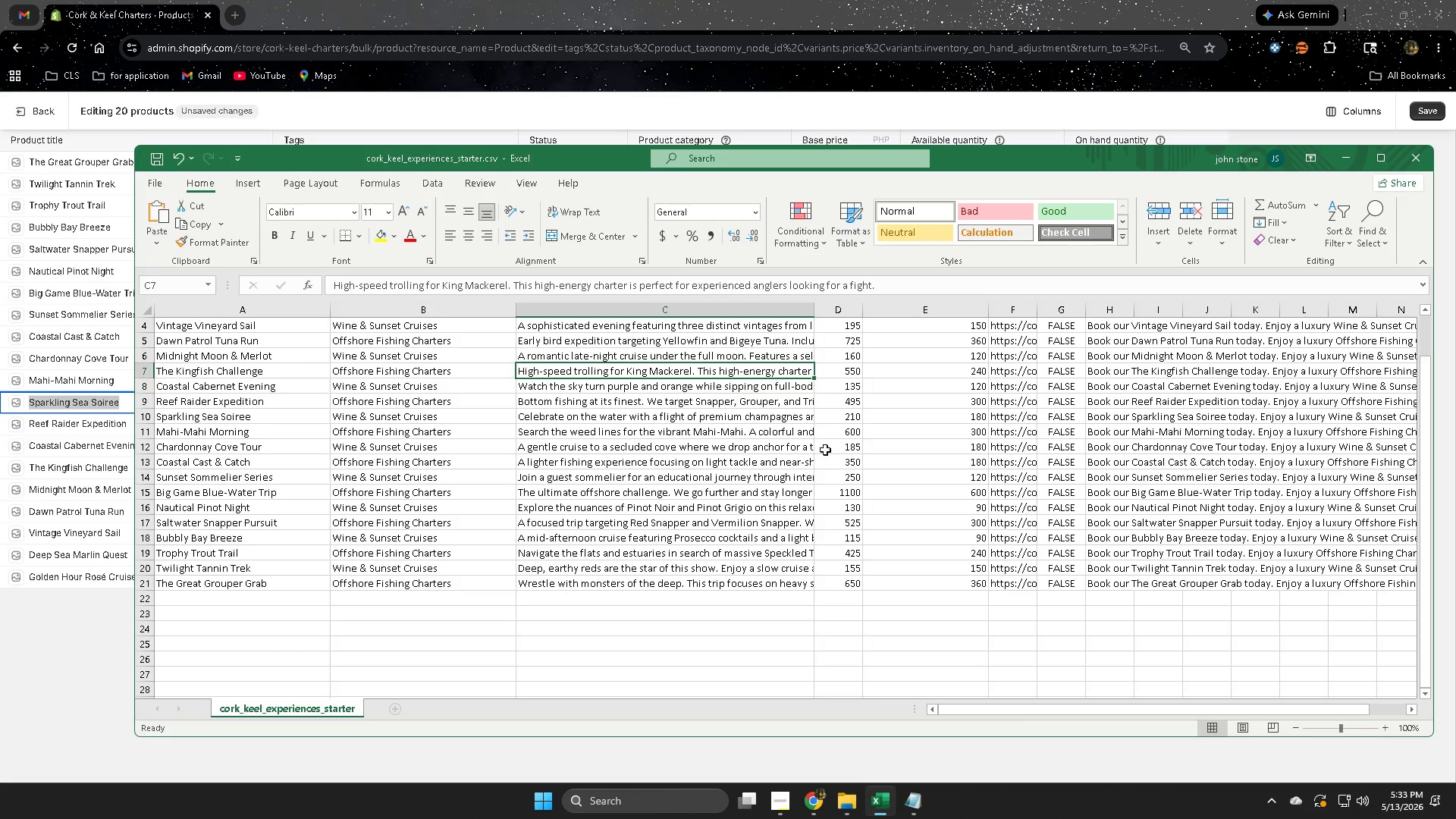 
key(Control+F)
 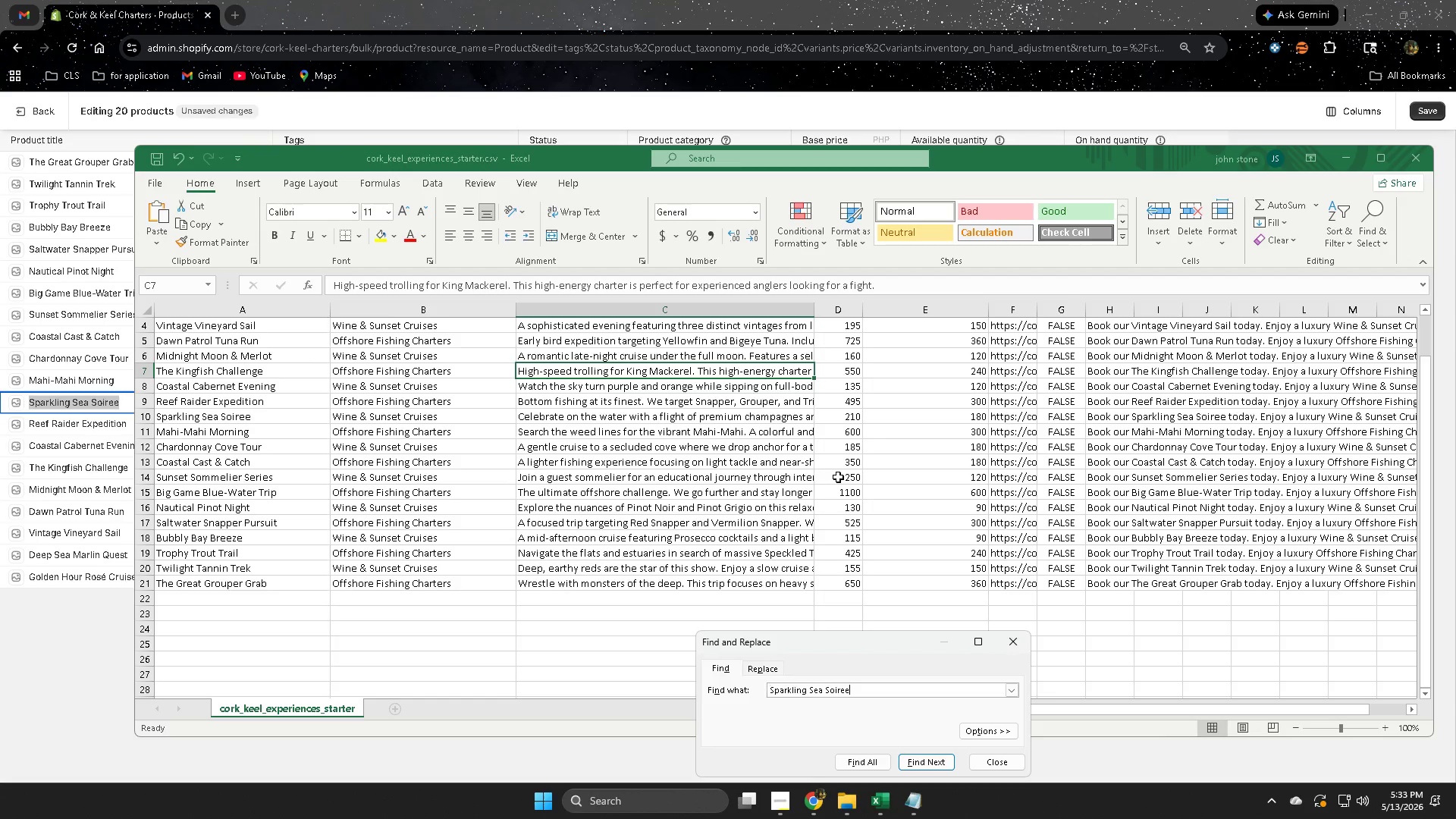 
key(Control+V)
 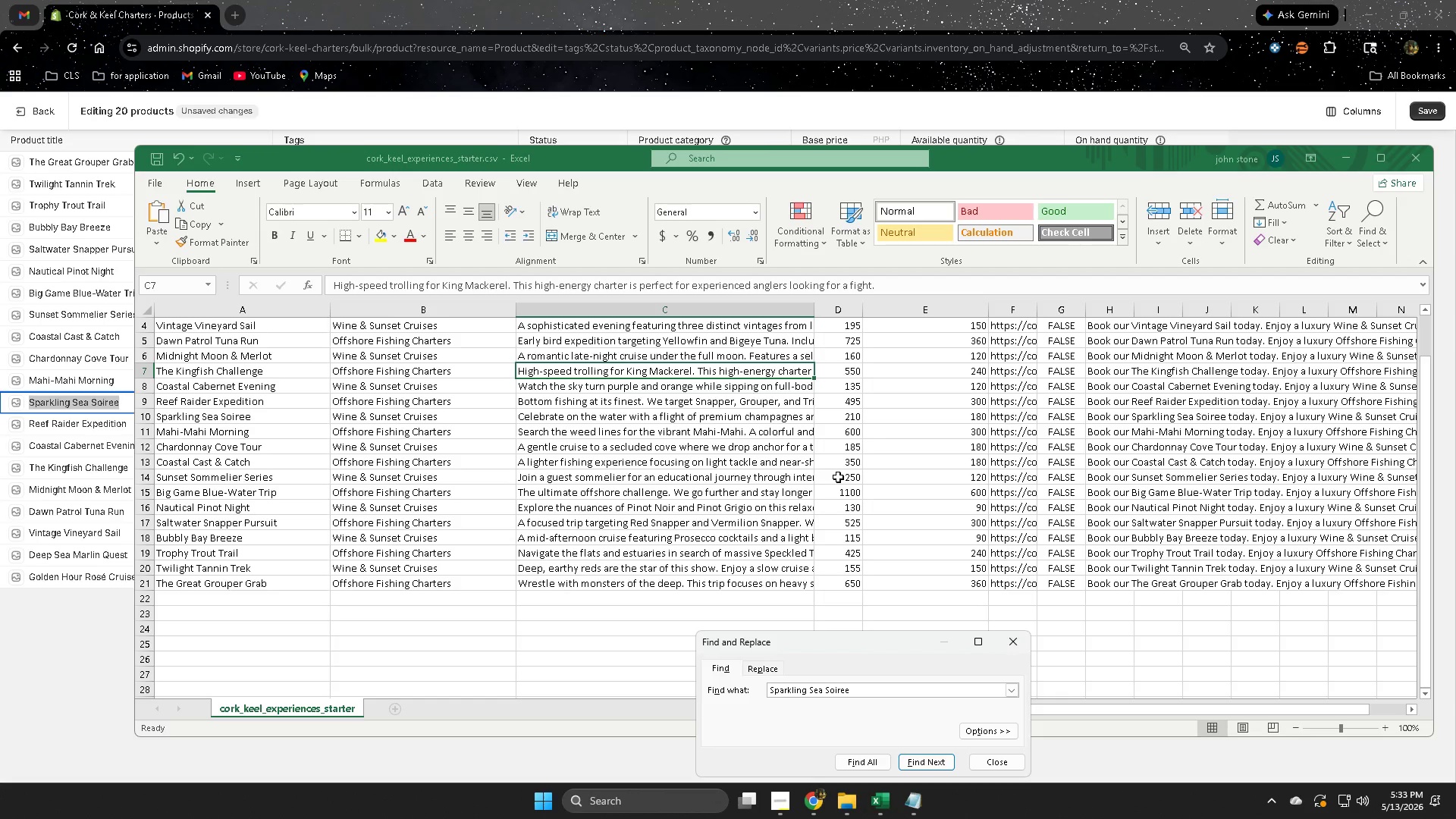 
key(Enter)
 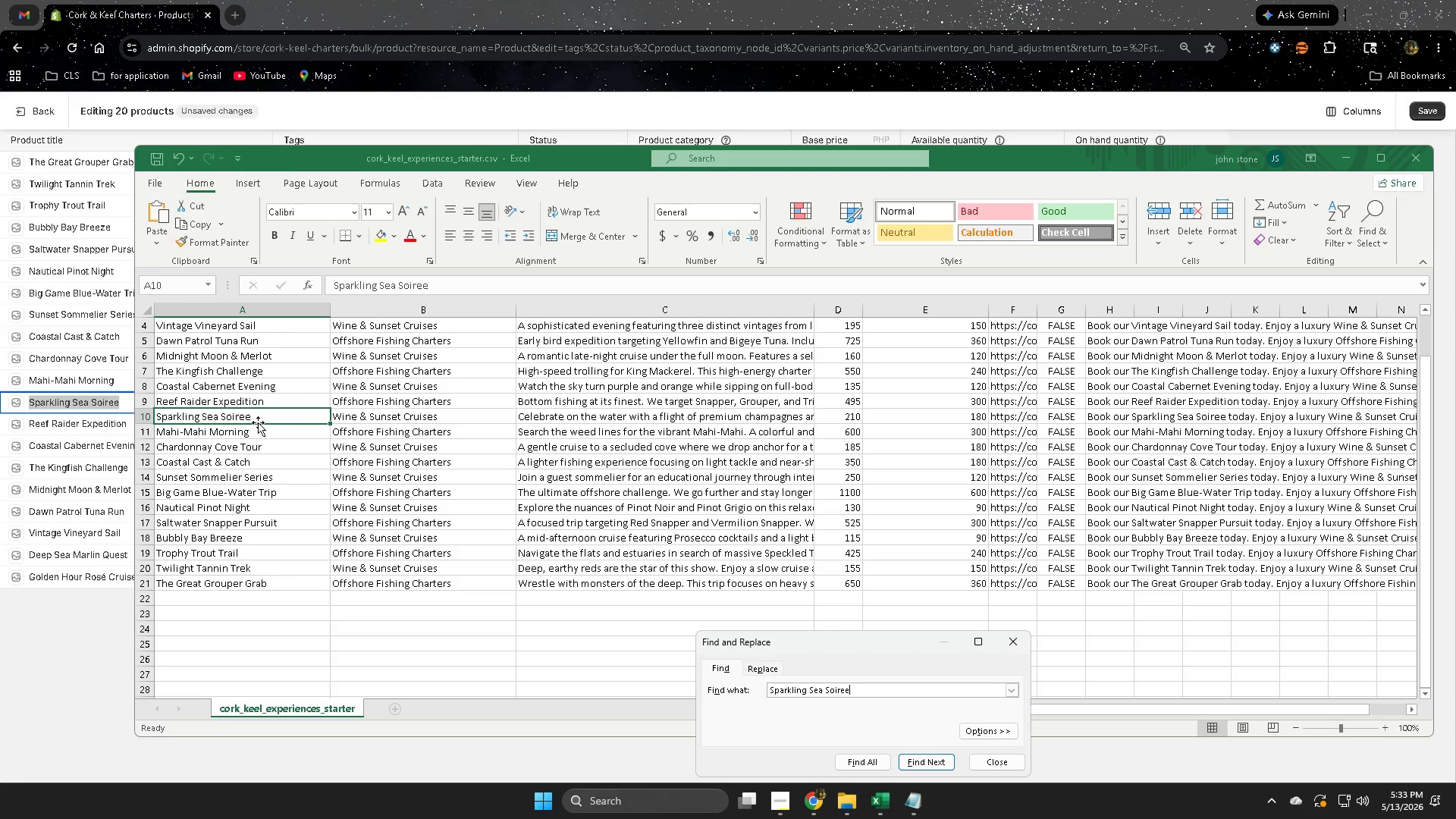 
double_click([463, 417])
 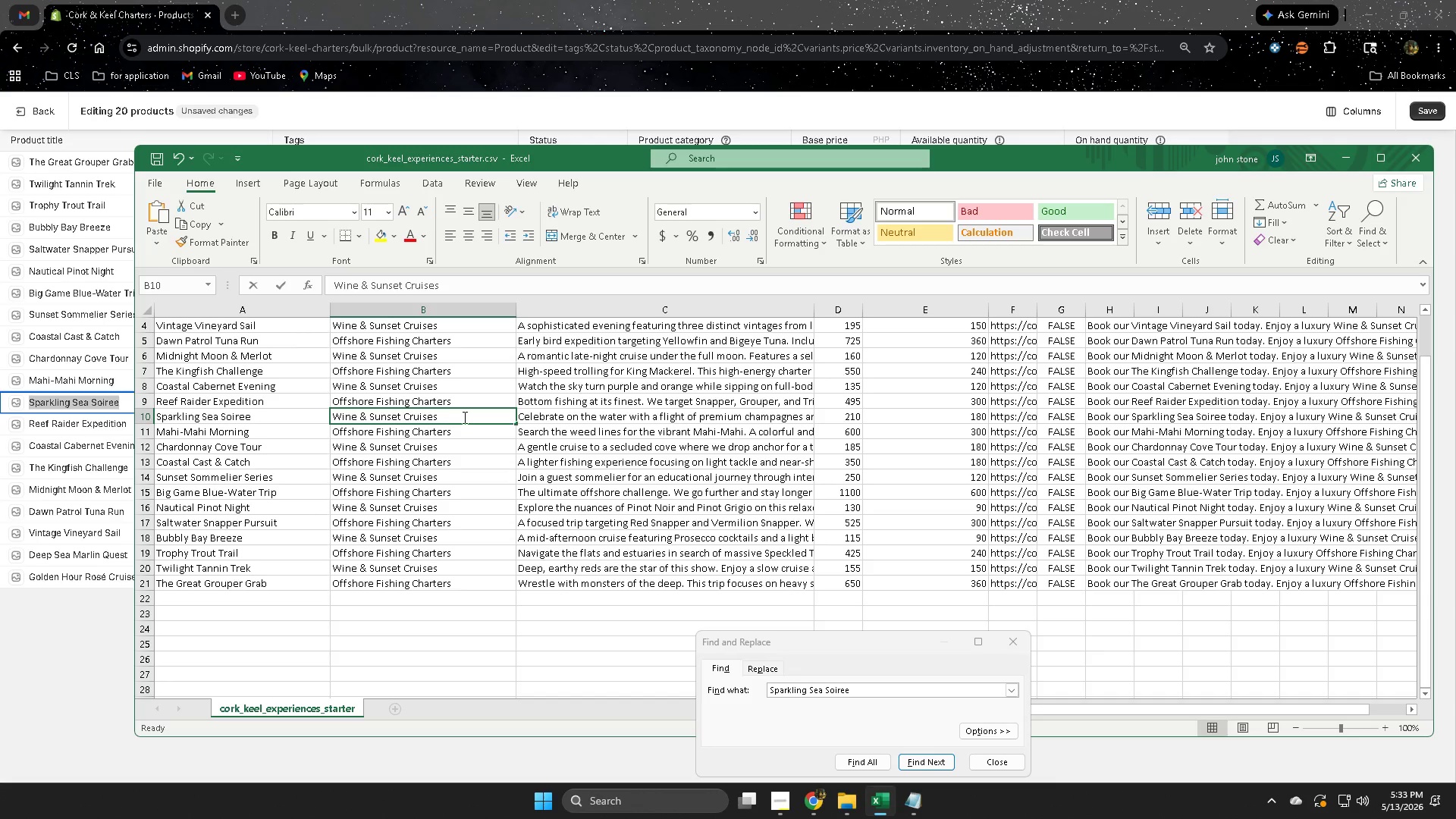 
triple_click([463, 417])
 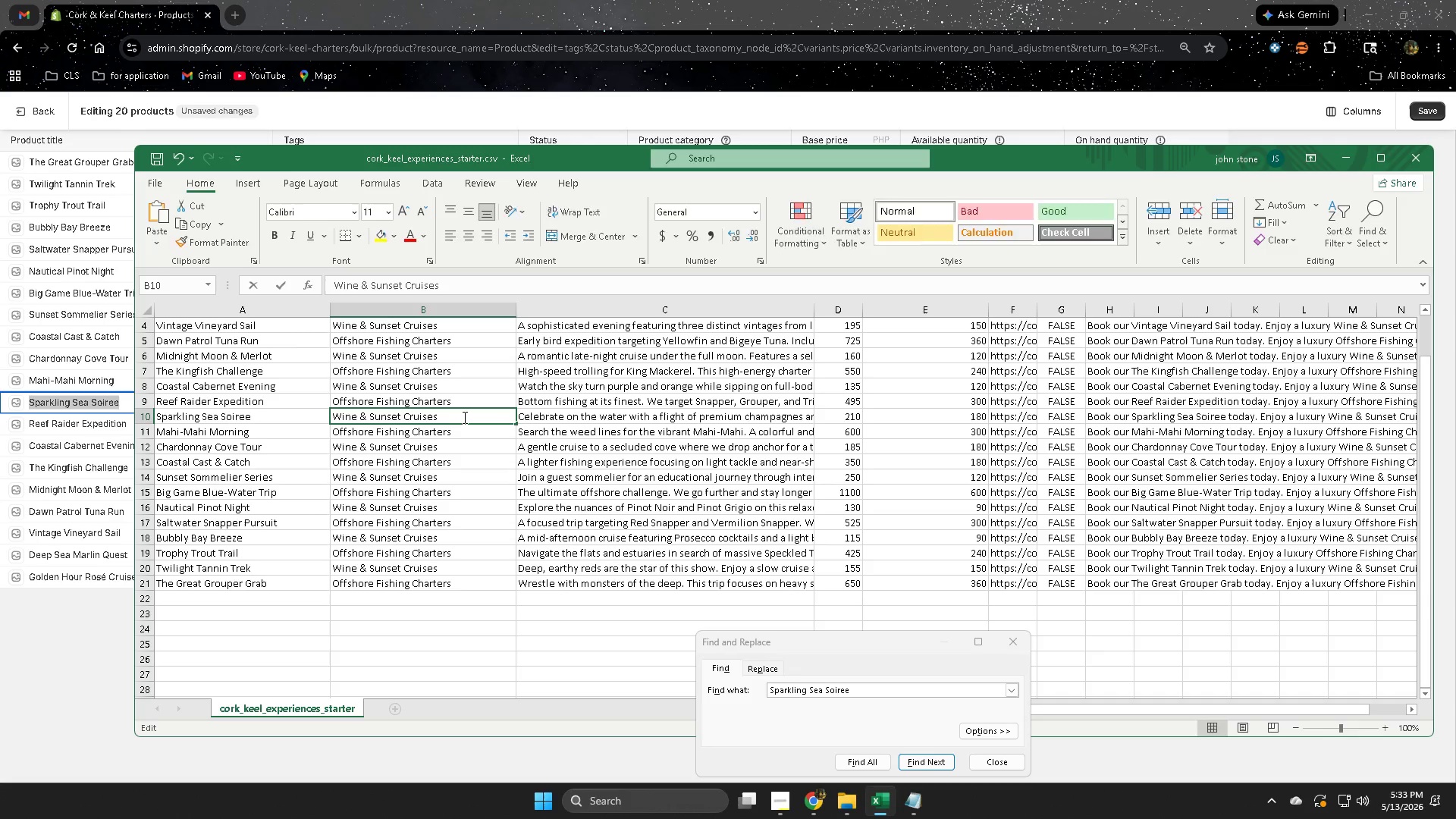 
triple_click([463, 417])
 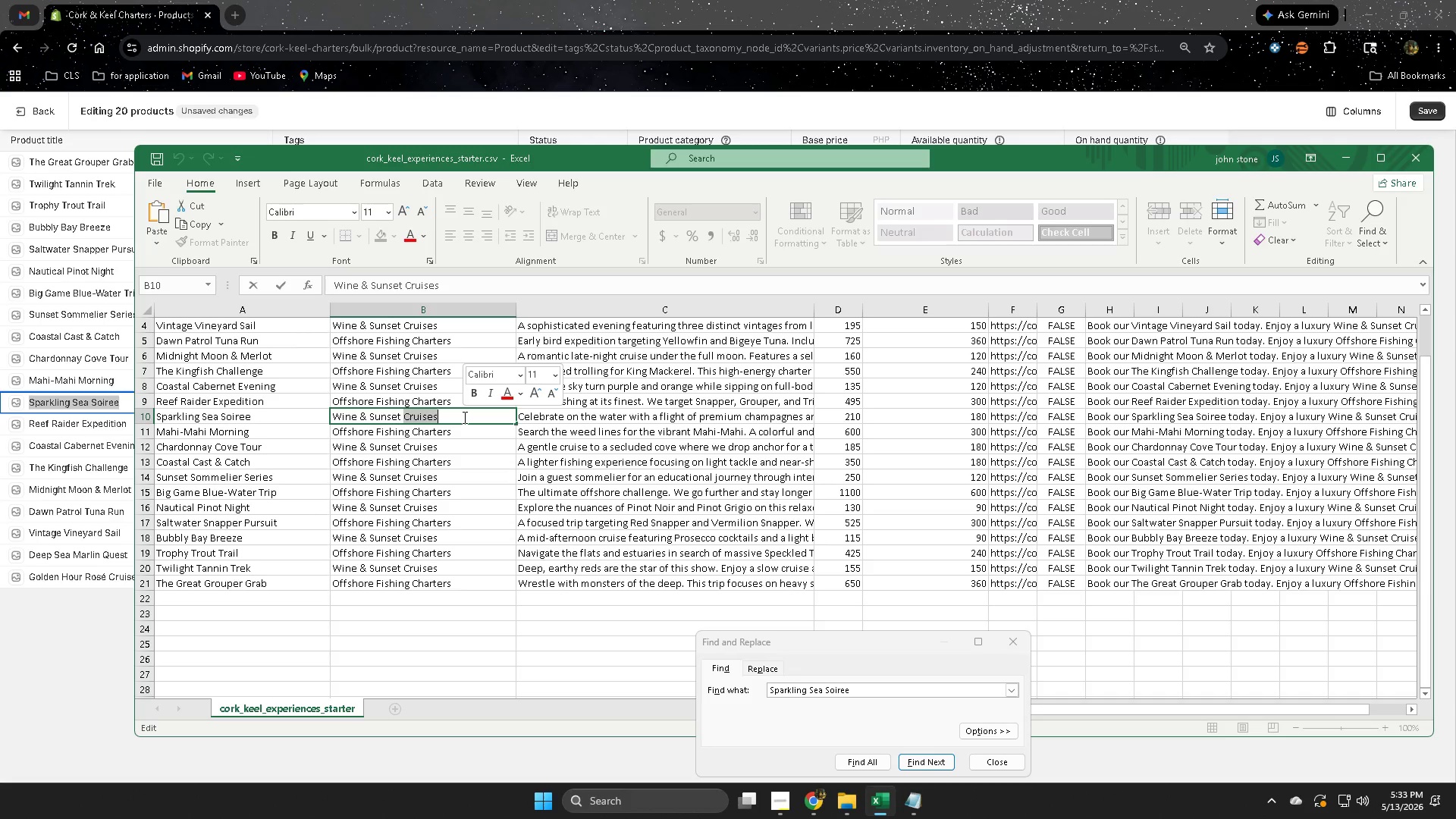 
triple_click([463, 417])
 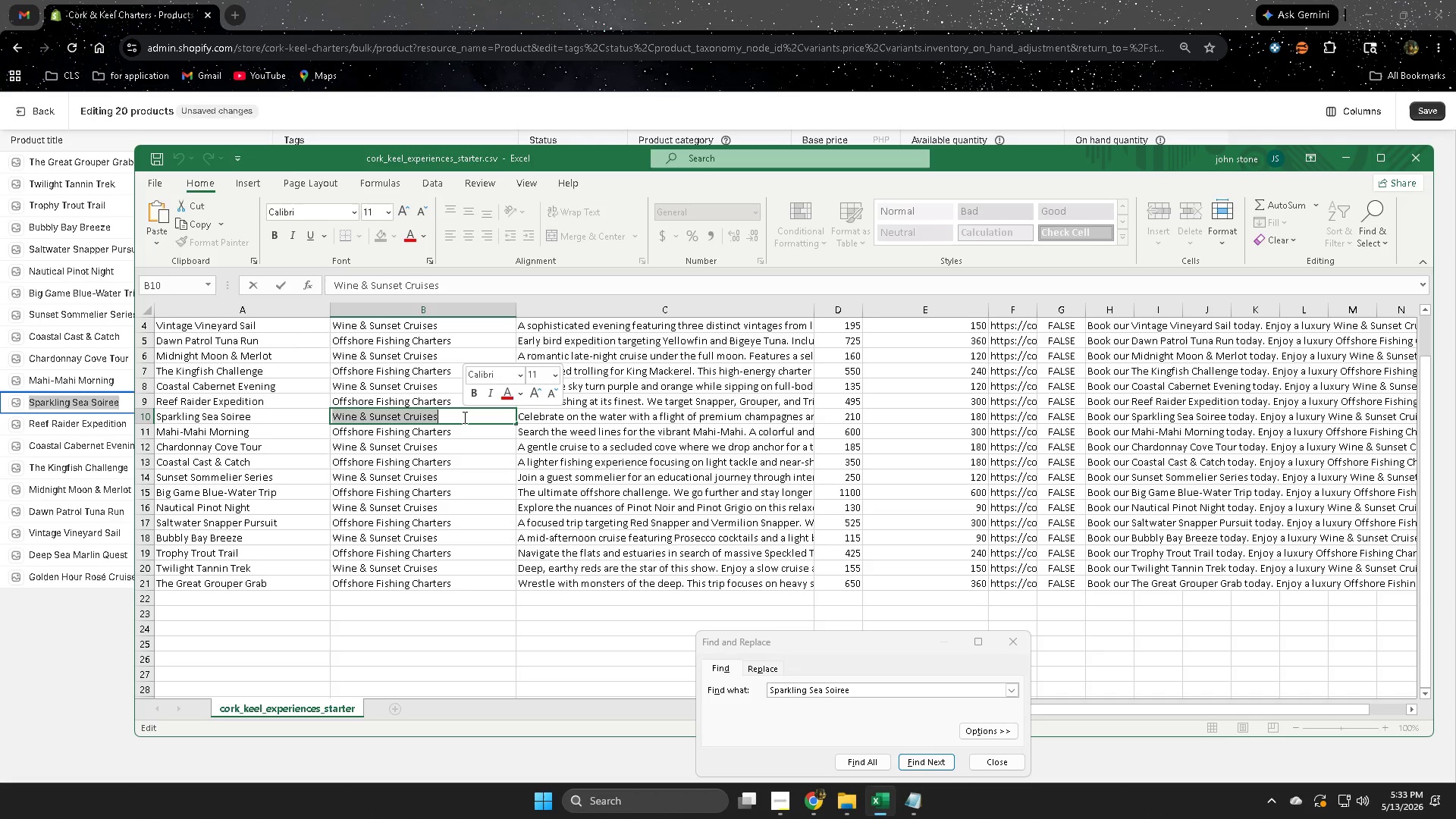 
key(Control+ControlLeft)
 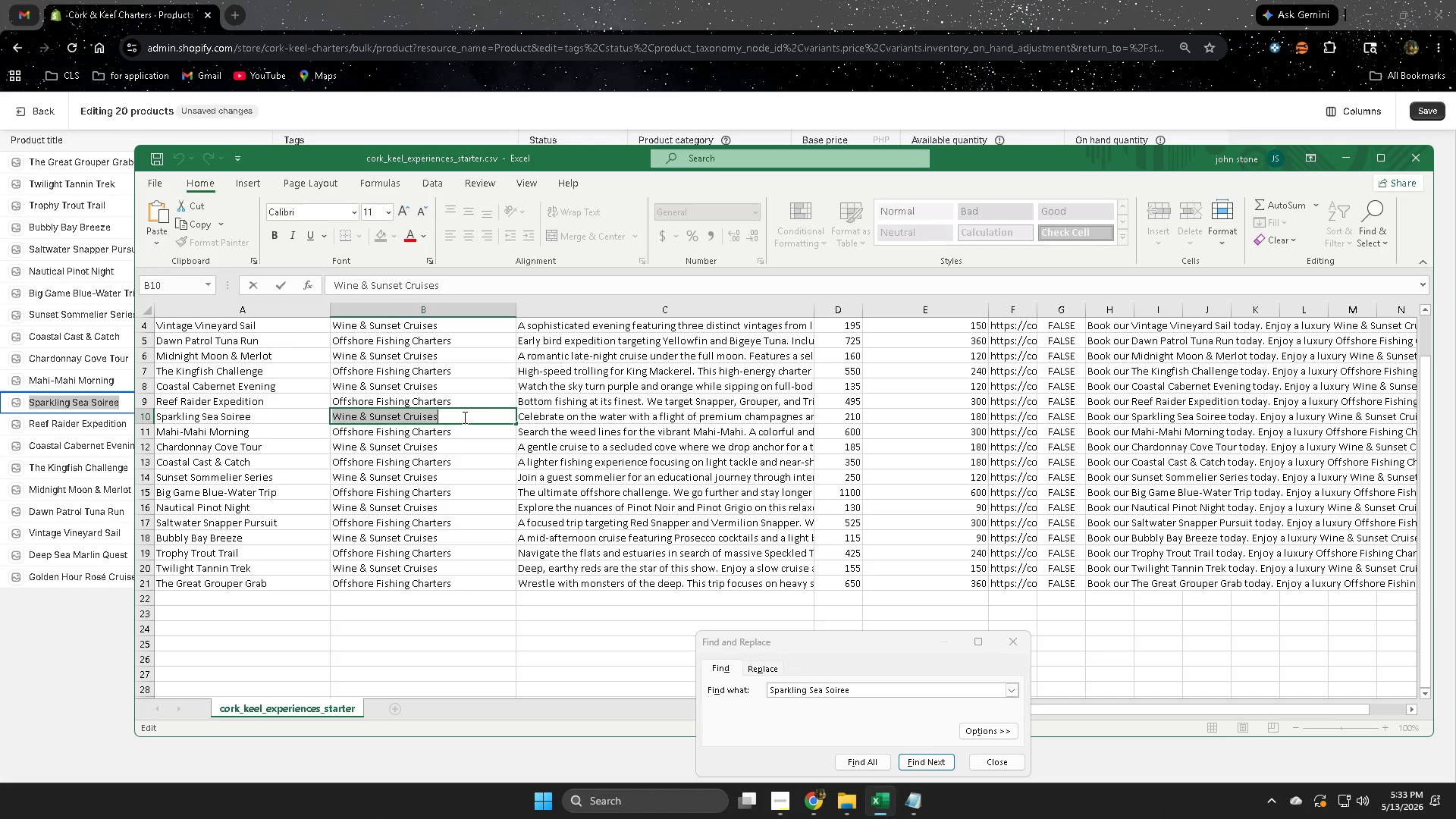 
key(Control+C)
 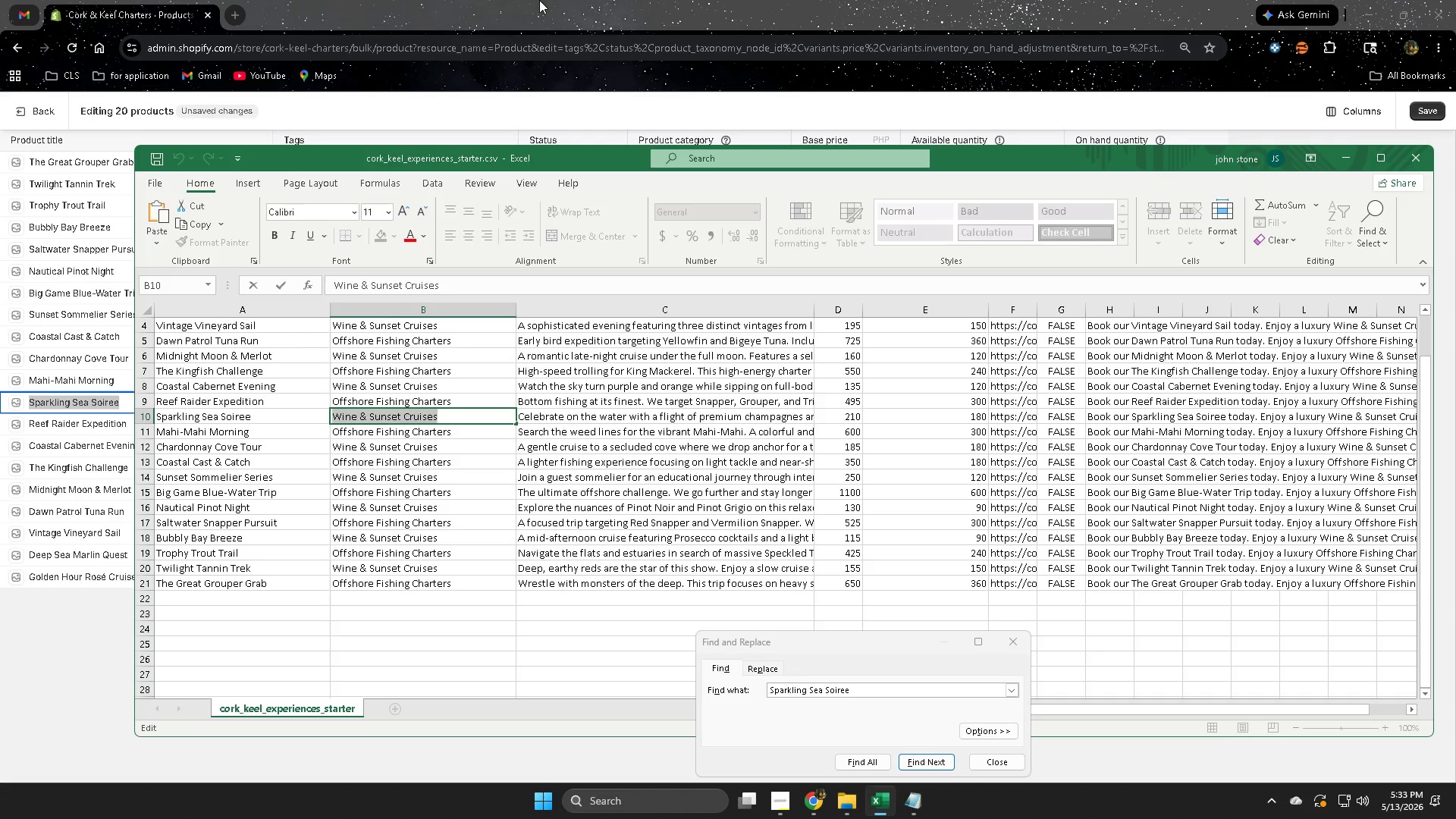 
left_click([540, 0])
 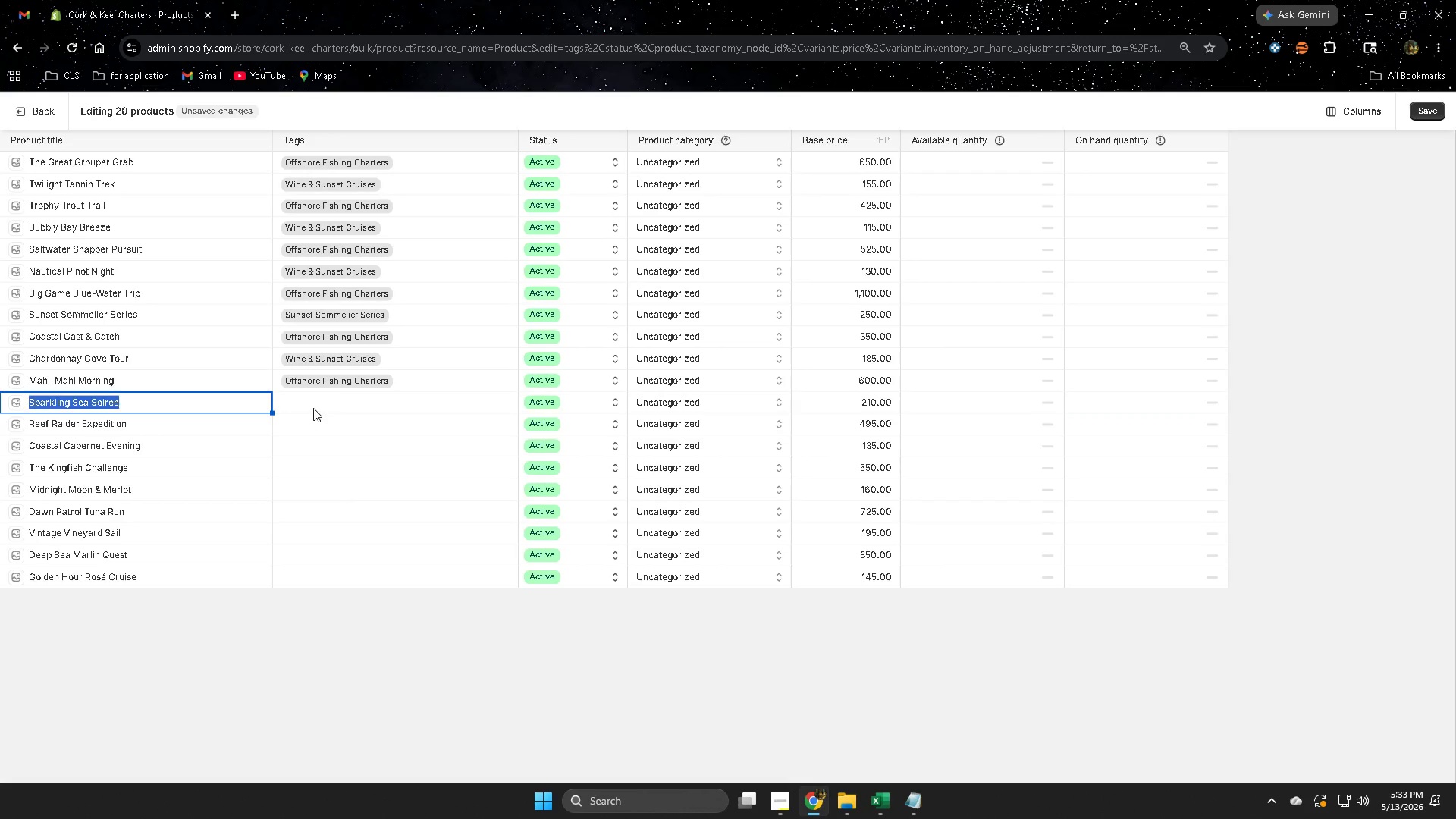 
double_click([313, 408])
 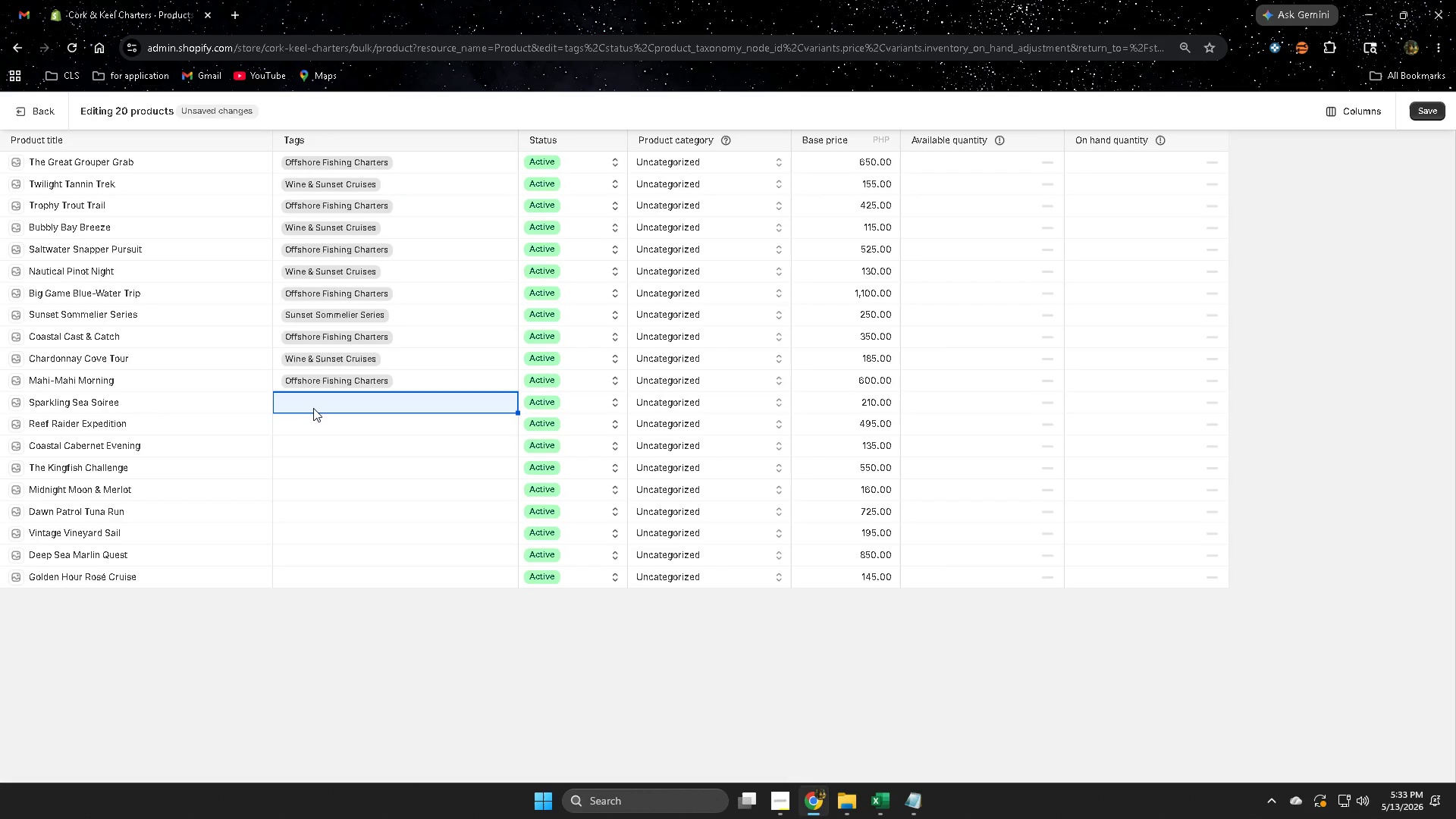 
triple_click([313, 408])
 